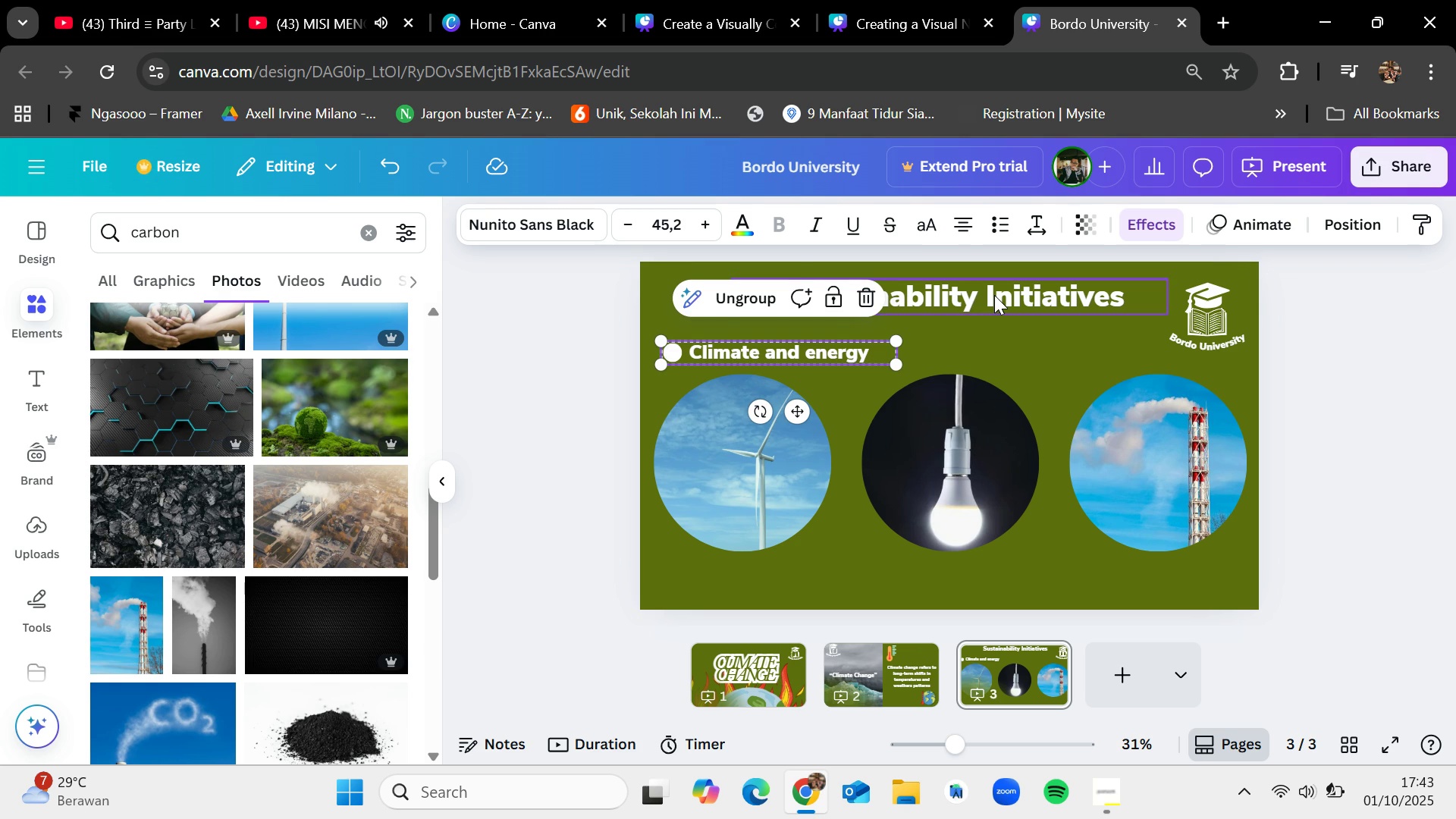 
left_click([994, 295])
 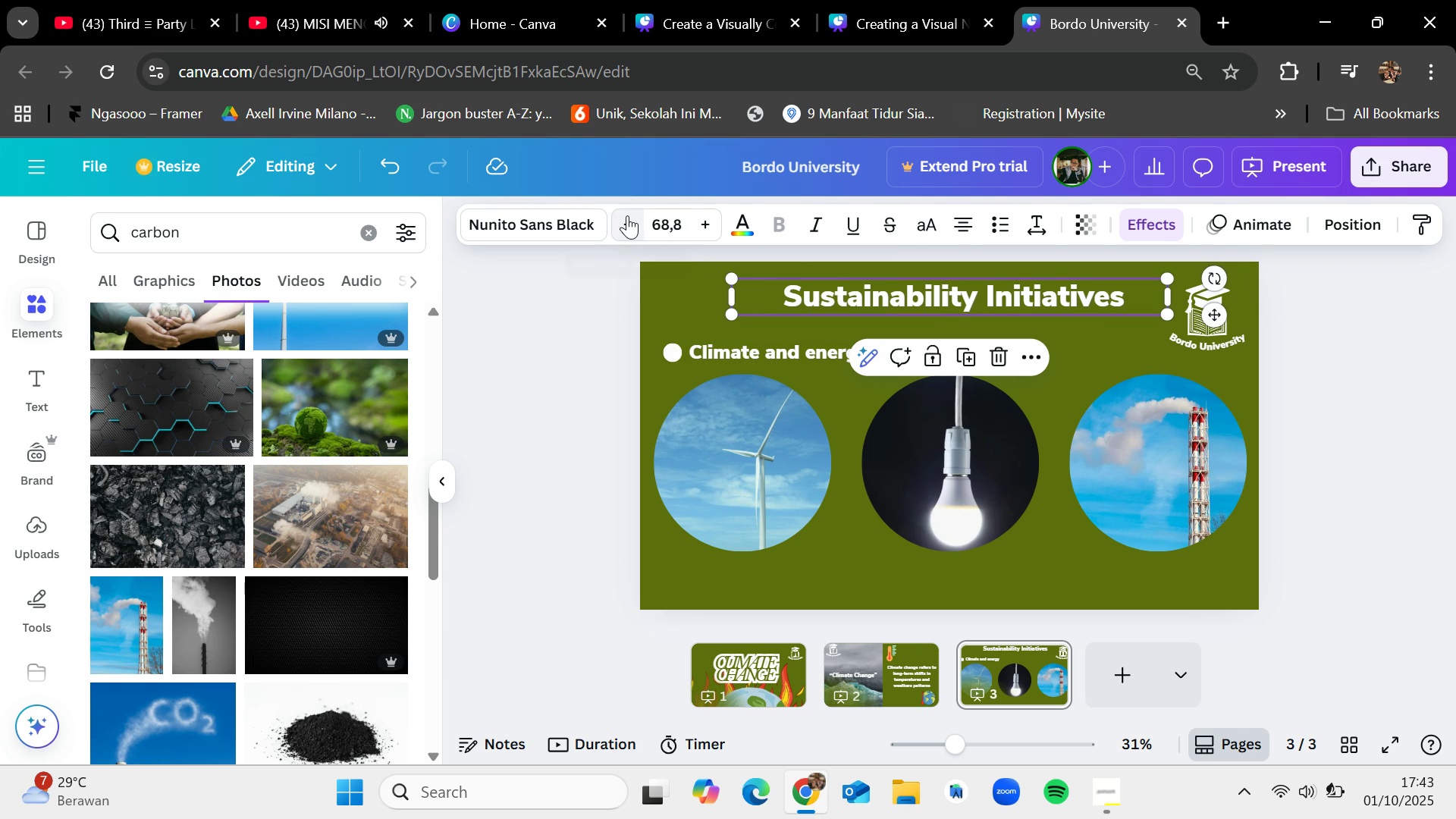 
double_click([626, 215])
 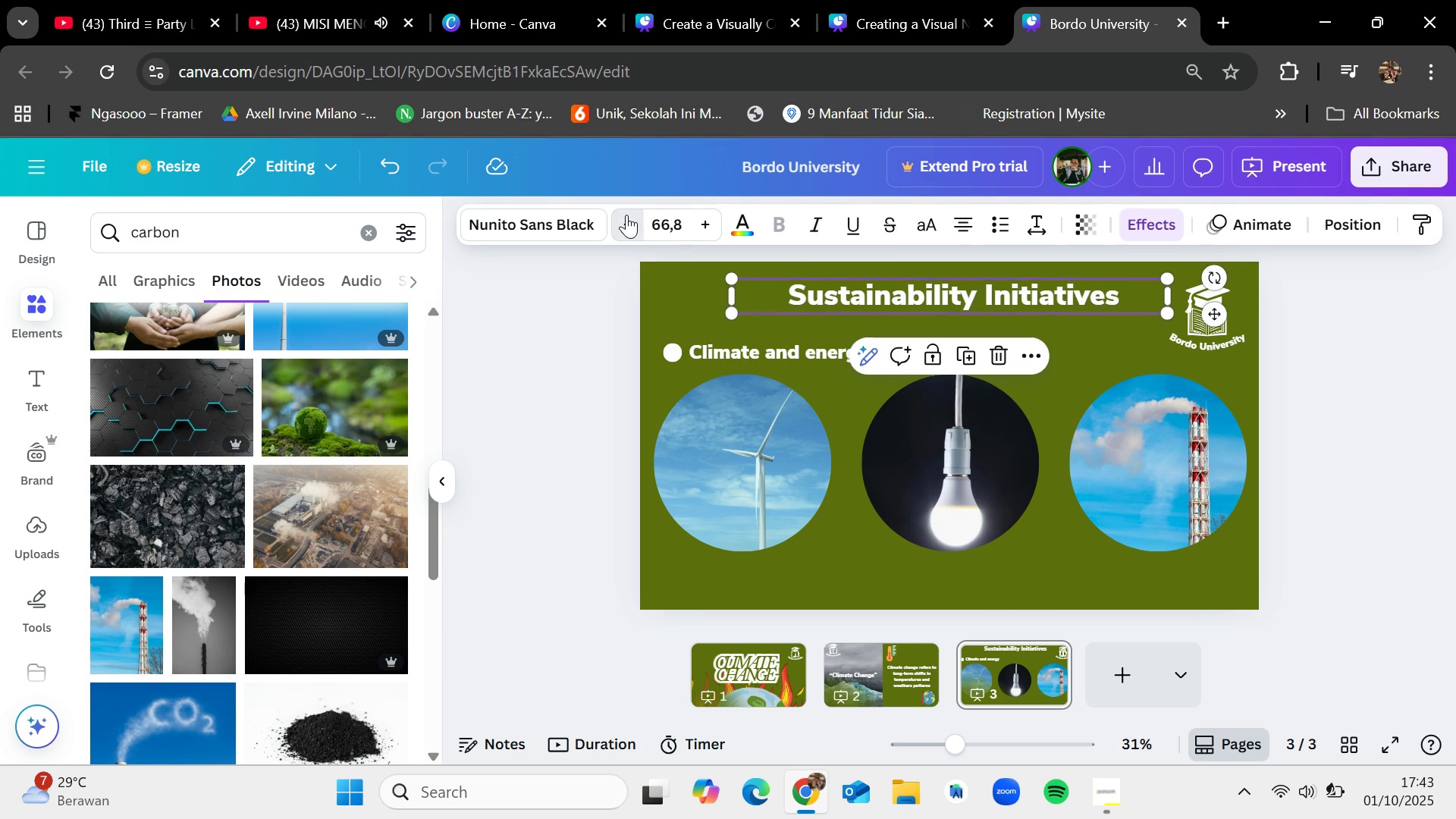 
triple_click([626, 215])
 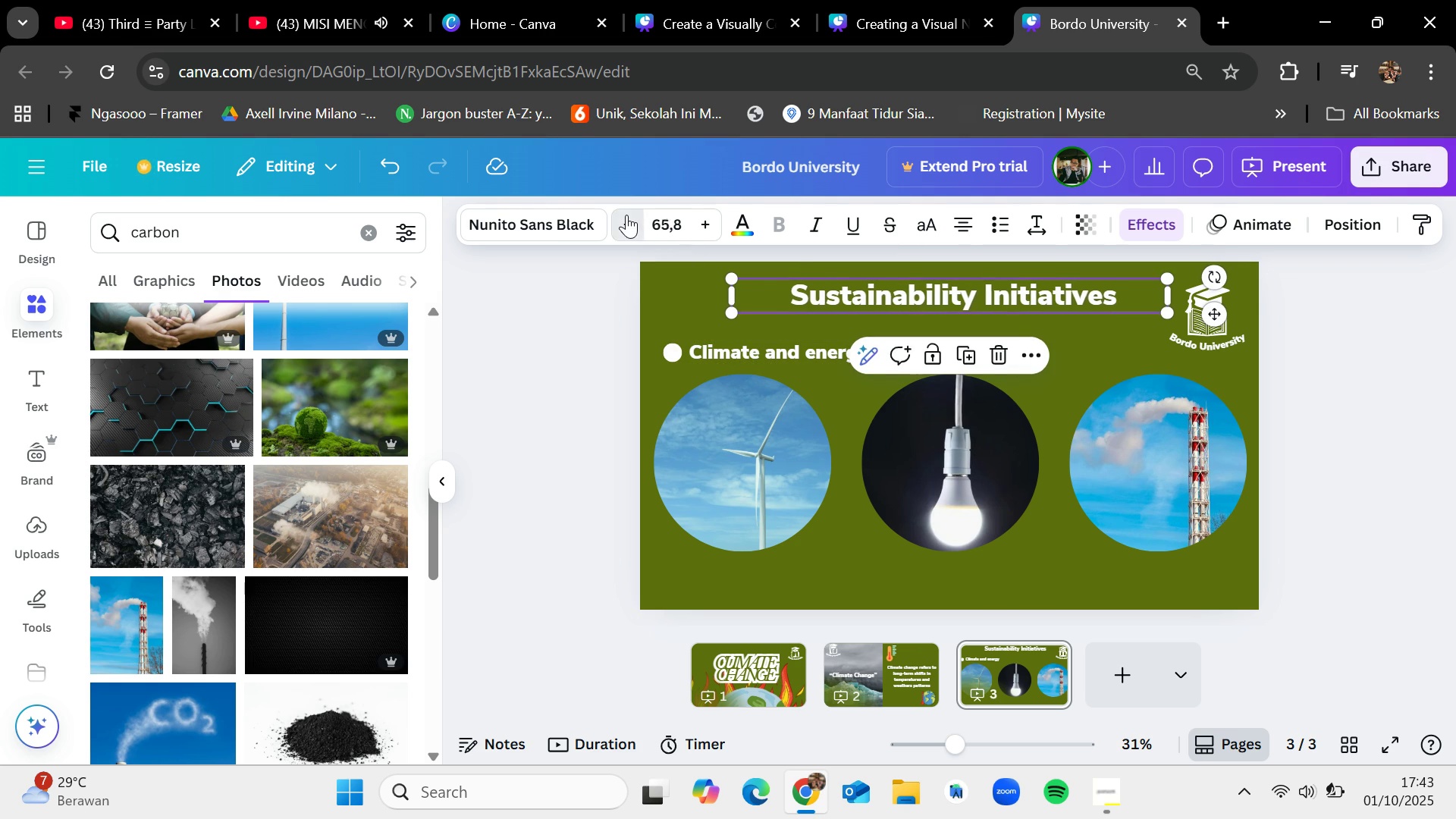 
triple_click([626, 215])
 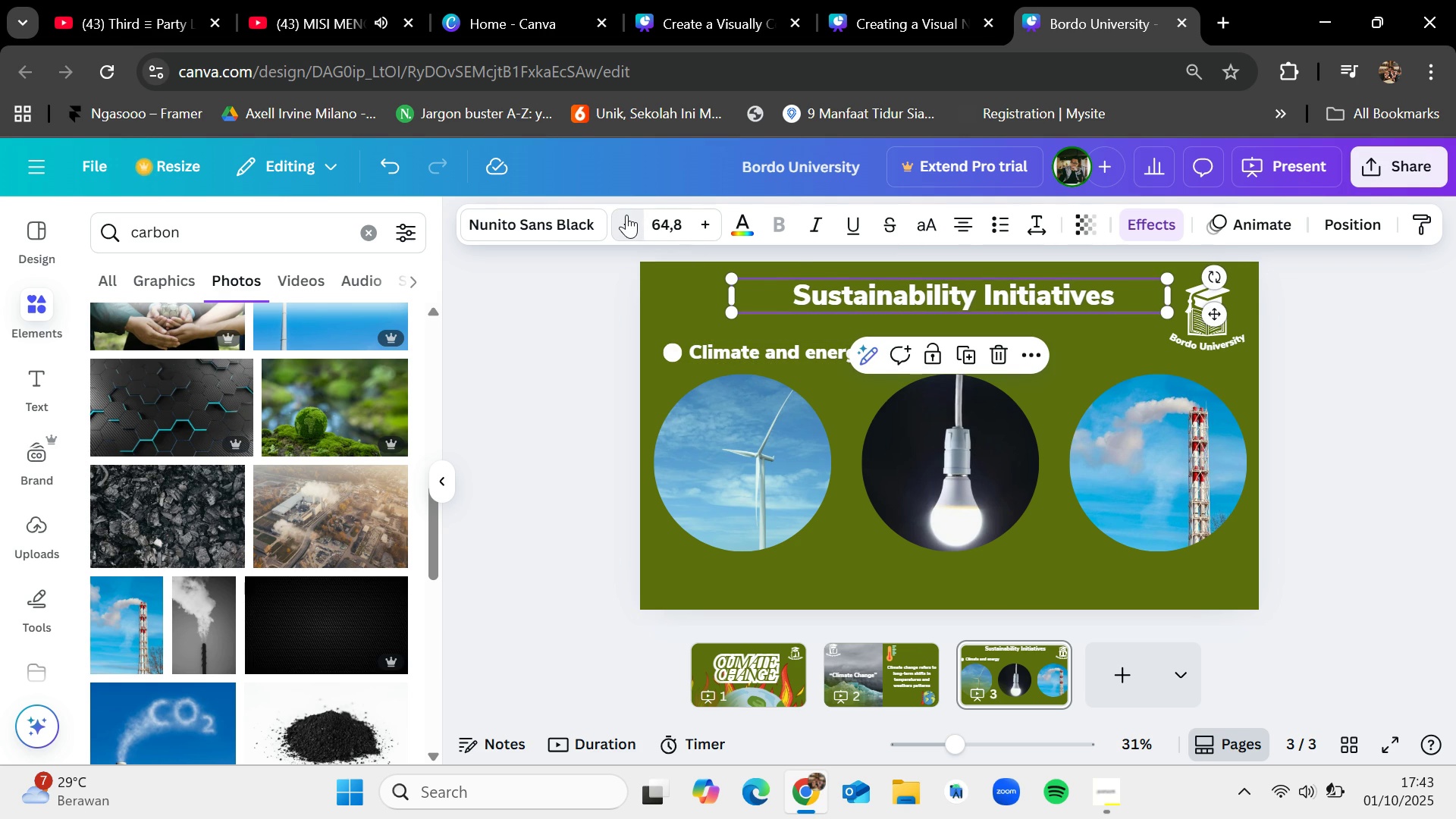 
triple_click([626, 215])
 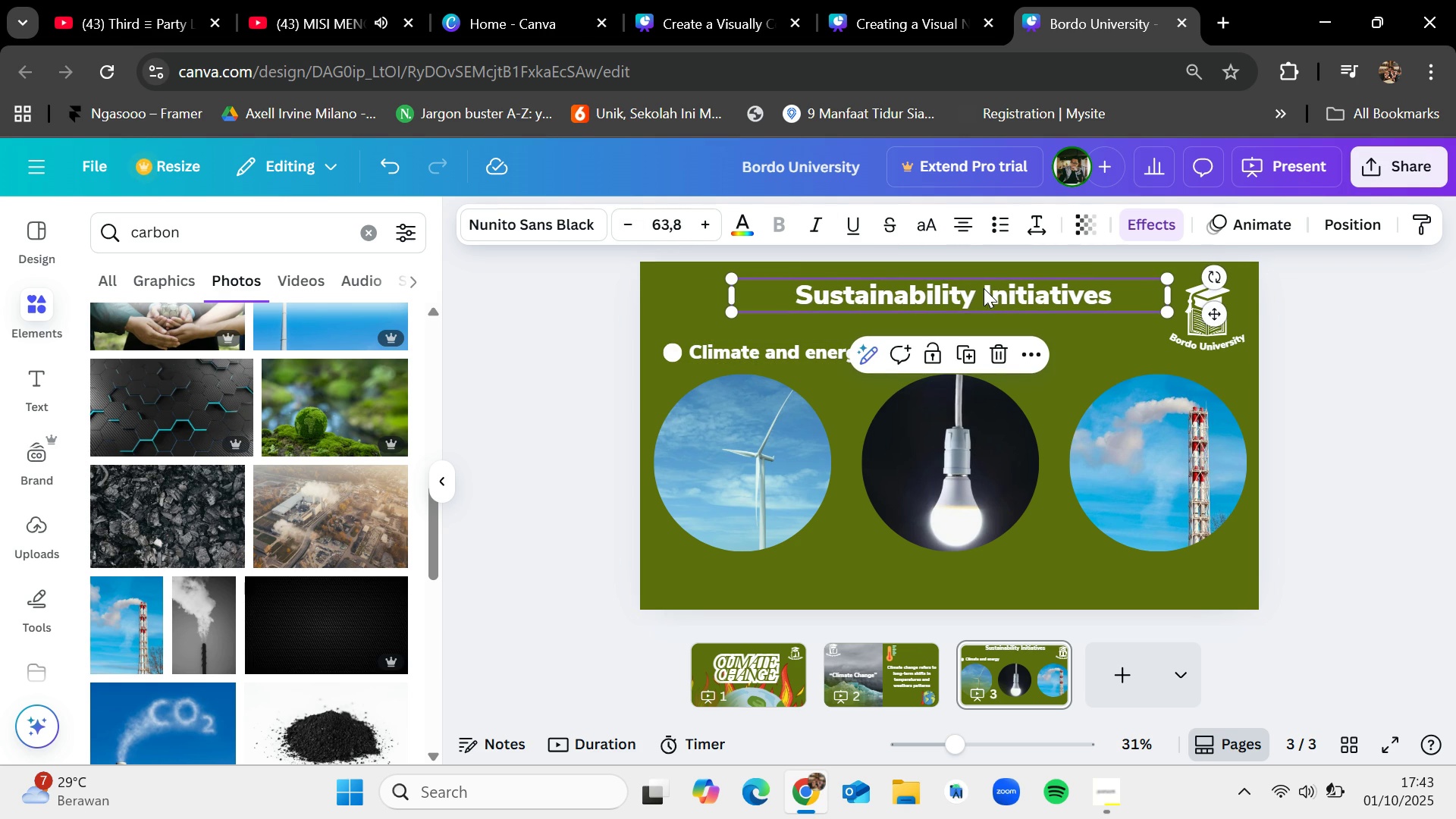 
left_click_drag(start_coordinate=[985, 284], to_coordinate=[990, 287])
 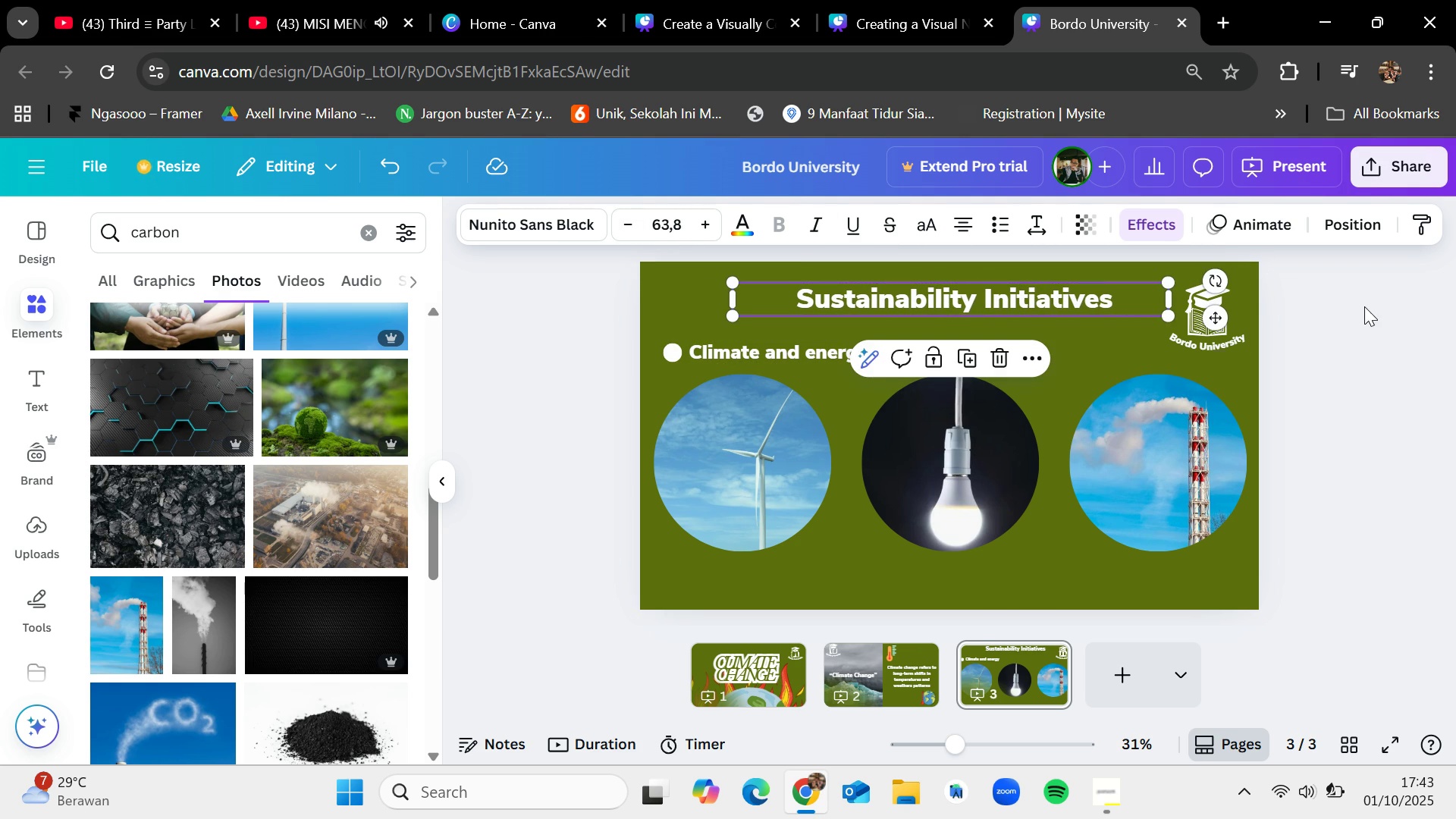 
left_click([1366, 306])
 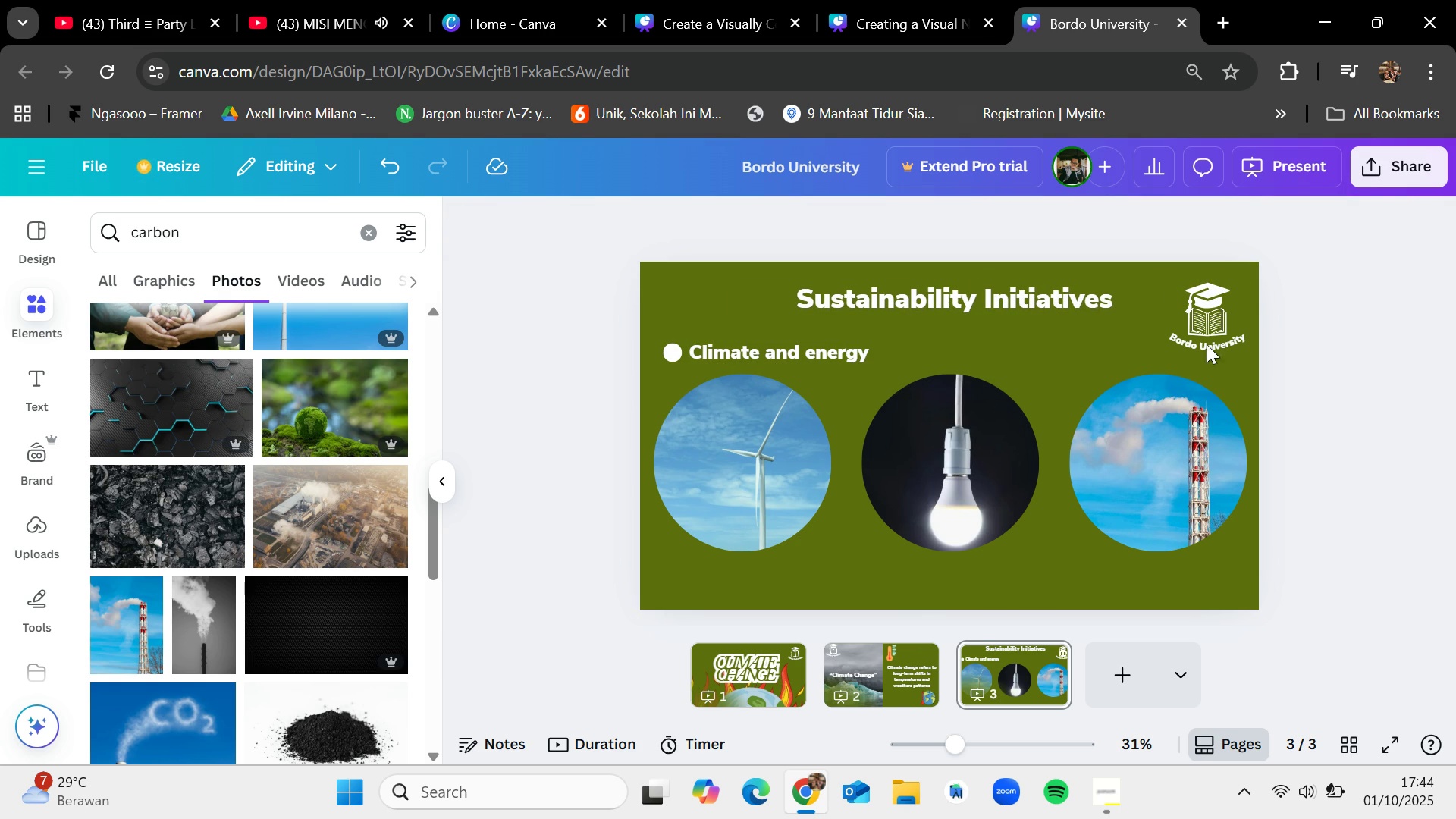 
left_click([839, 0])
 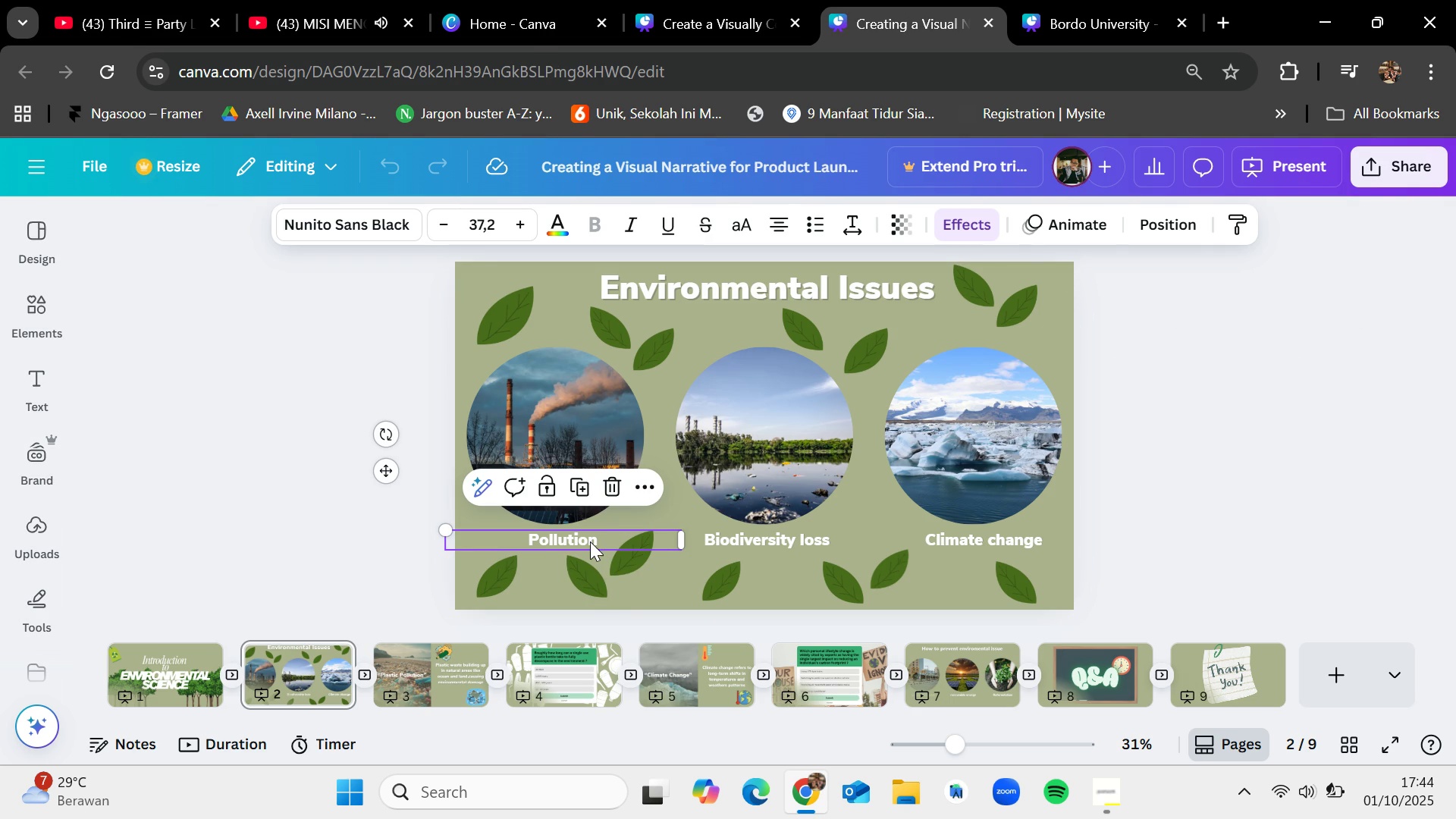 
key(Control+C)
 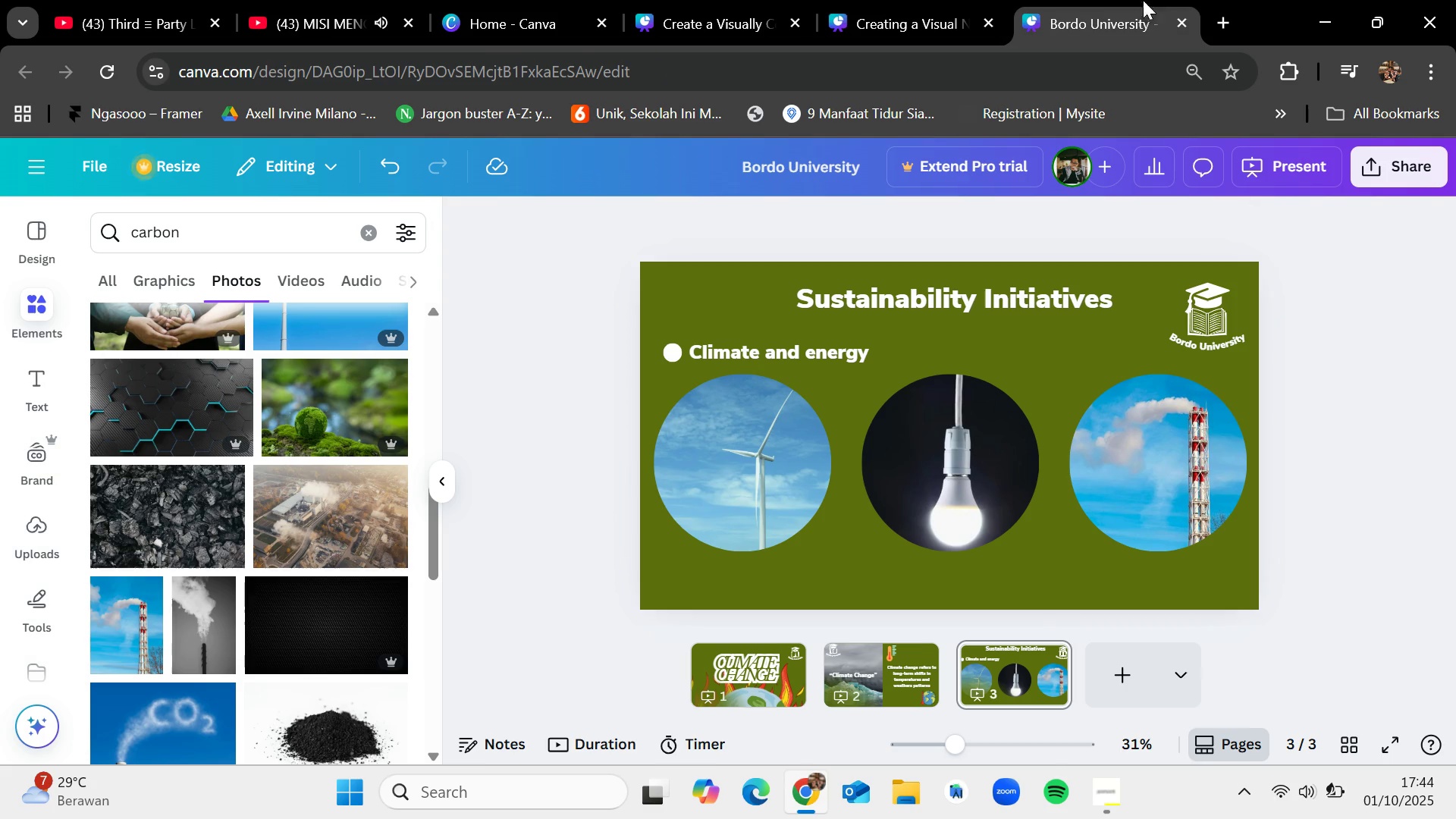 
key(Control+V)
 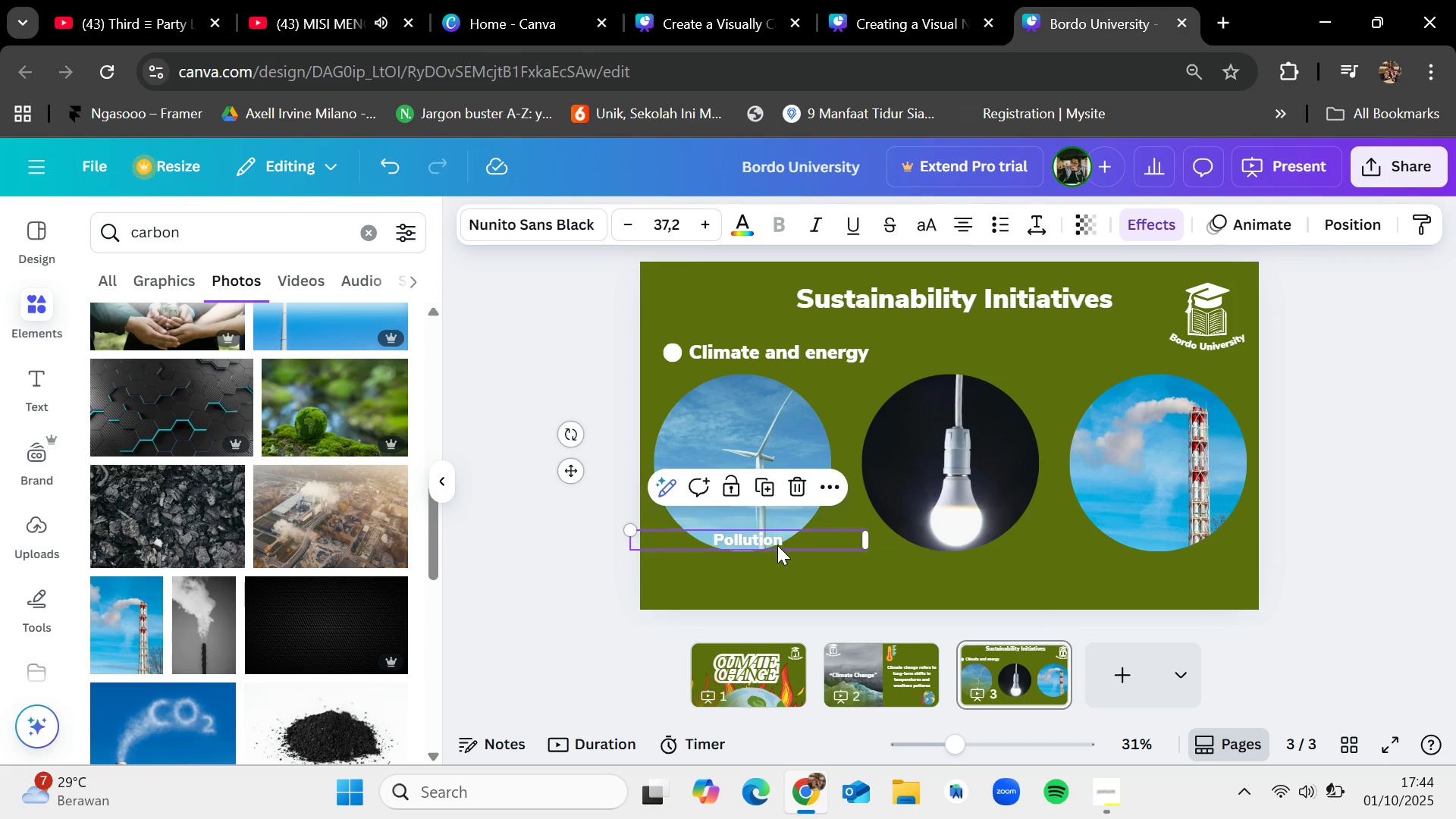 
left_click_drag(start_coordinate=[777, 541], to_coordinate=[776, 569])
 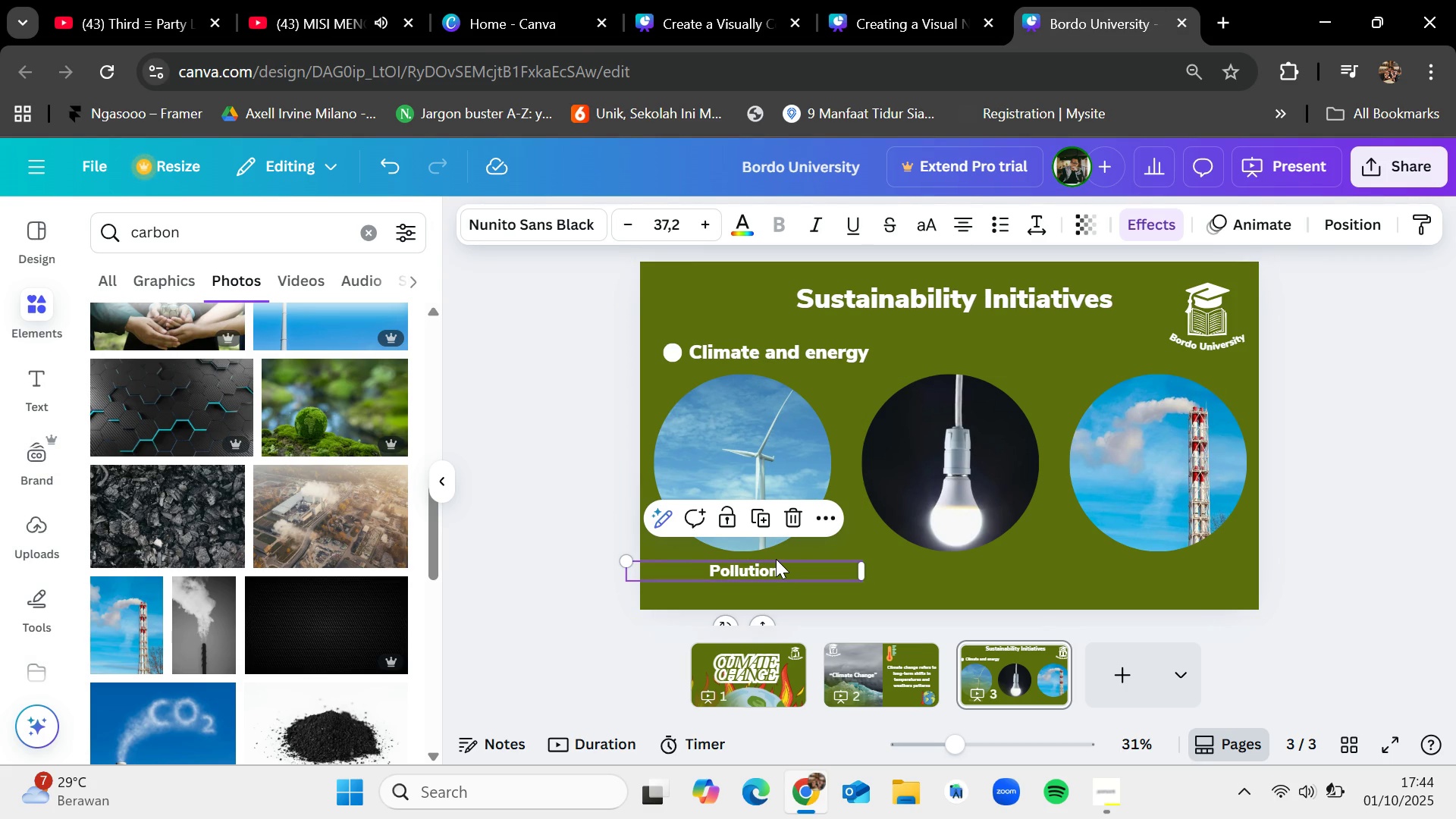 
wait(5.37)
 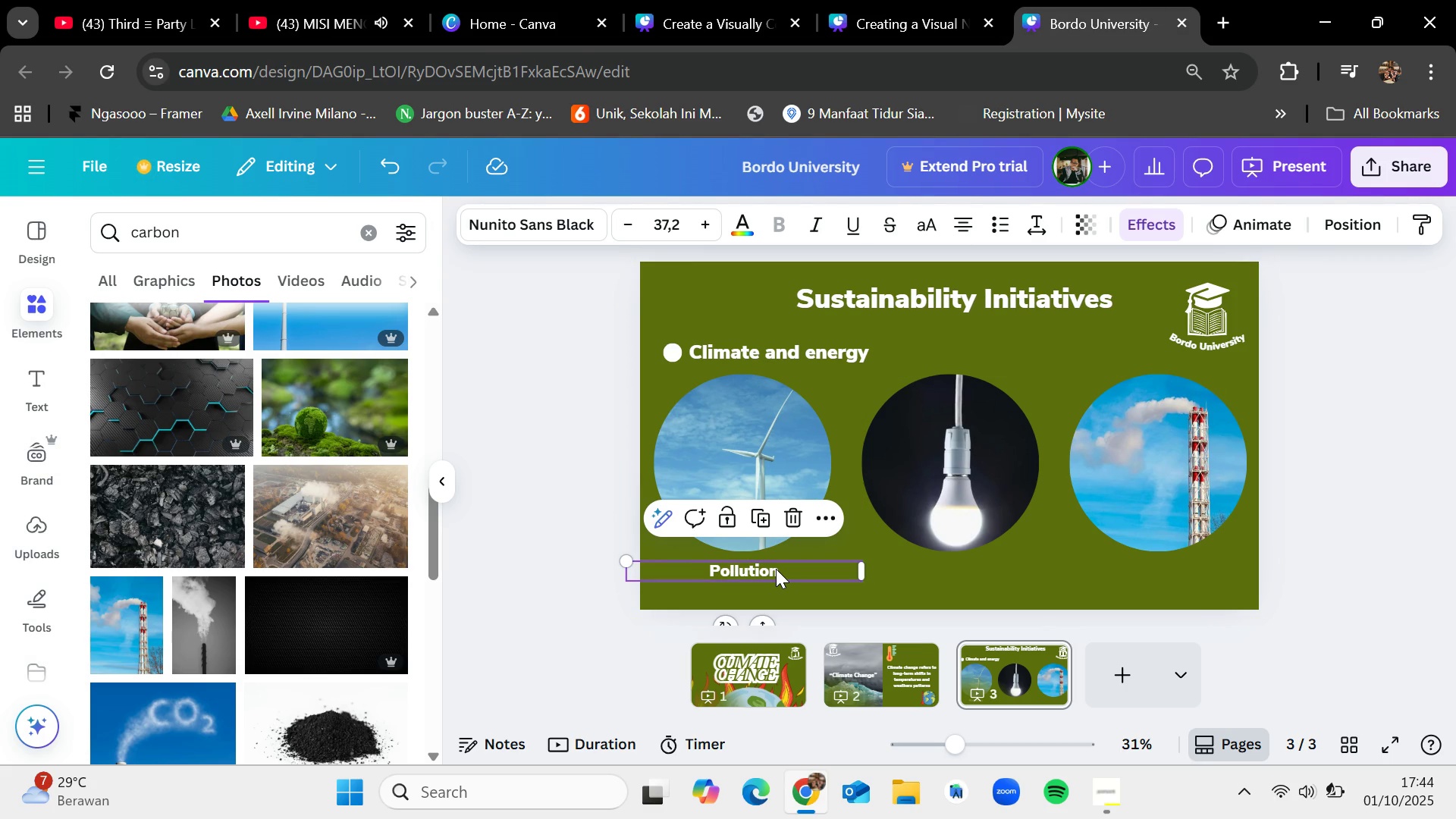 
double_click([779, 568])
 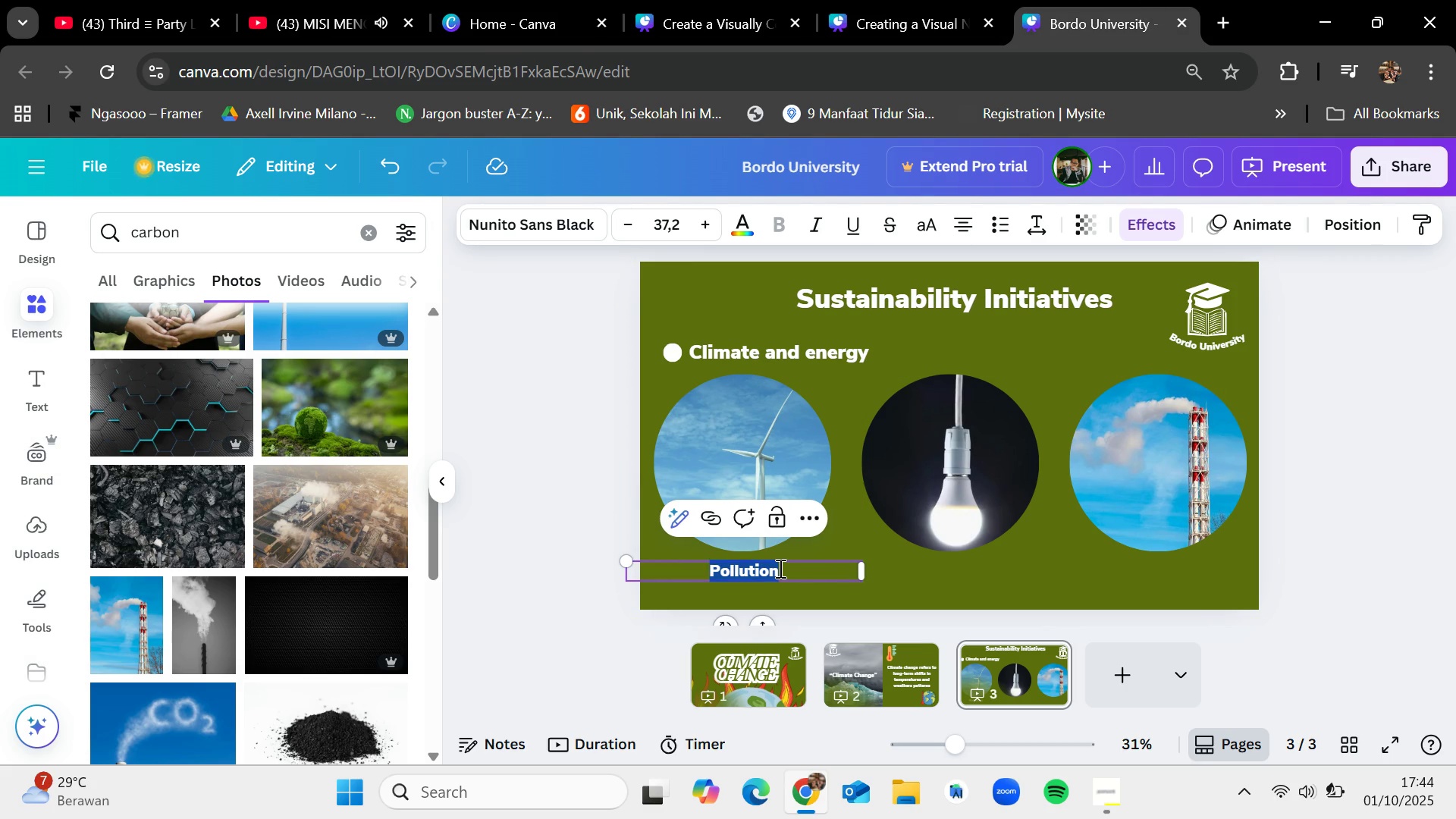 
key(Backspace)
type(Transitioning to renewable energy)
 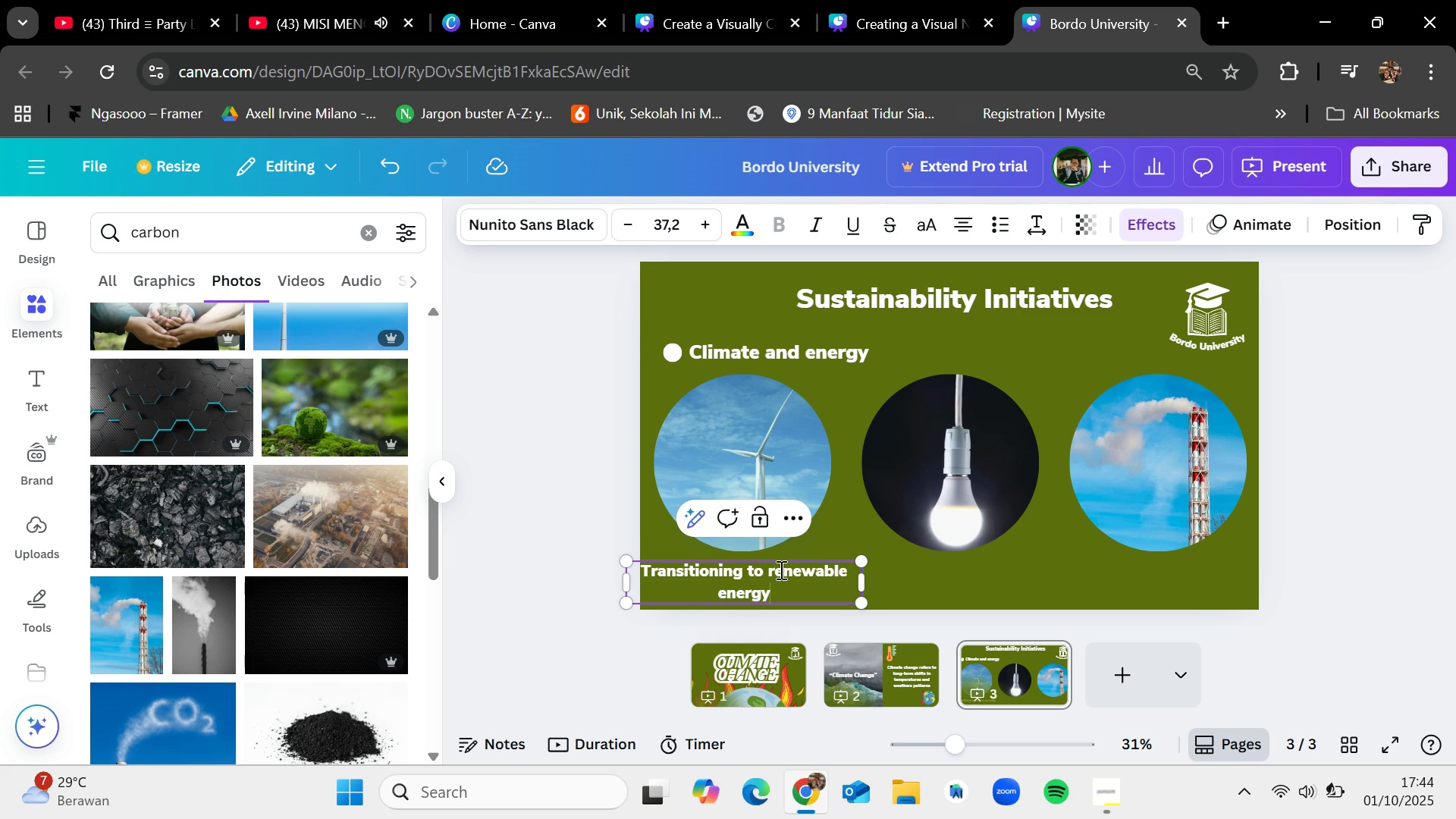 
left_click_drag(start_coordinate=[863, 610], to_coordinate=[849, 595])
 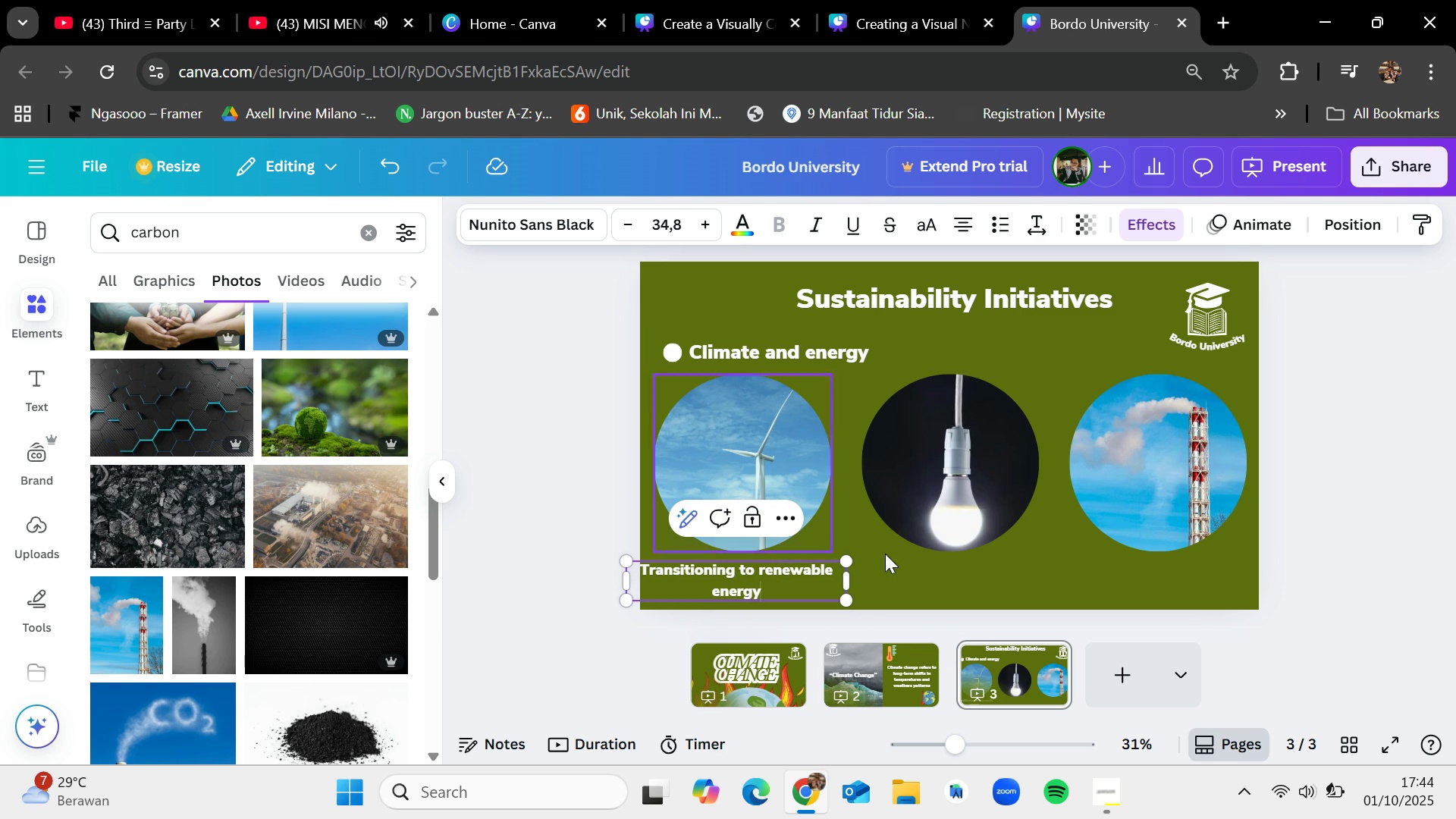 
left_click([907, 557])
 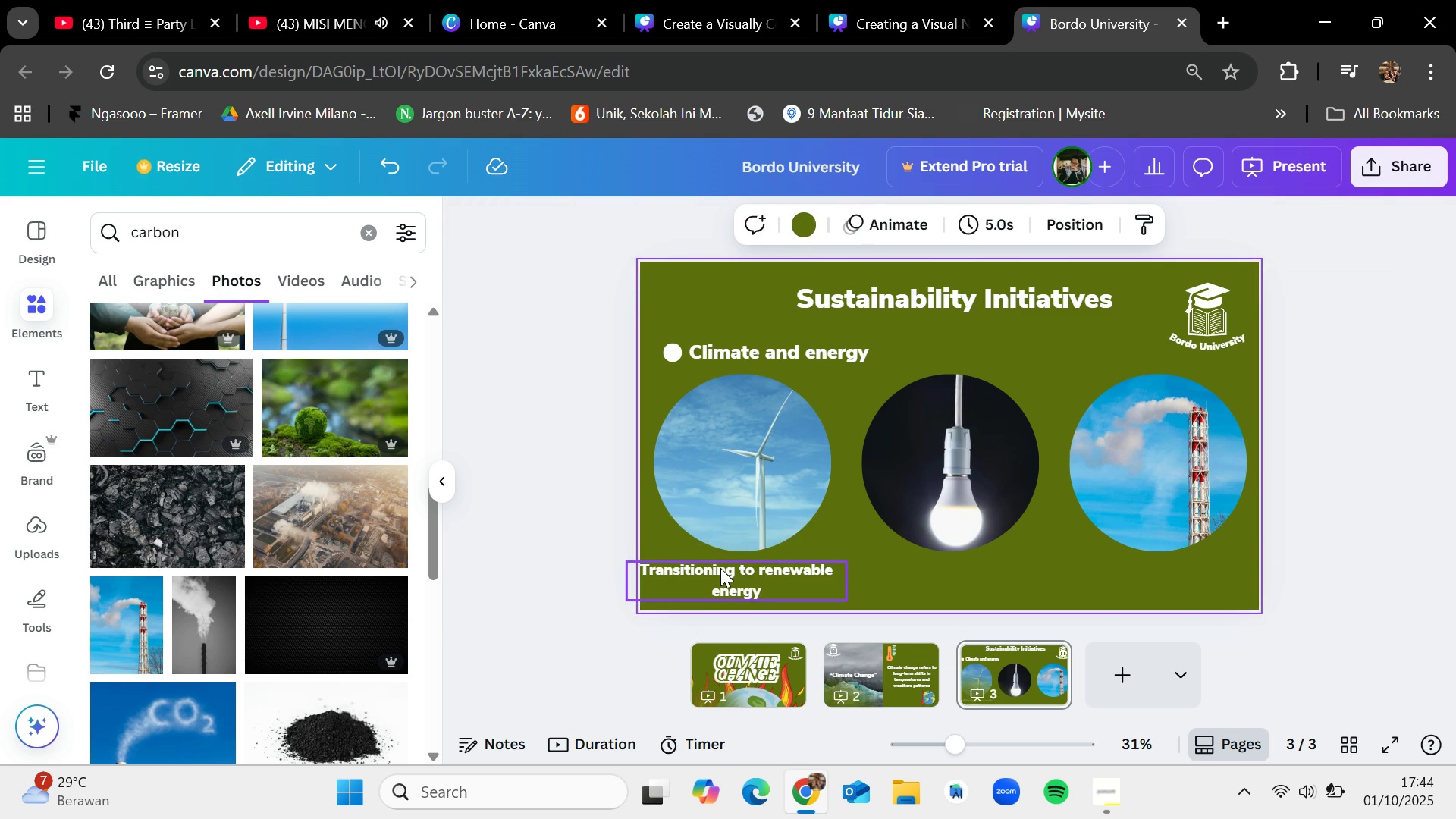 
left_click_drag(start_coordinate=[720, 568], to_coordinate=[733, 570])
 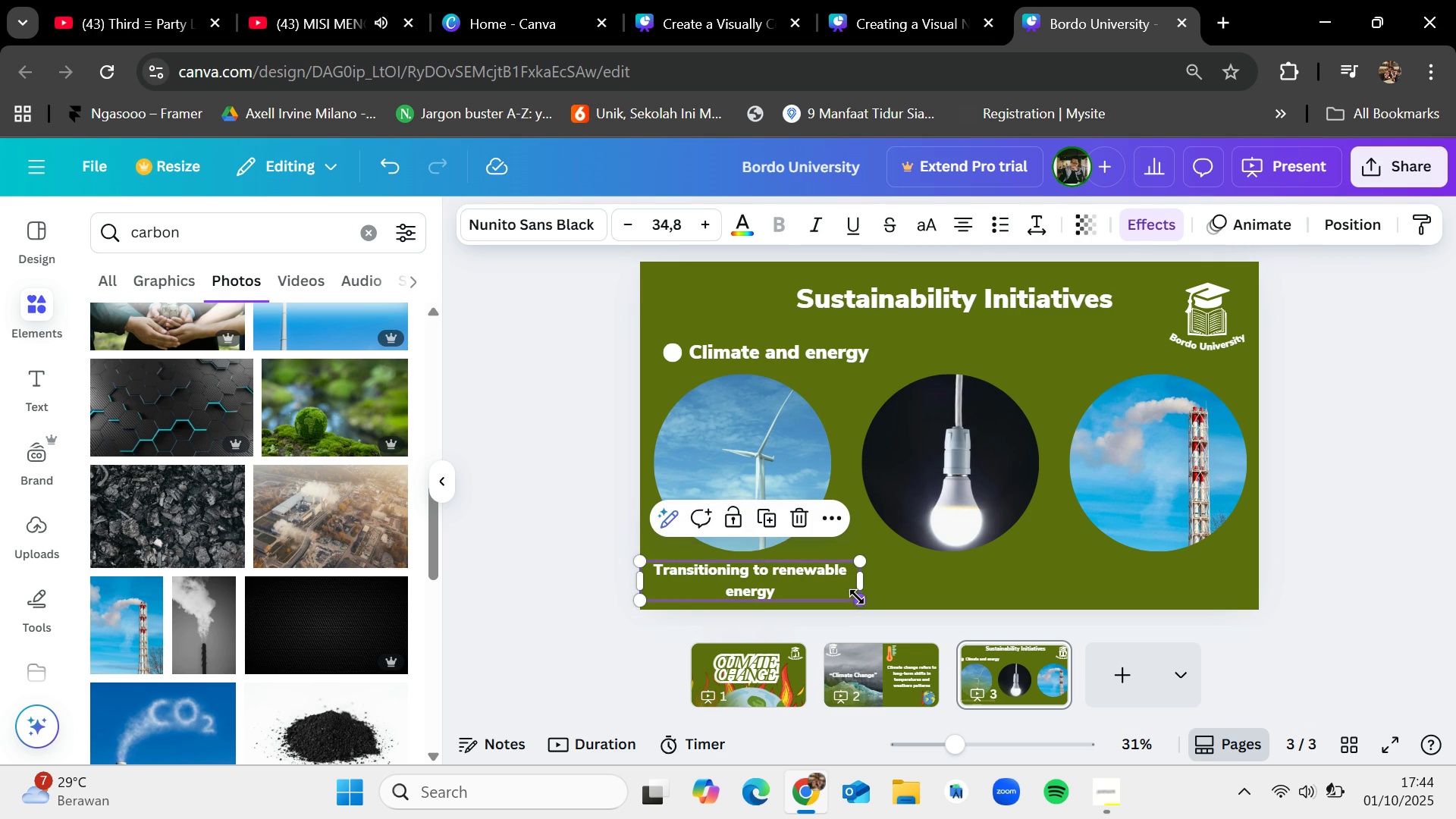 
left_click_drag(start_coordinate=[858, 600], to_coordinate=[846, 592])
 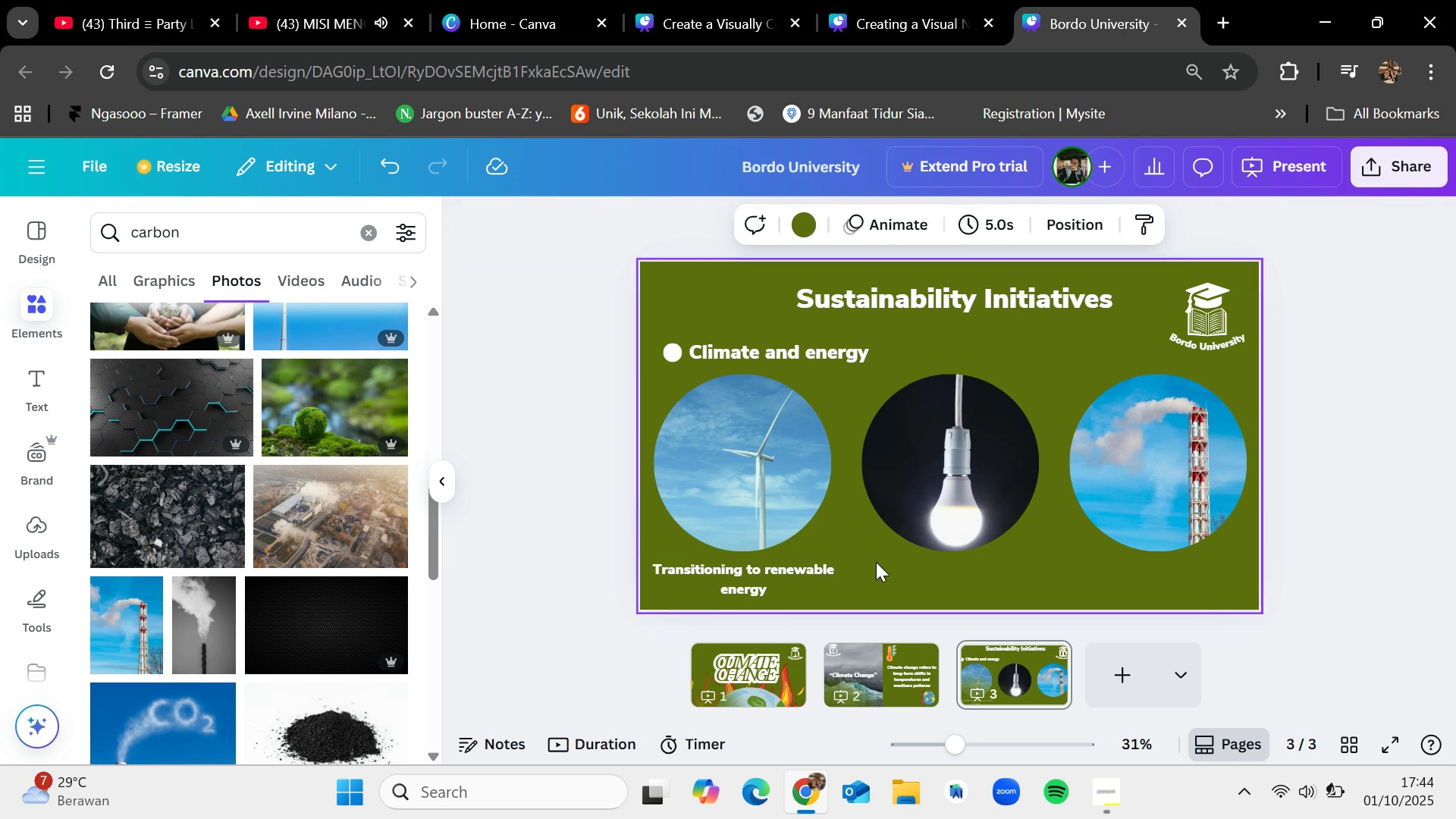 
left_click_drag(start_coordinate=[742, 573], to_coordinate=[749, 573])
 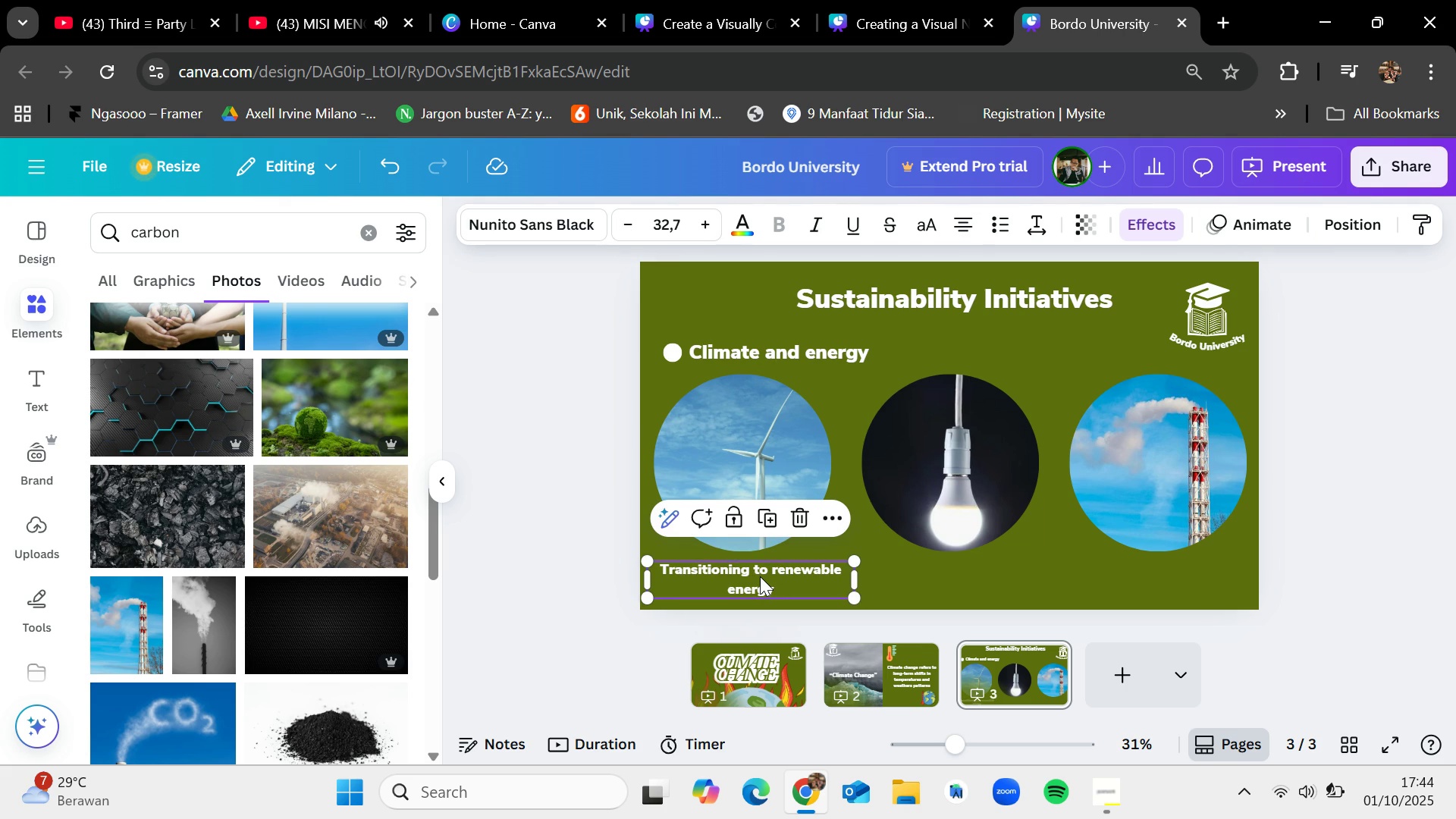 
key(Control+C)
 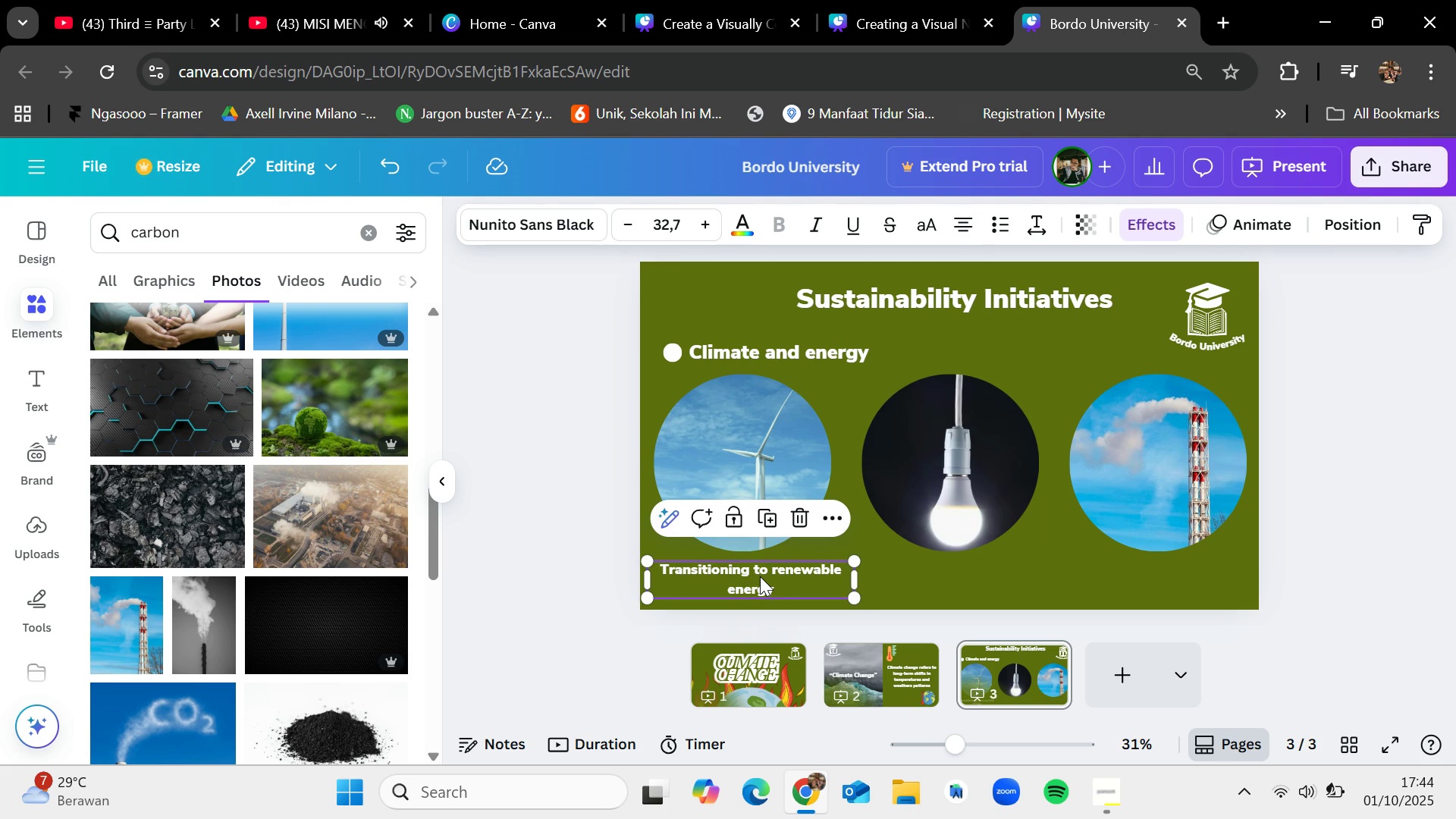 
key(Control+V)
 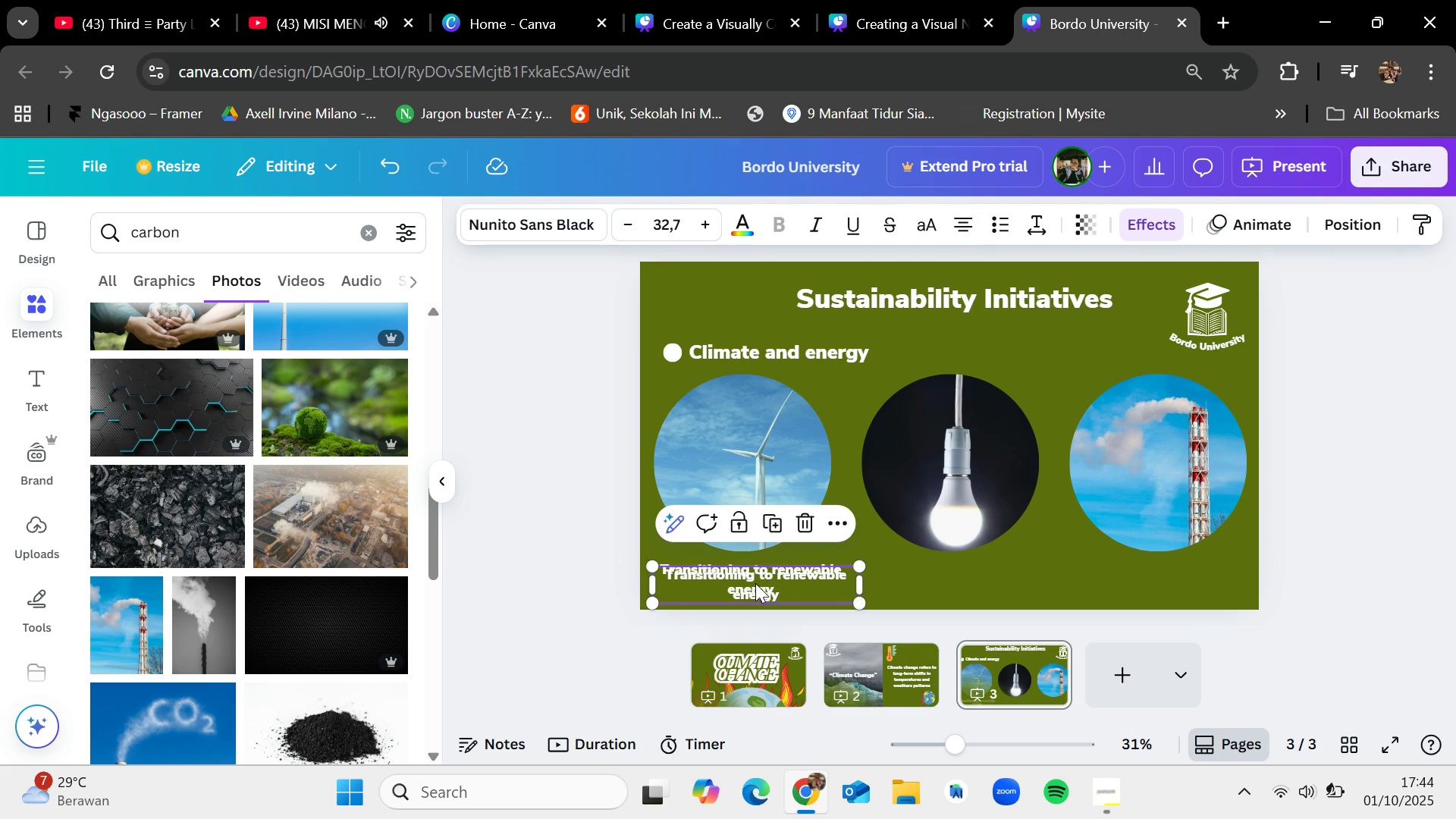 
left_click_drag(start_coordinate=[755, 583], to_coordinate=[961, 577])
 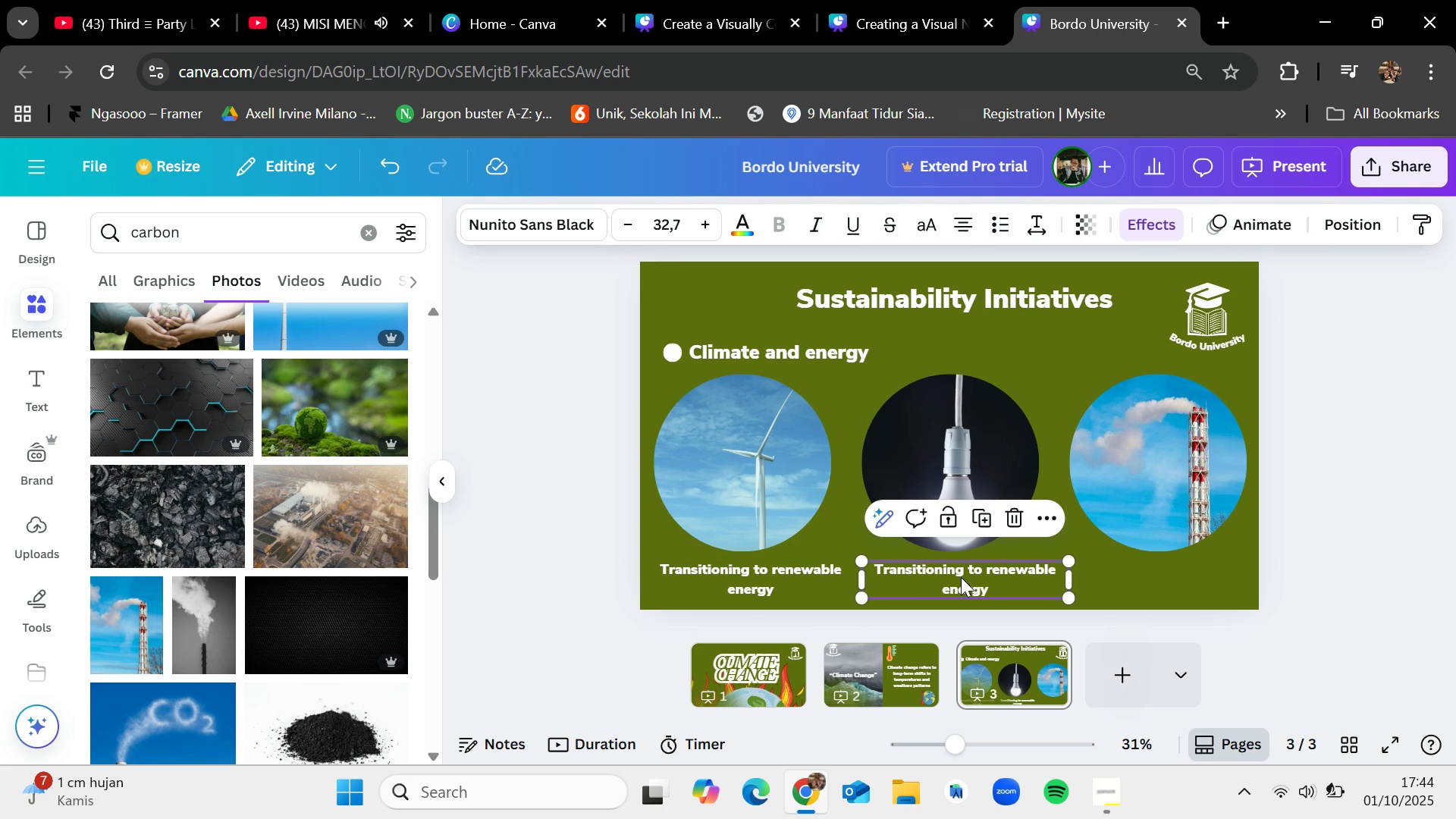 
double_click([961, 578])
 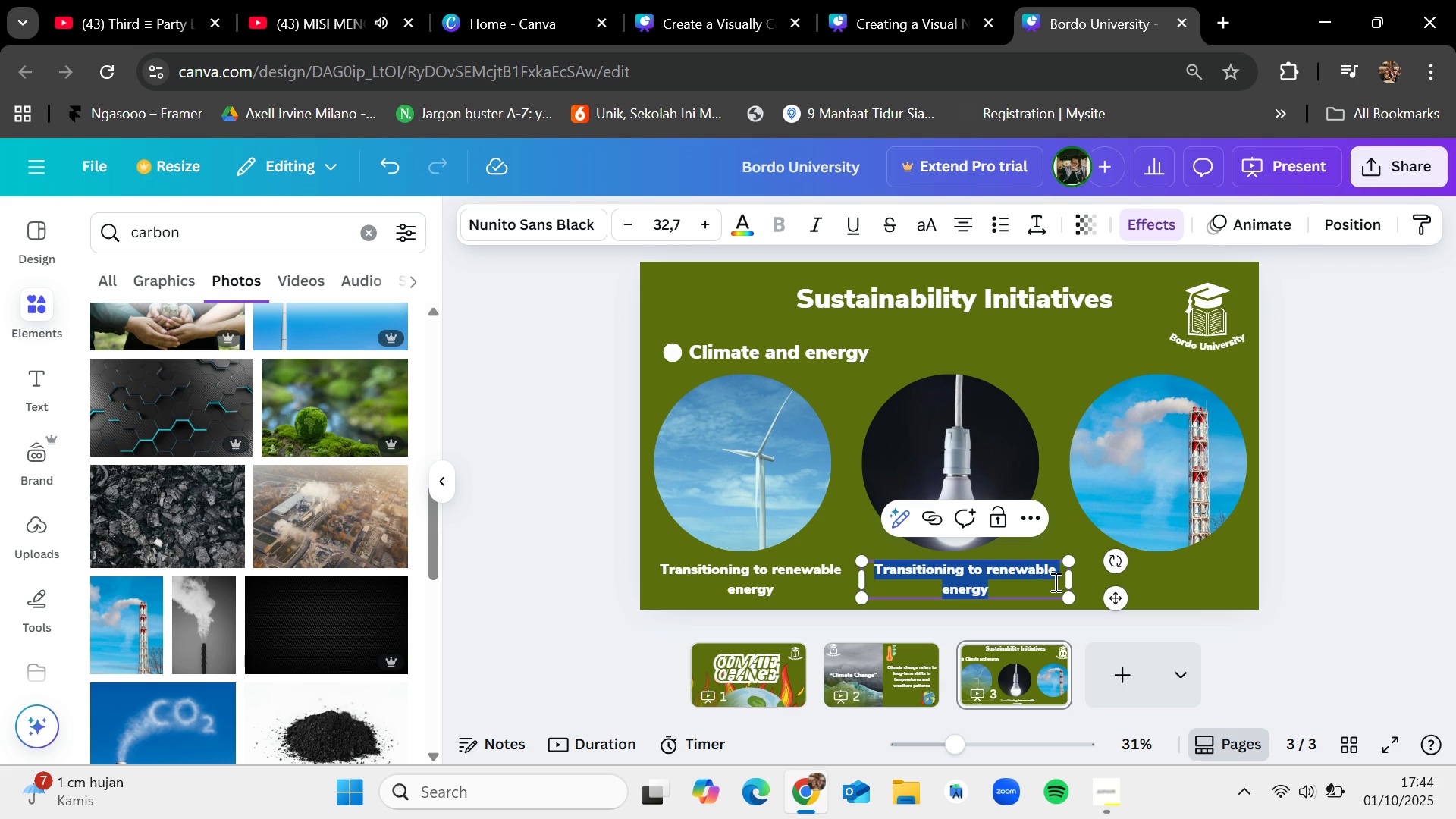 
wait(5.28)
 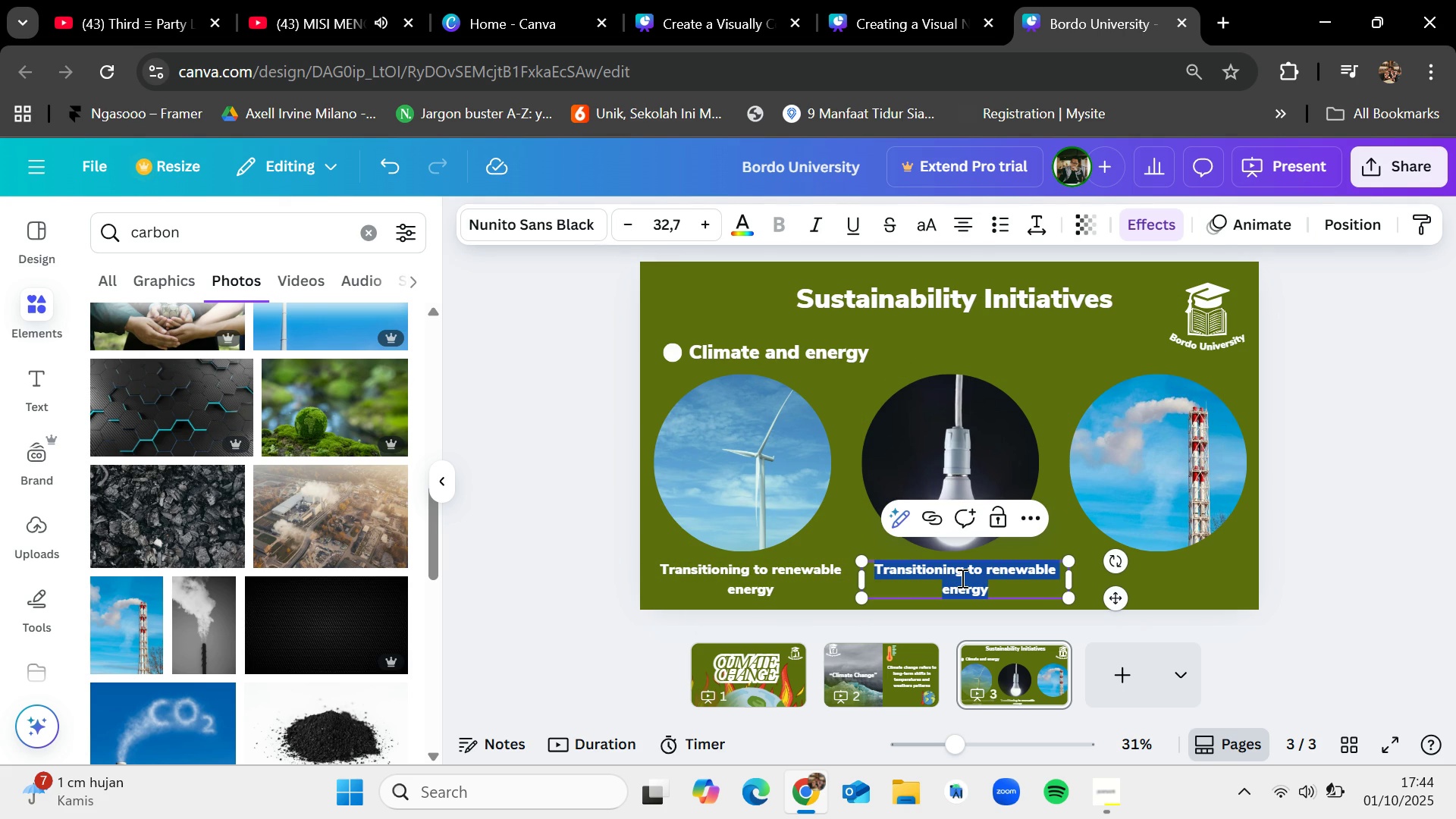 
key(Backspace)
type(Implementing eneg)
key(Backspace)
type(rgy efficiency)
 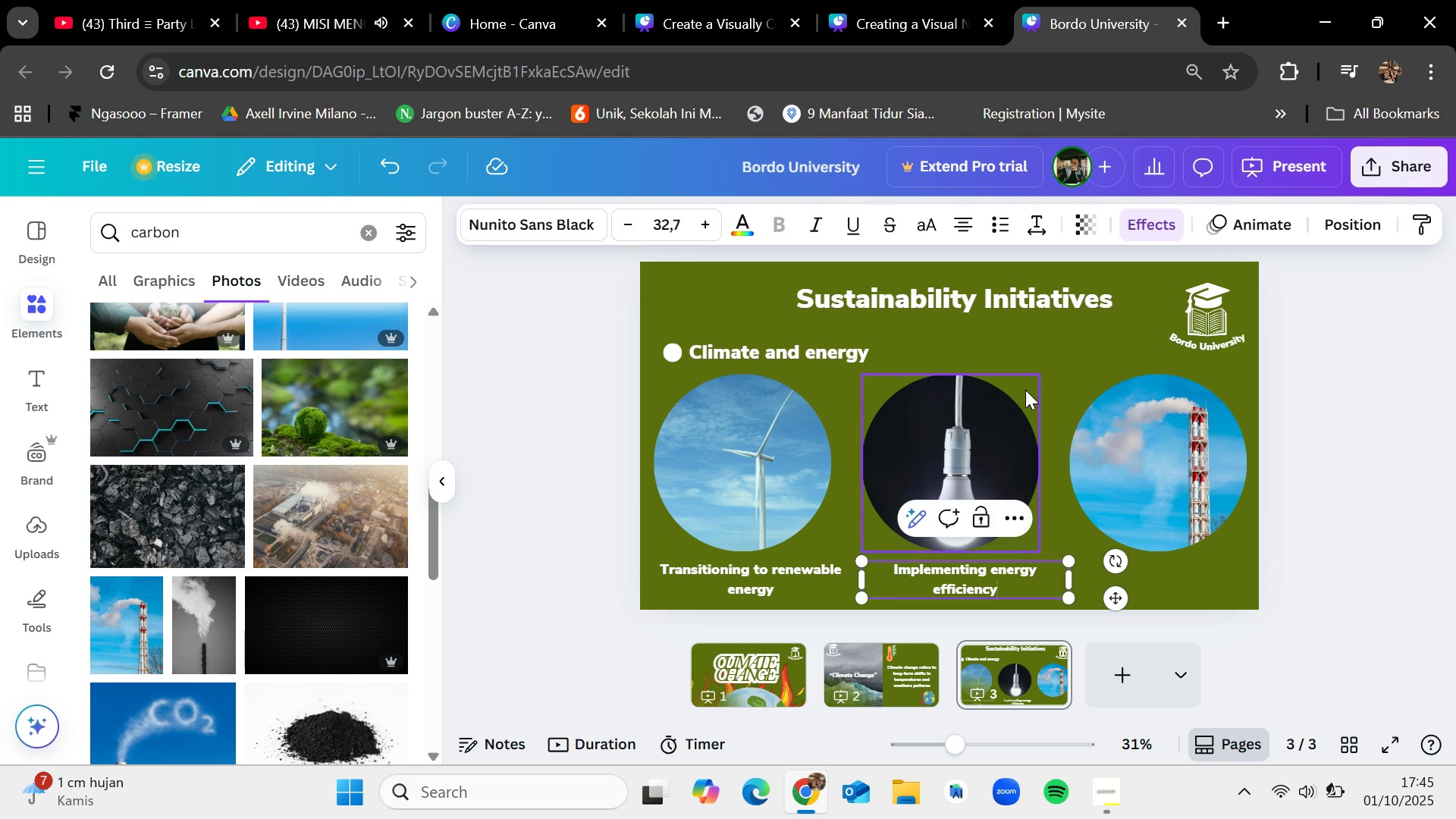 
left_click([1041, 337])
 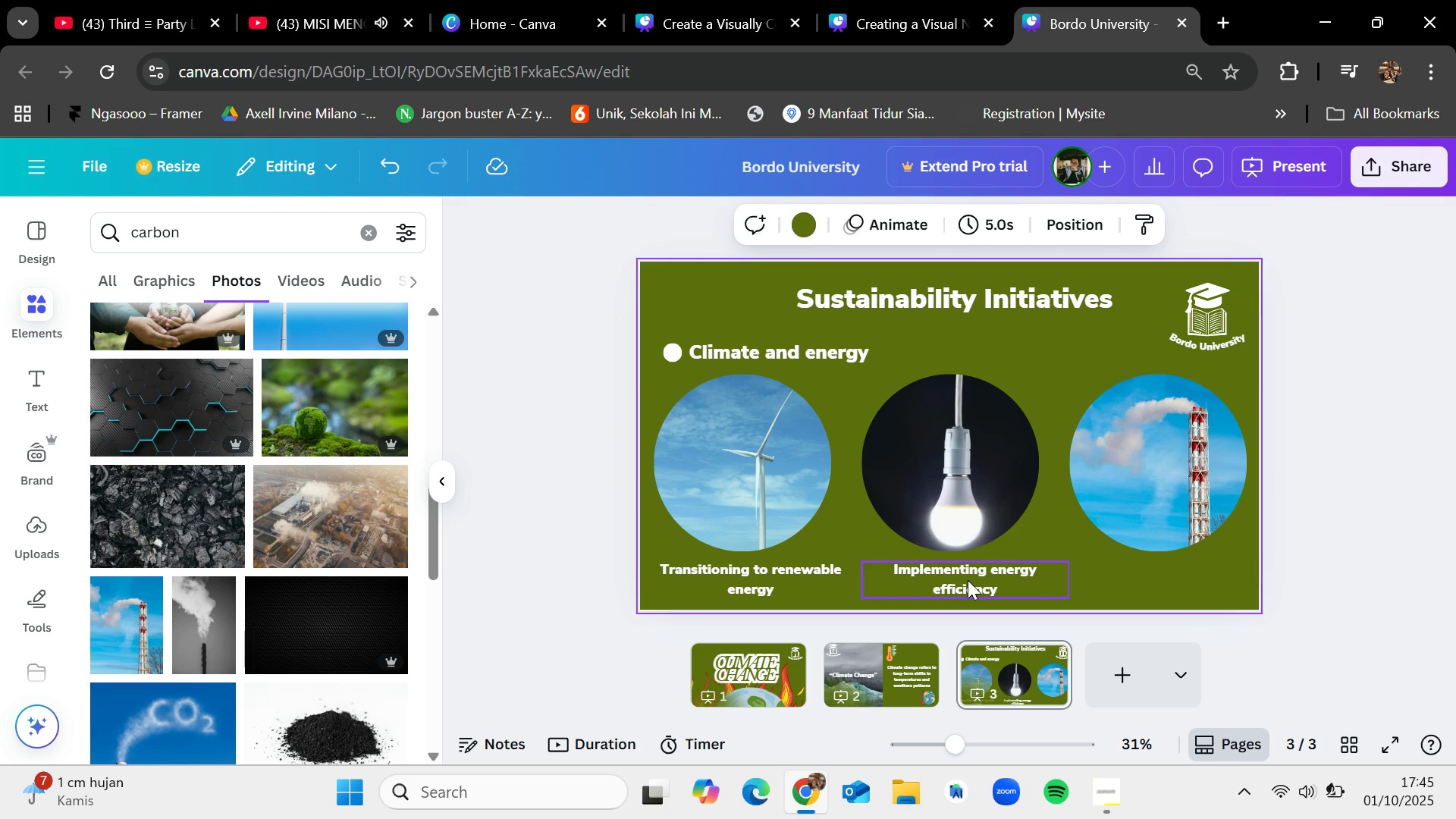 
left_click_drag(start_coordinate=[968, 580], to_coordinate=[959, 580])
 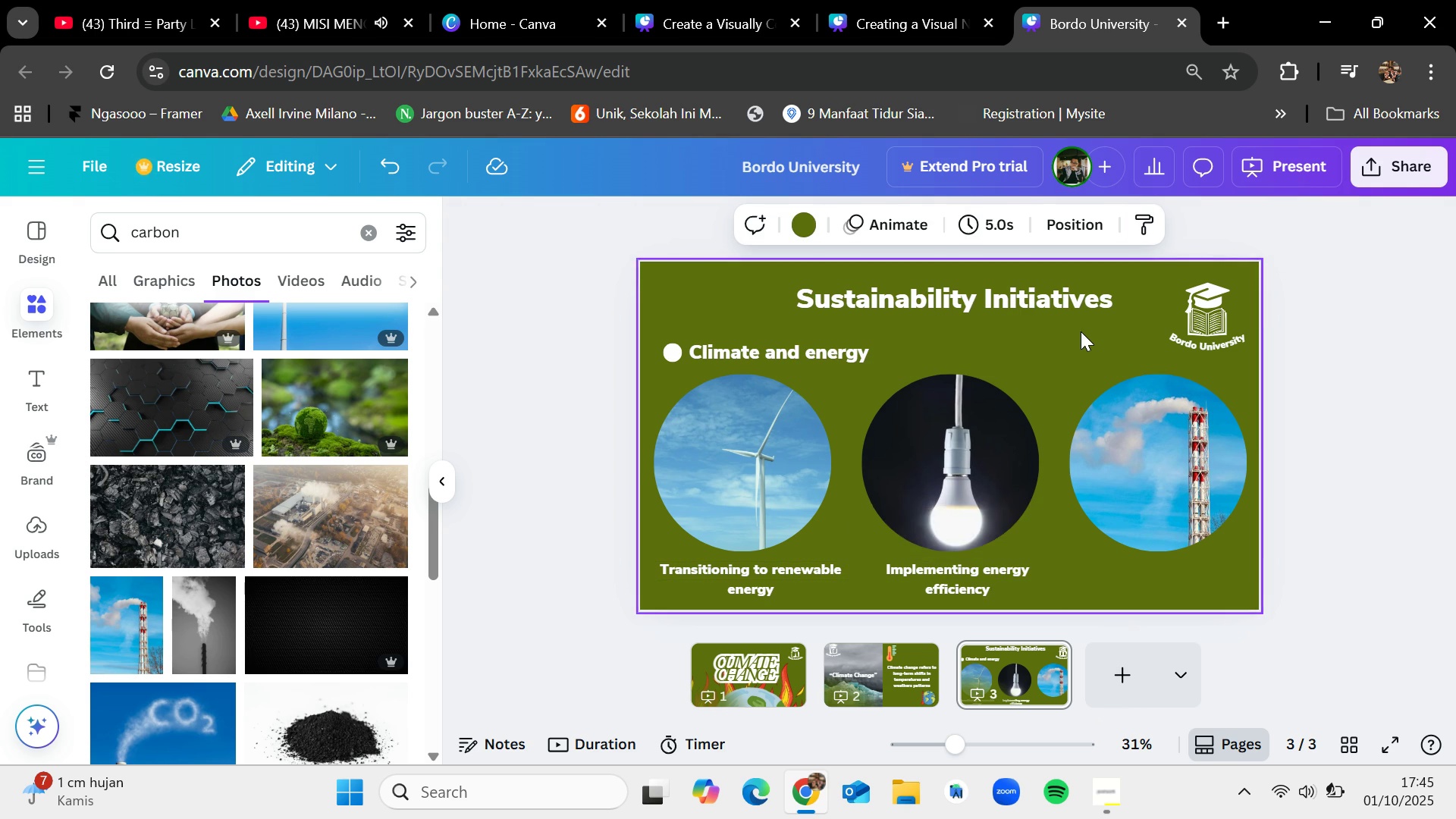 
left_click([1081, 331])
 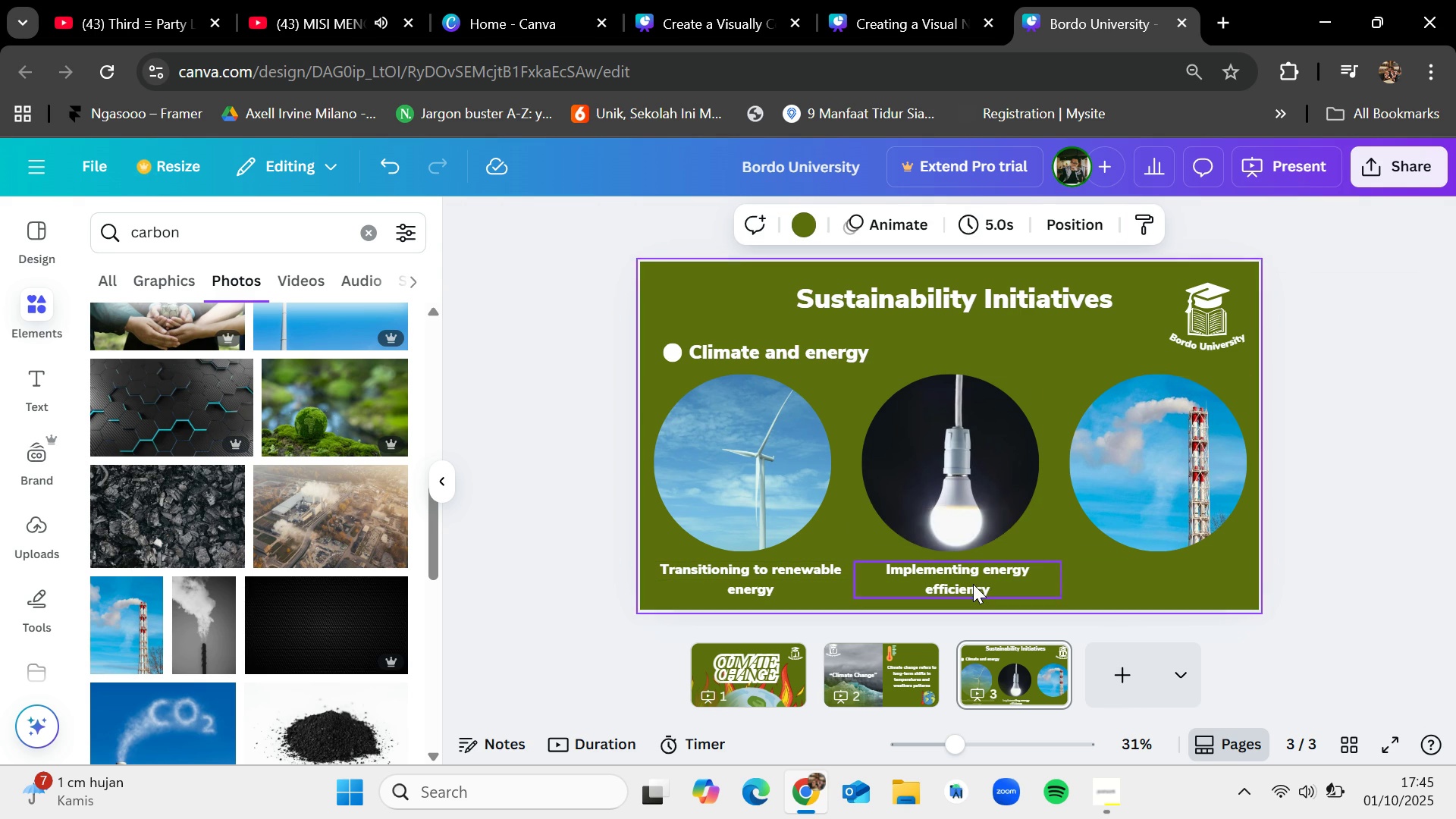 
left_click([973, 584])
 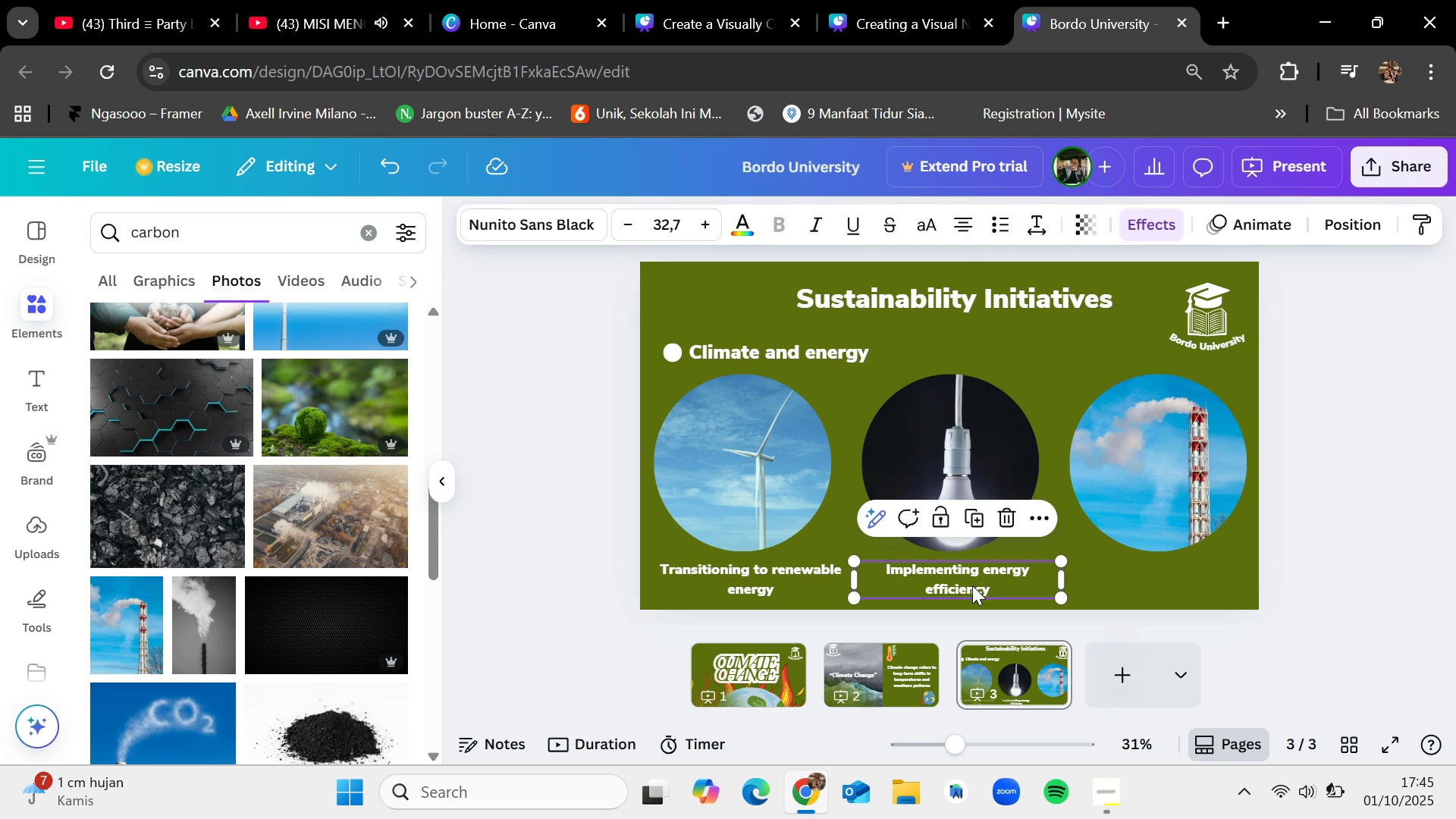 
key(Control+C)
 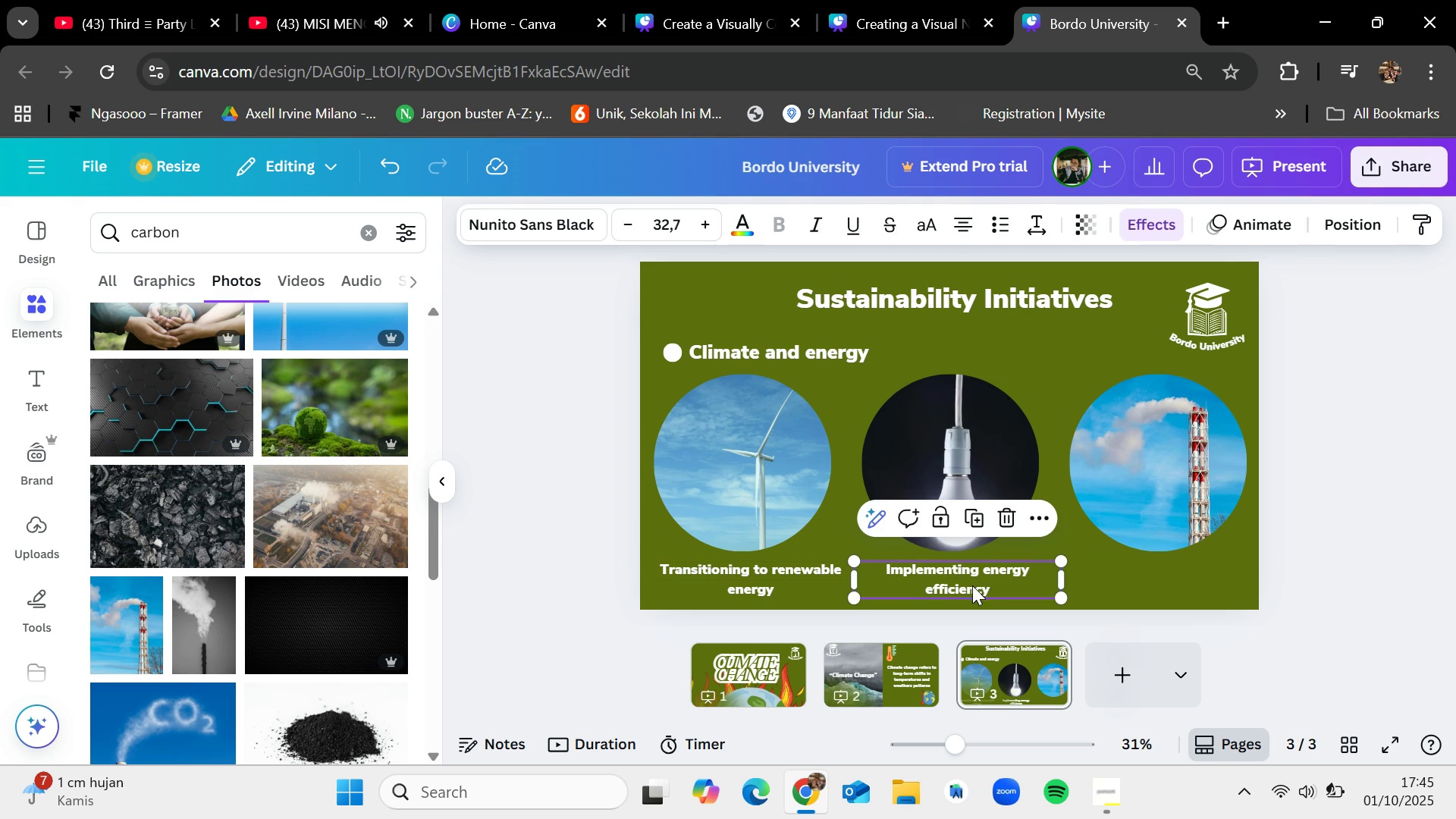 
key(Control+V)
 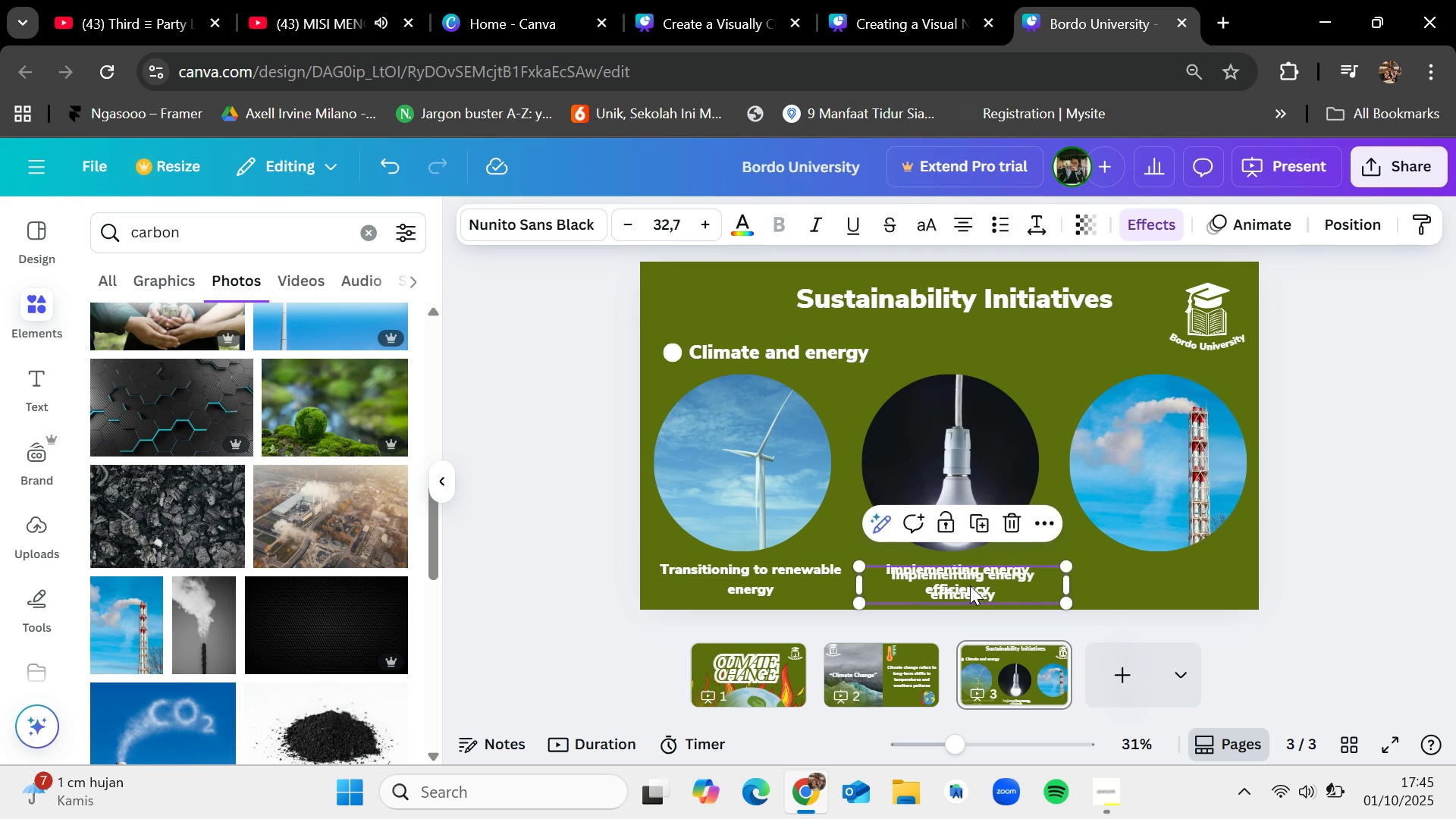 
left_click_drag(start_coordinate=[970, 585], to_coordinate=[1180, 579])
 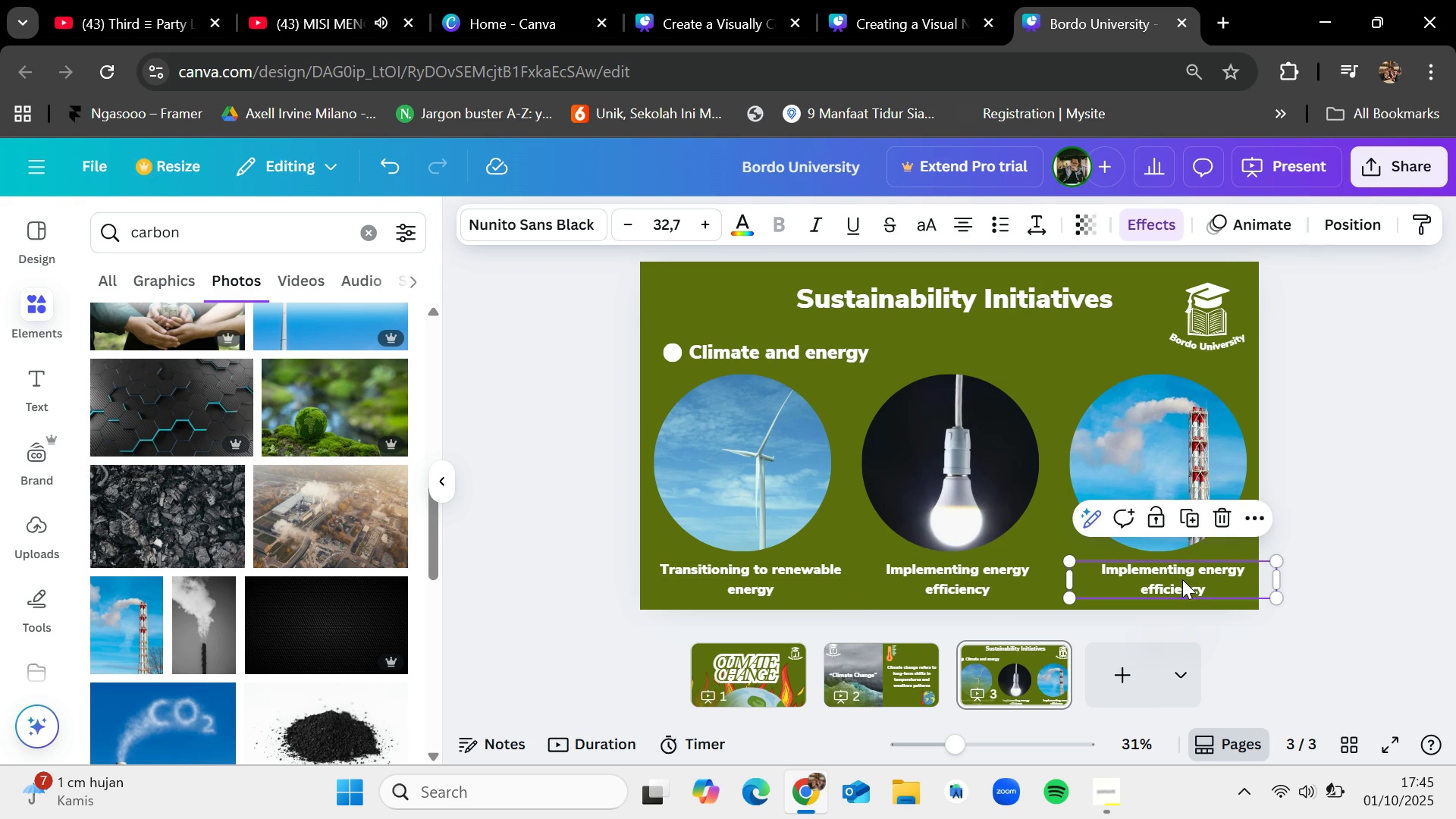 
double_click([1182, 579])
 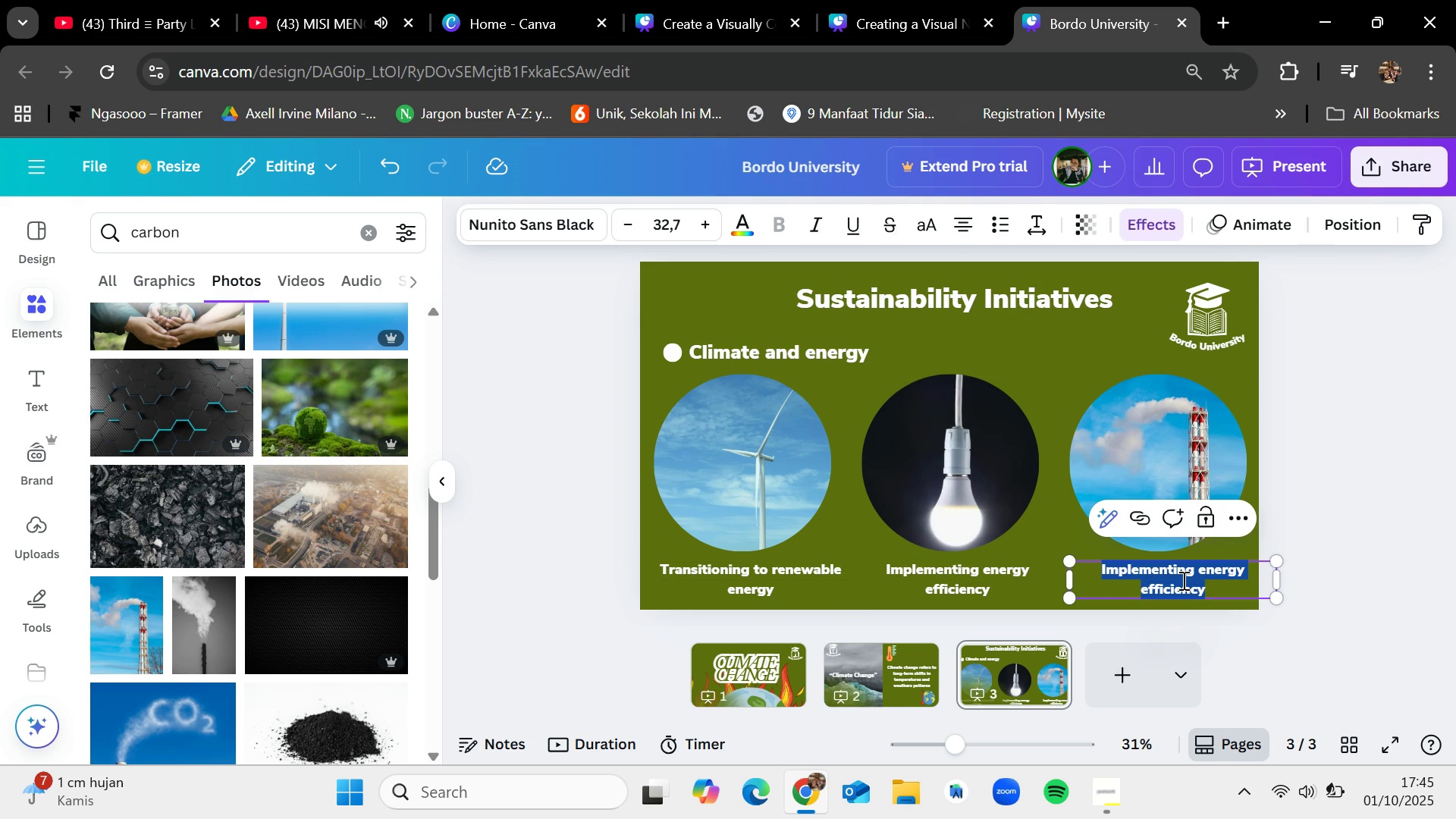 
key(Backspace)
type(Setting goals for carbon meu)
key(Backspace)
key(Backspace)
key(Backspace)
type(neutrality)
 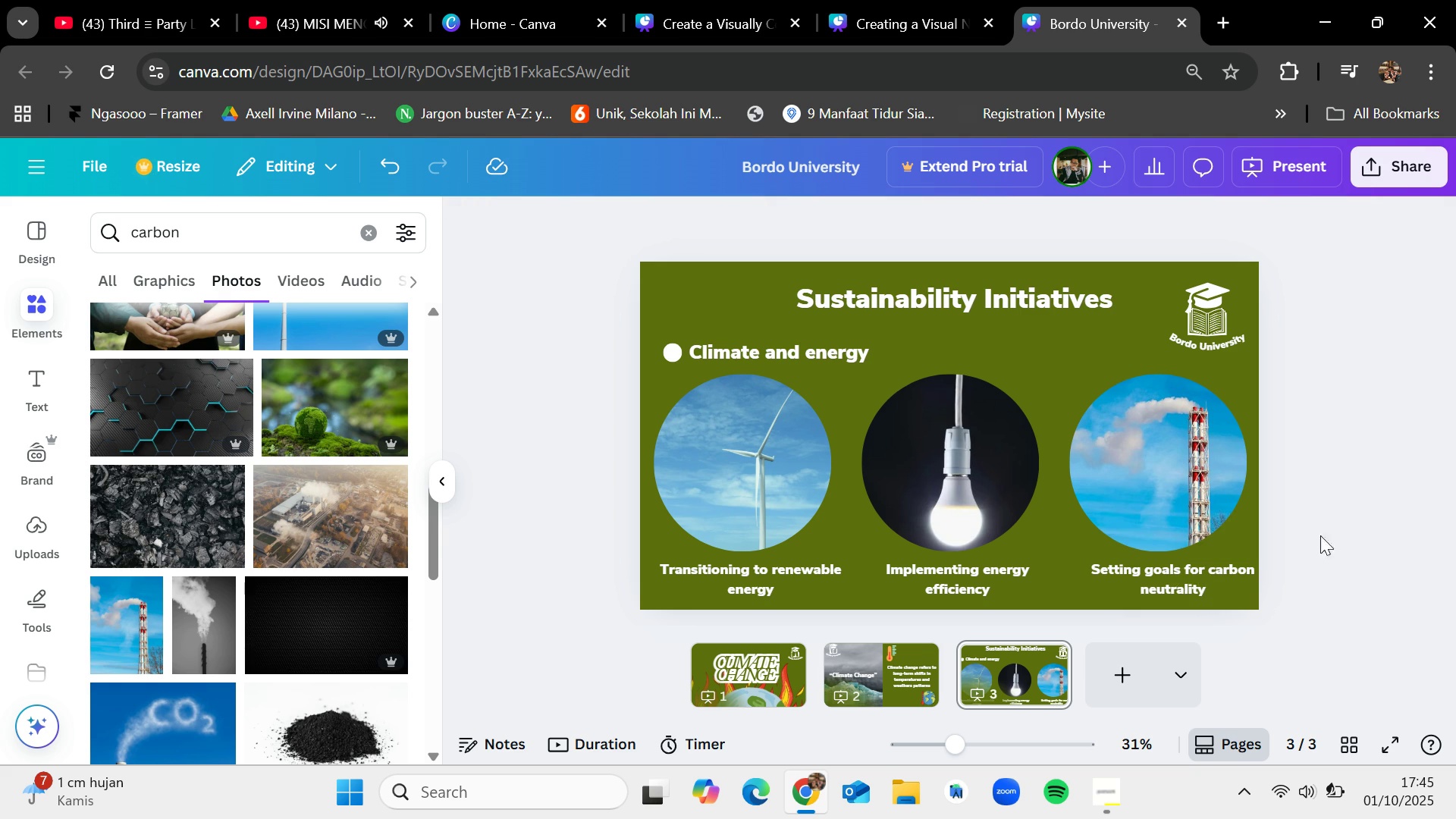 
left_click_drag(start_coordinate=[1188, 579], to_coordinate=[1182, 579])
 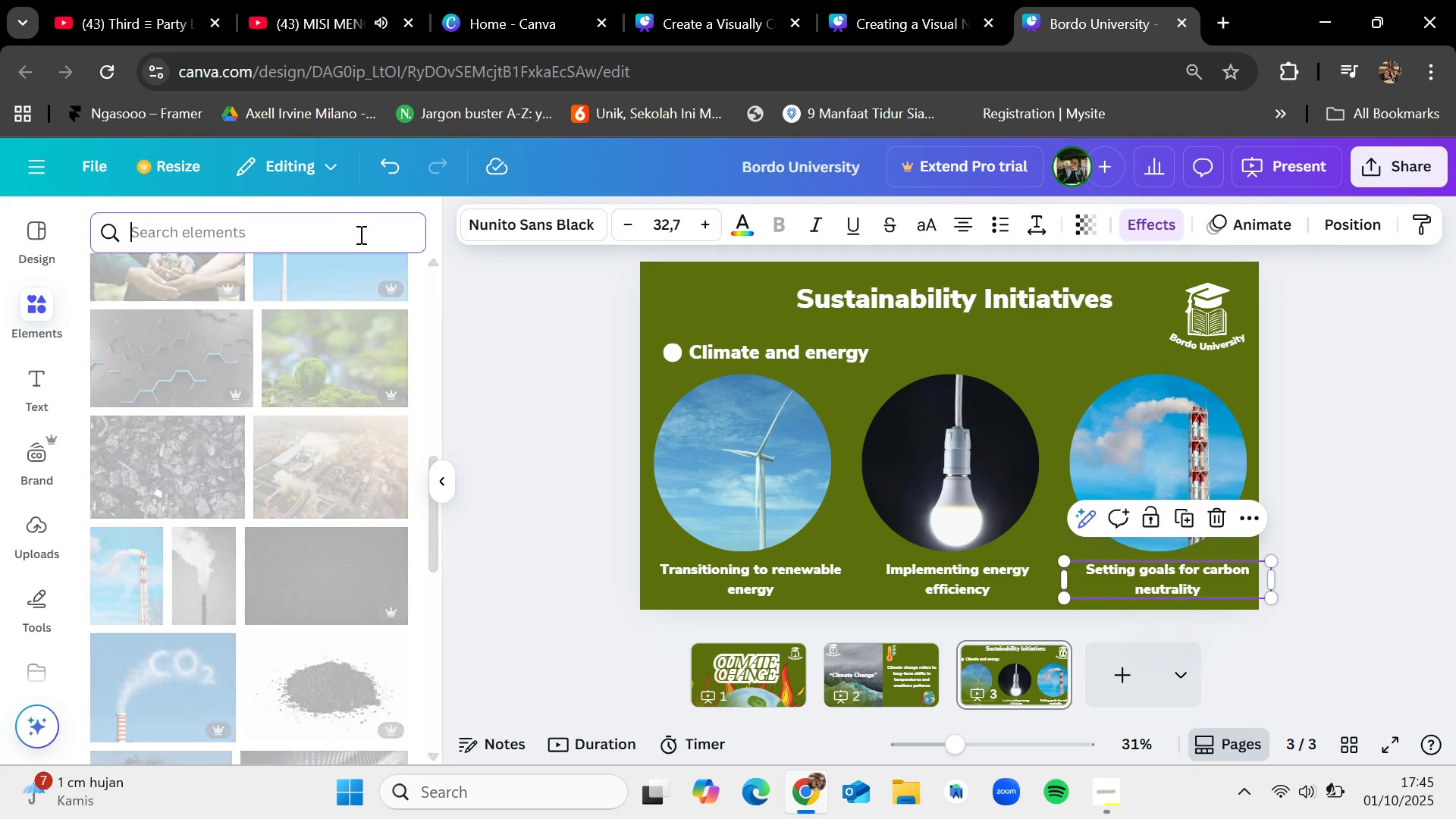 
key(X)
 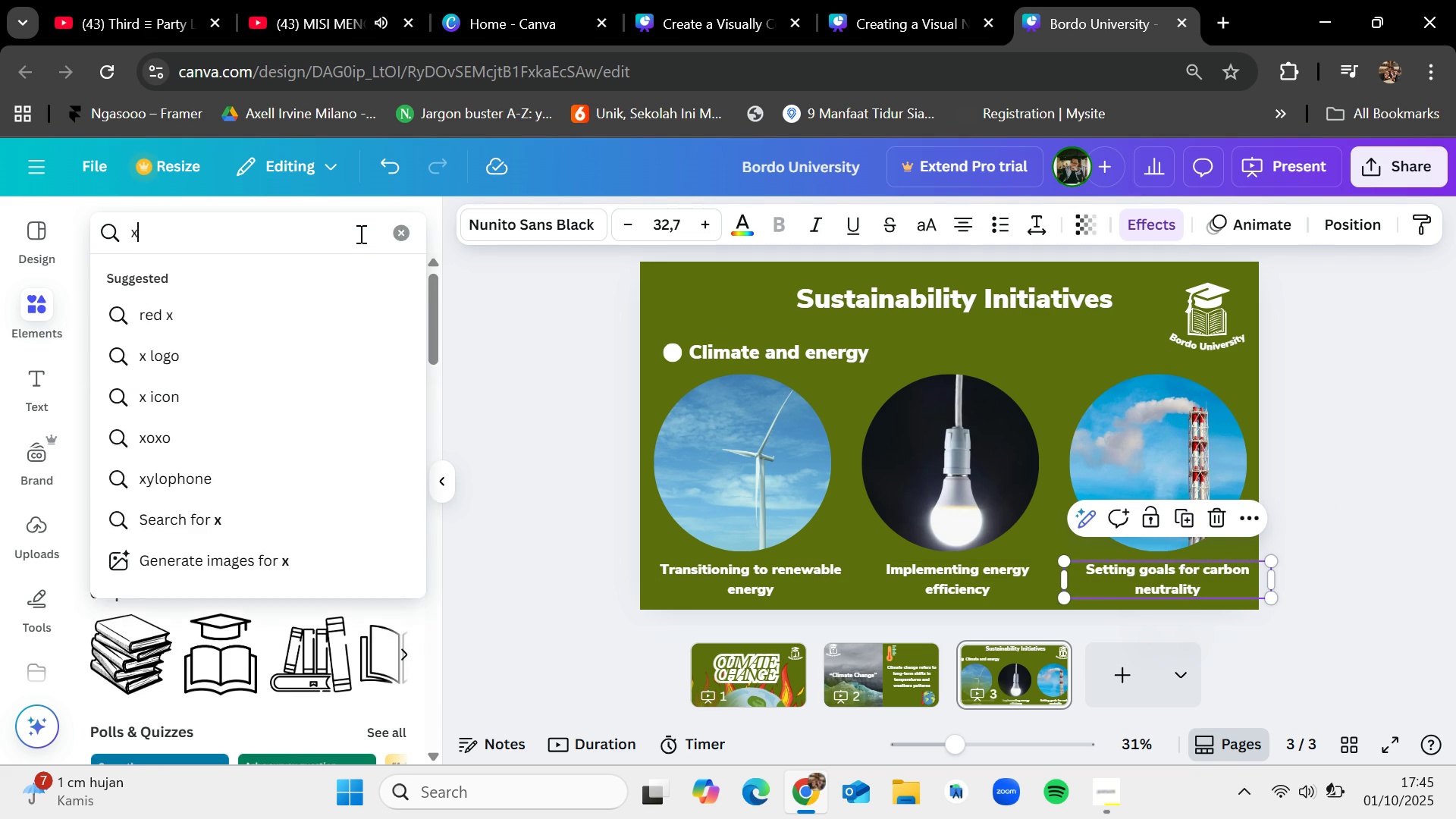 
key(Enter)
 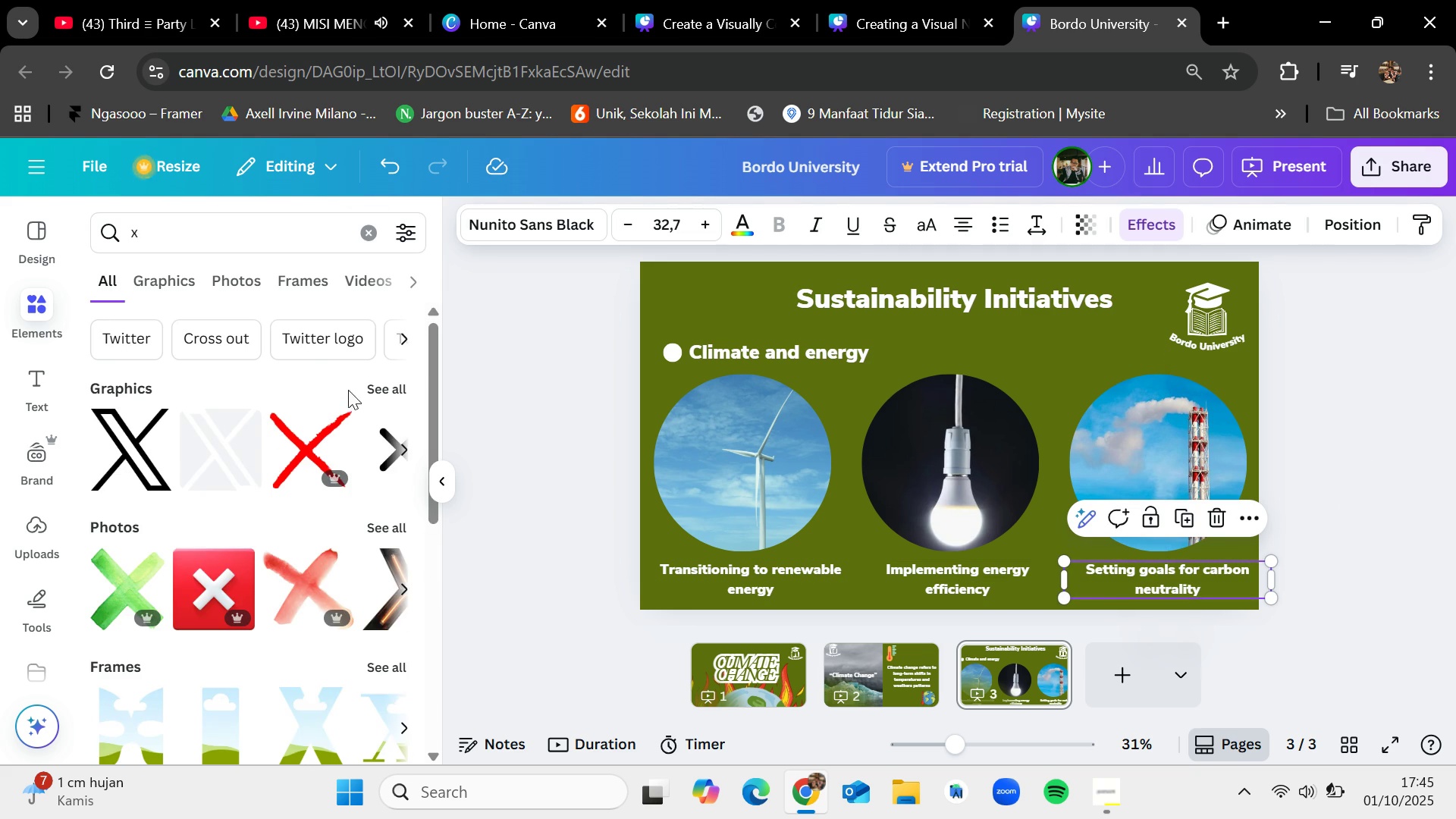 
left_click([374, 386])
 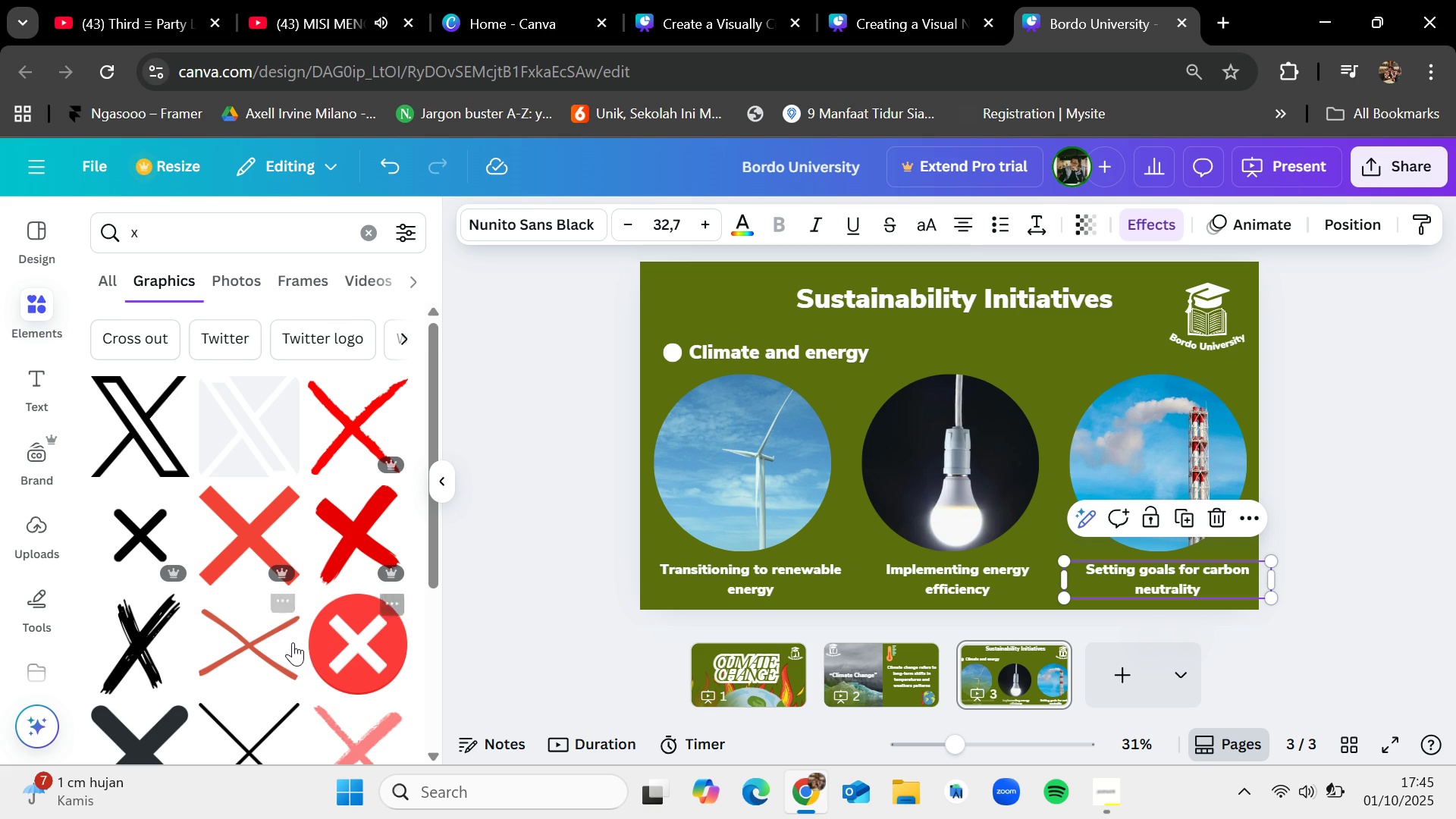 
wait(5.51)
 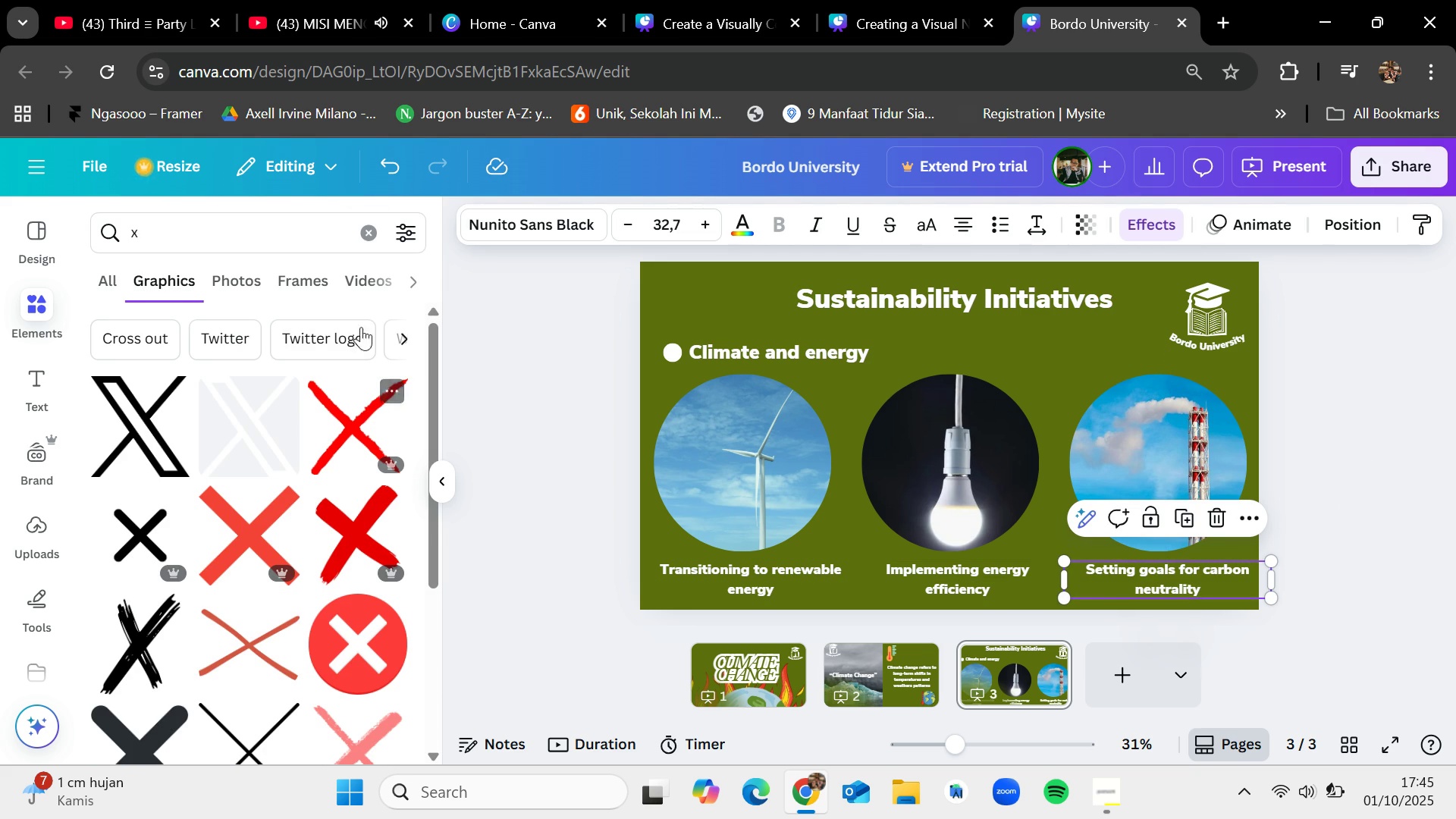 
left_click_drag(start_coordinate=[237, 649], to_coordinate=[1120, 444])
 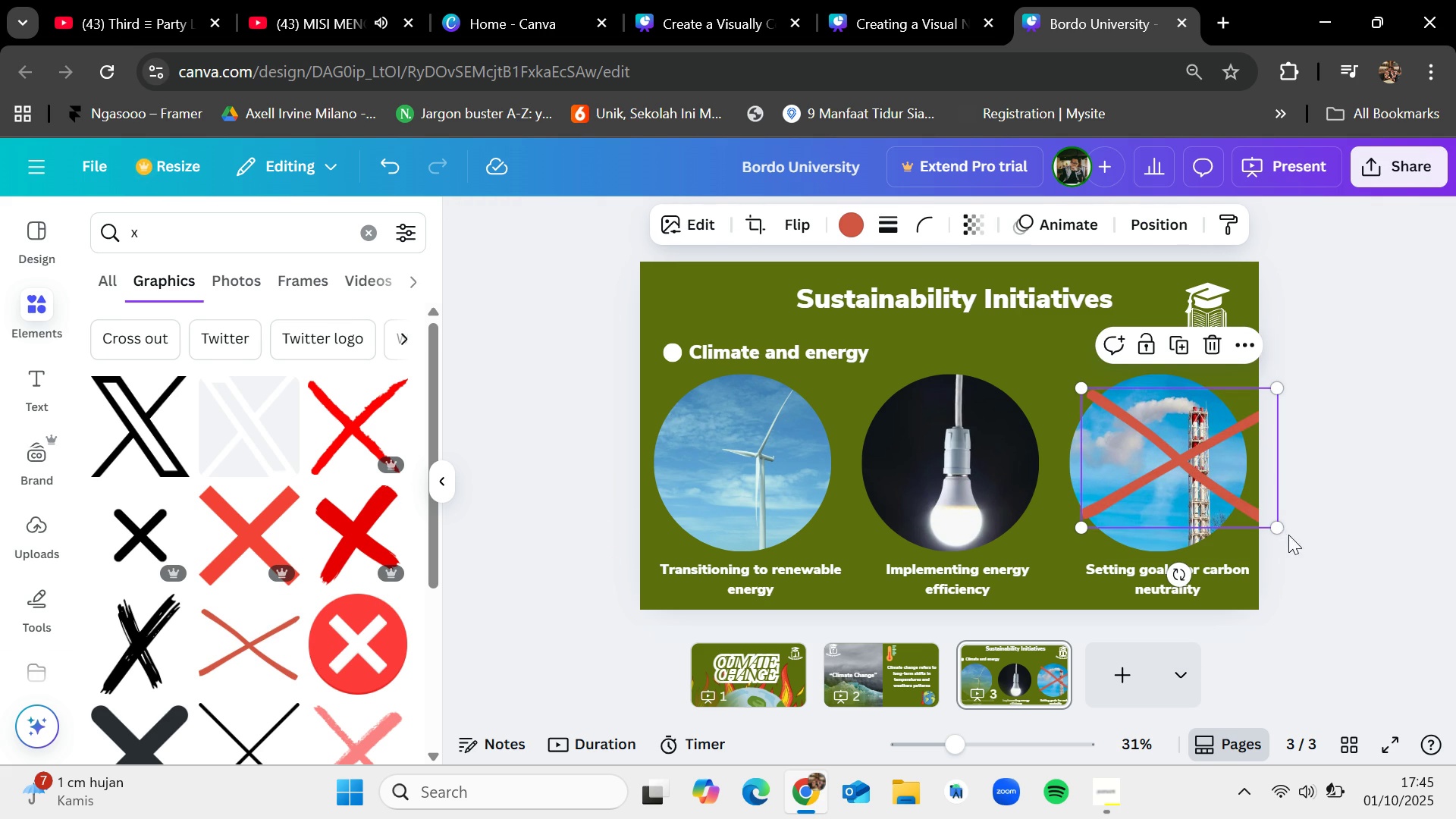 
left_click_drag(start_coordinate=[1279, 529], to_coordinate=[1231, 517])
 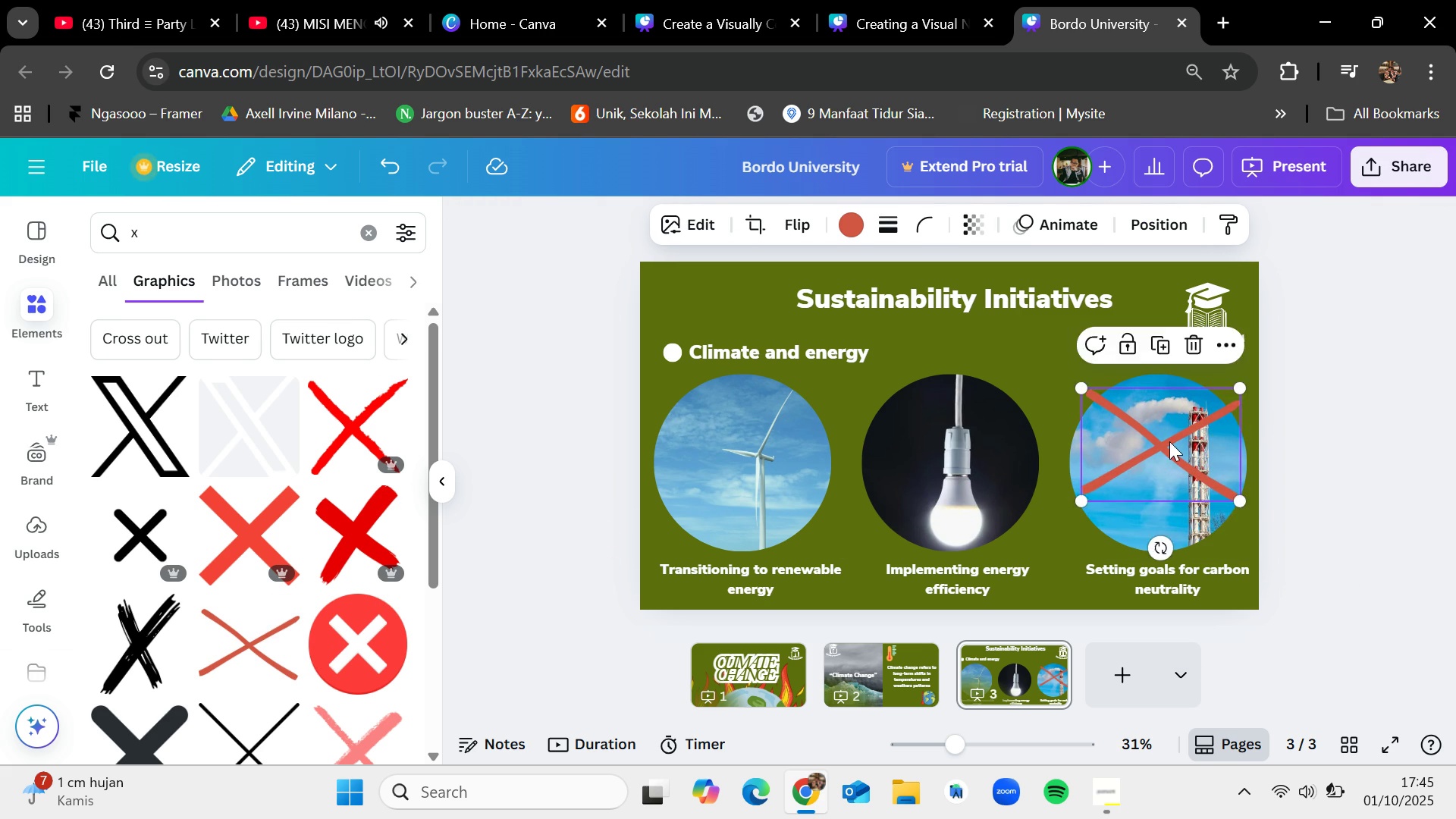 
left_click_drag(start_coordinate=[1169, 441], to_coordinate=[1167, 459])
 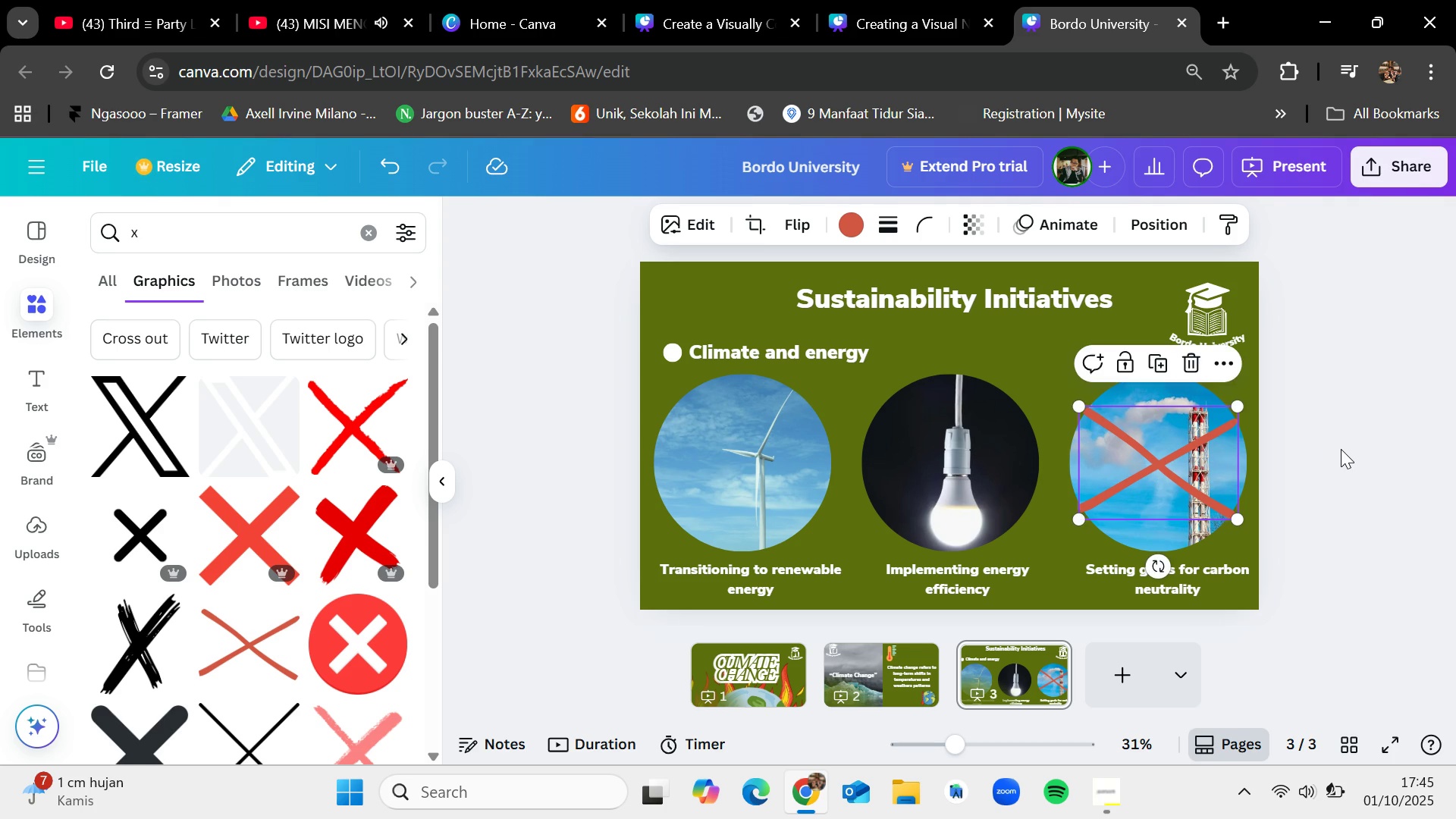 
left_click([1341, 449])
 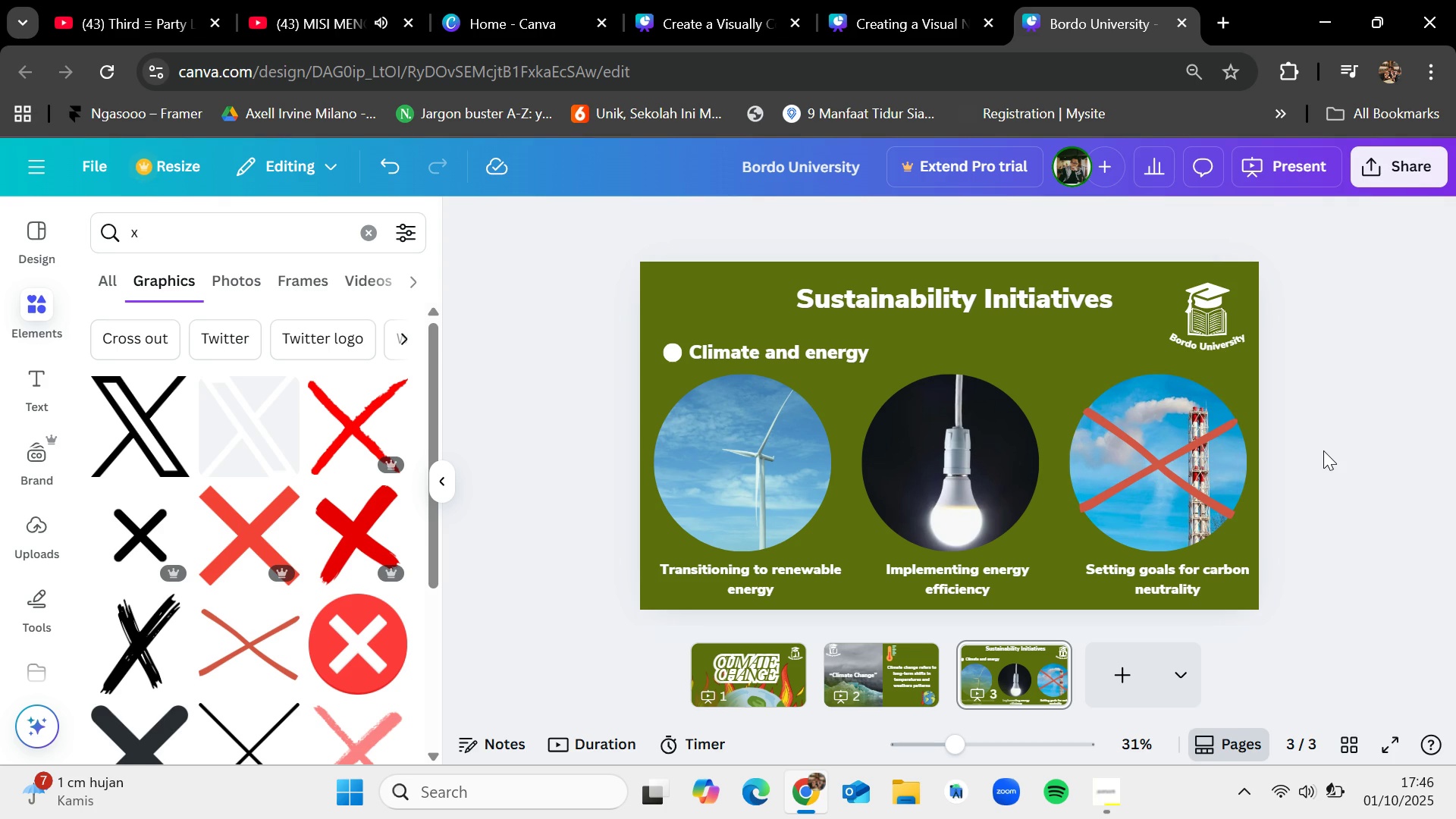 
left_click_drag(start_coordinate=[1222, 320], to_coordinate=[706, 309])
 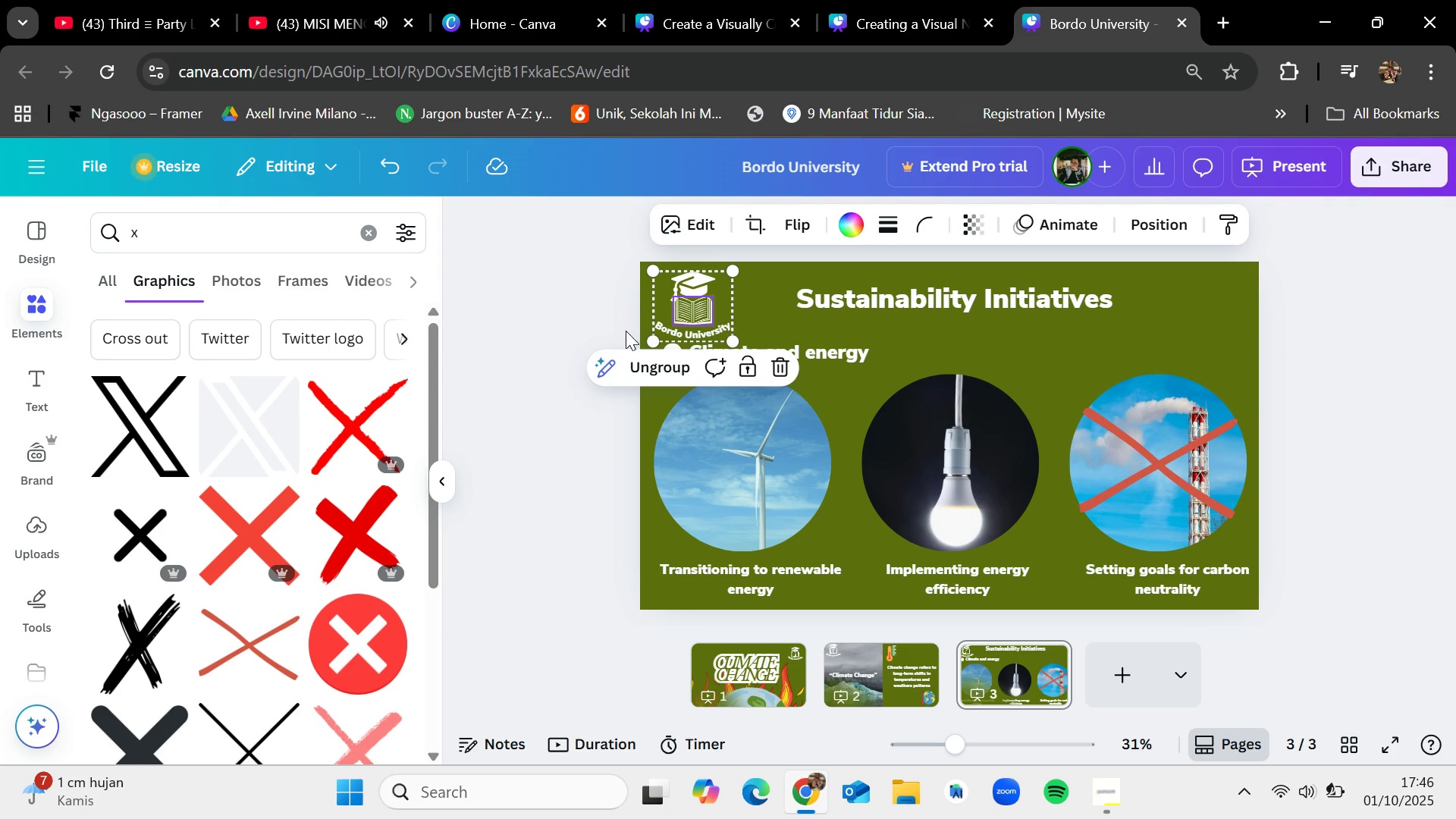 
left_click([532, 366])
 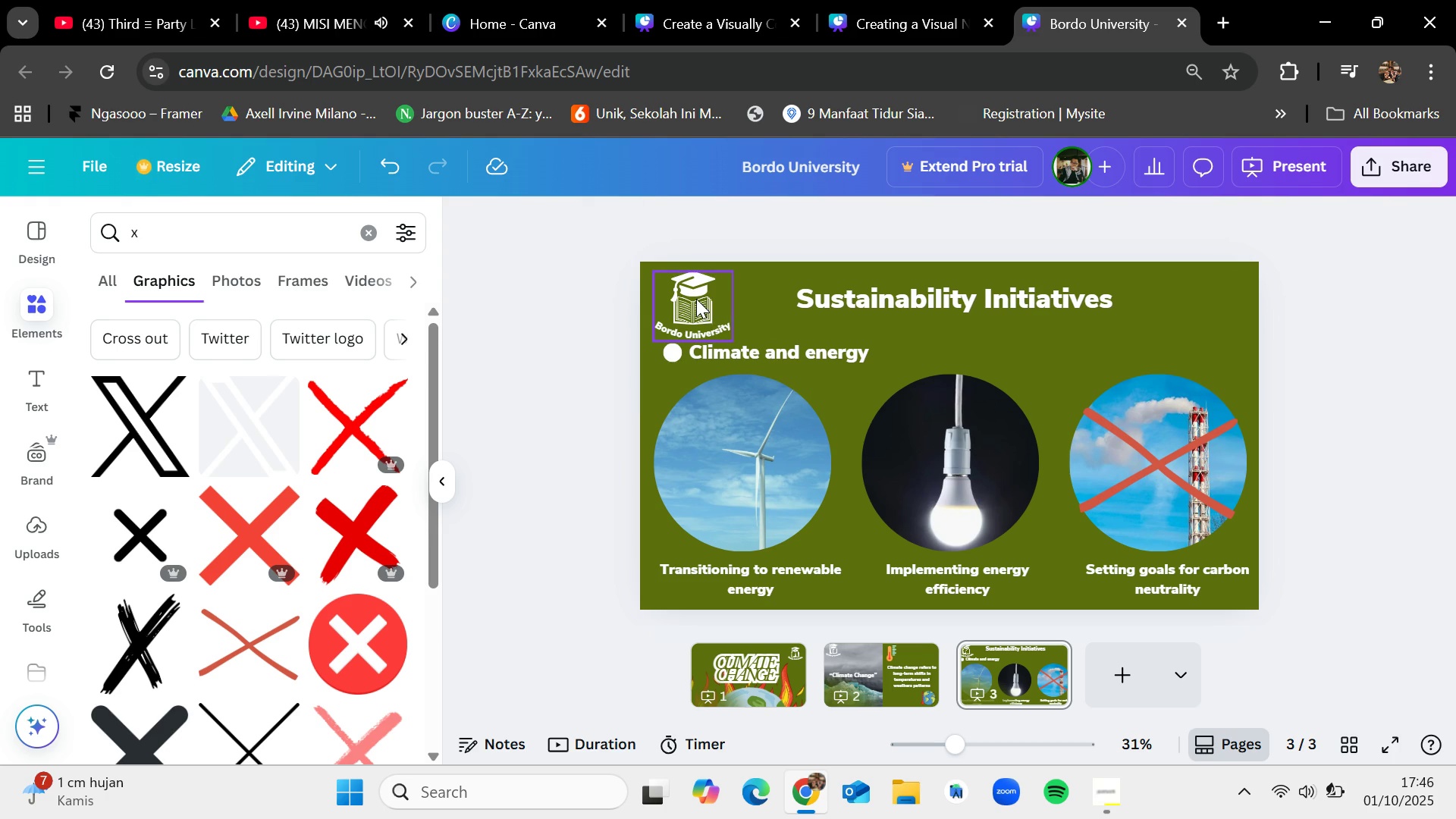 
left_click_drag(start_coordinate=[696, 300], to_coordinate=[1211, 303])
 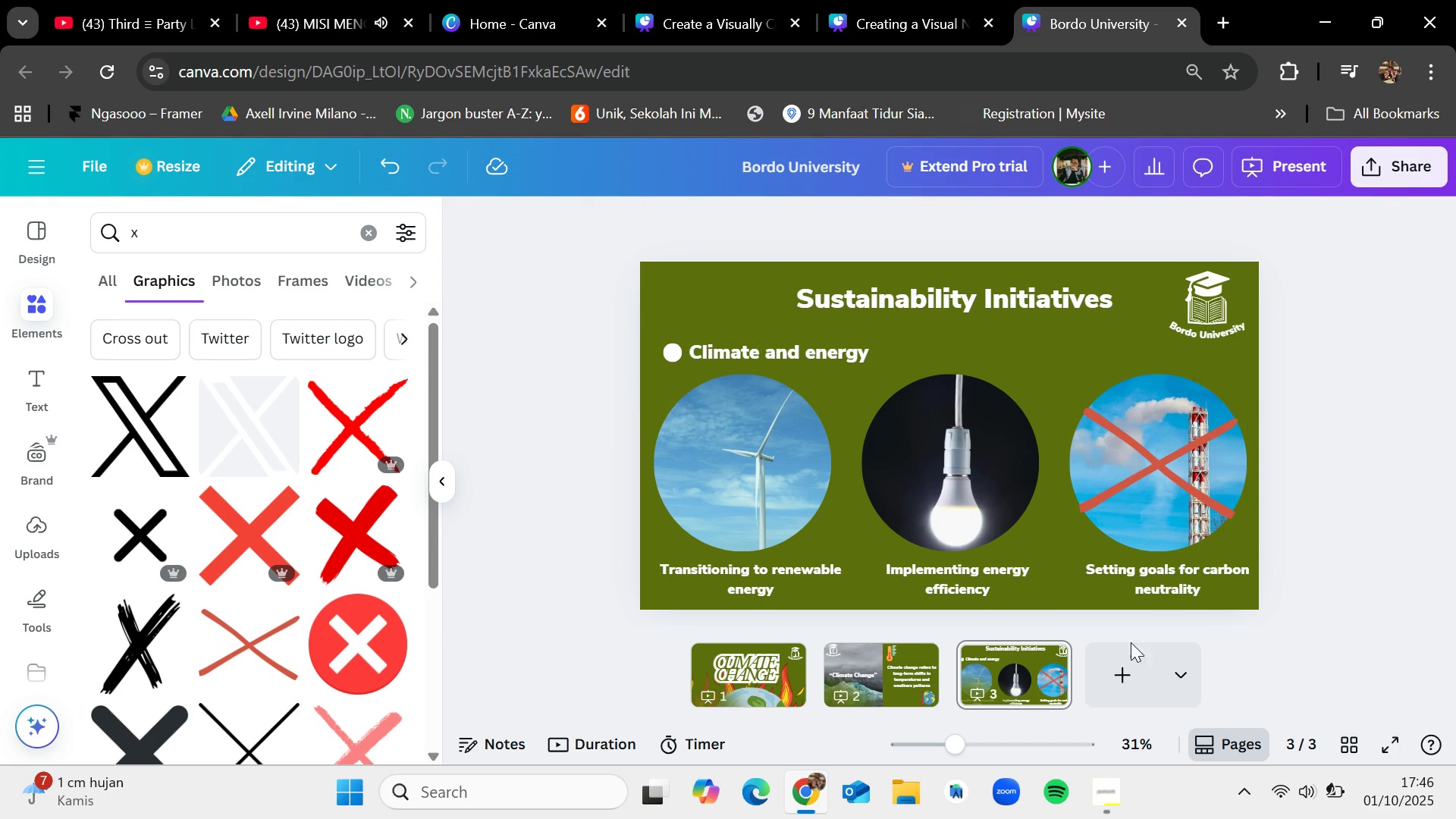 
left_click([1130, 657])
 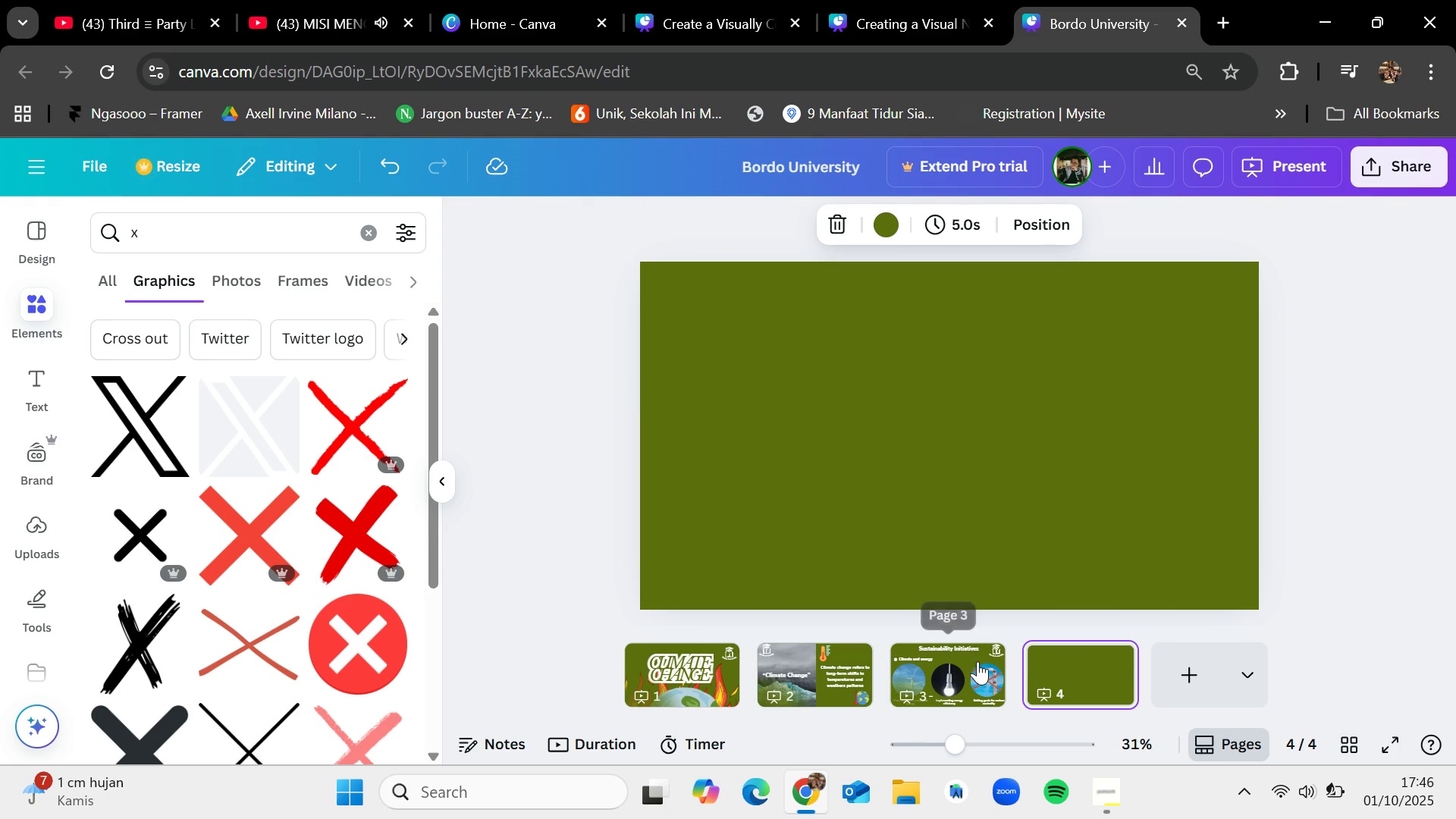 
left_click([968, 659])
 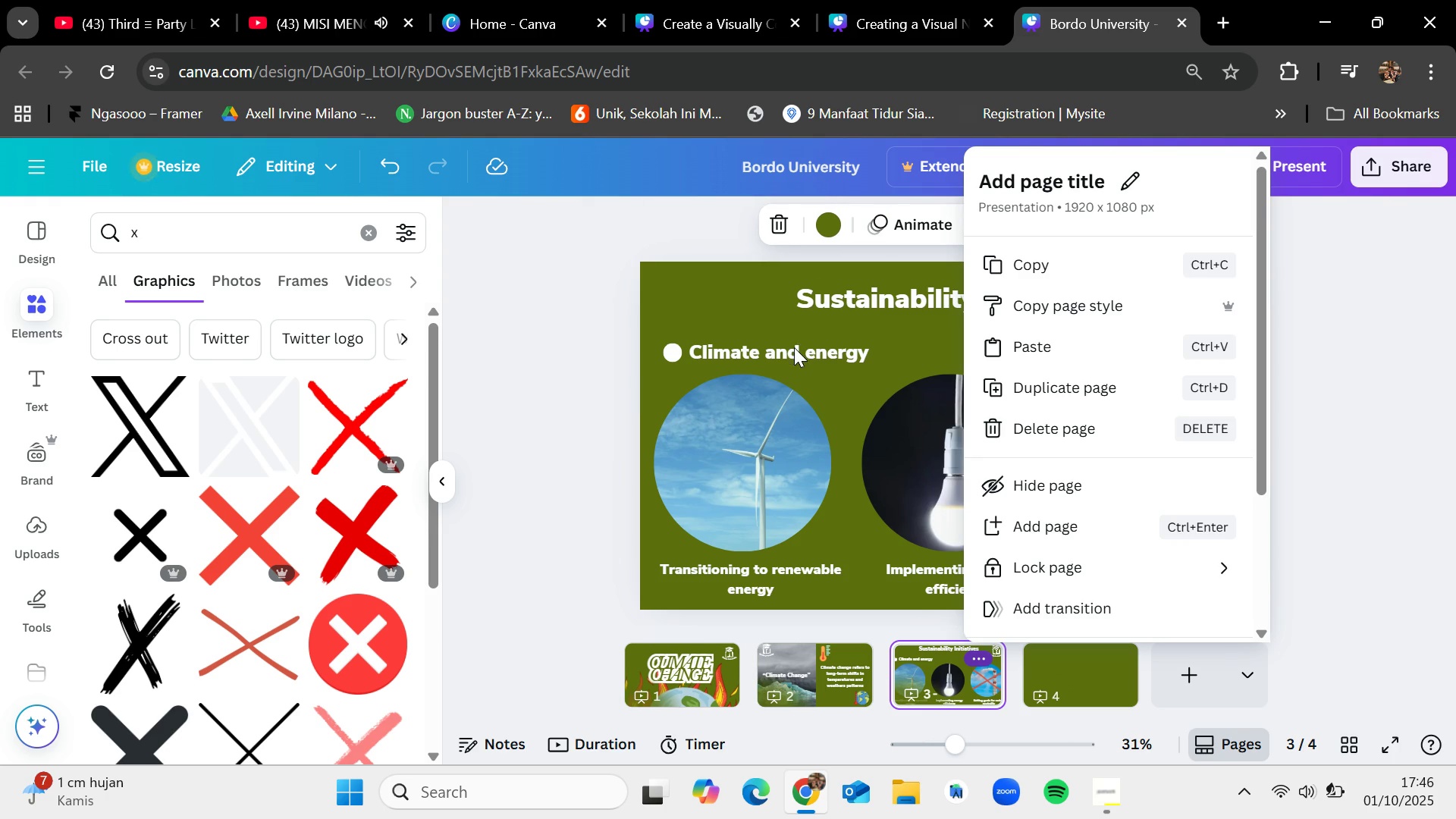 
left_click([791, 352])
 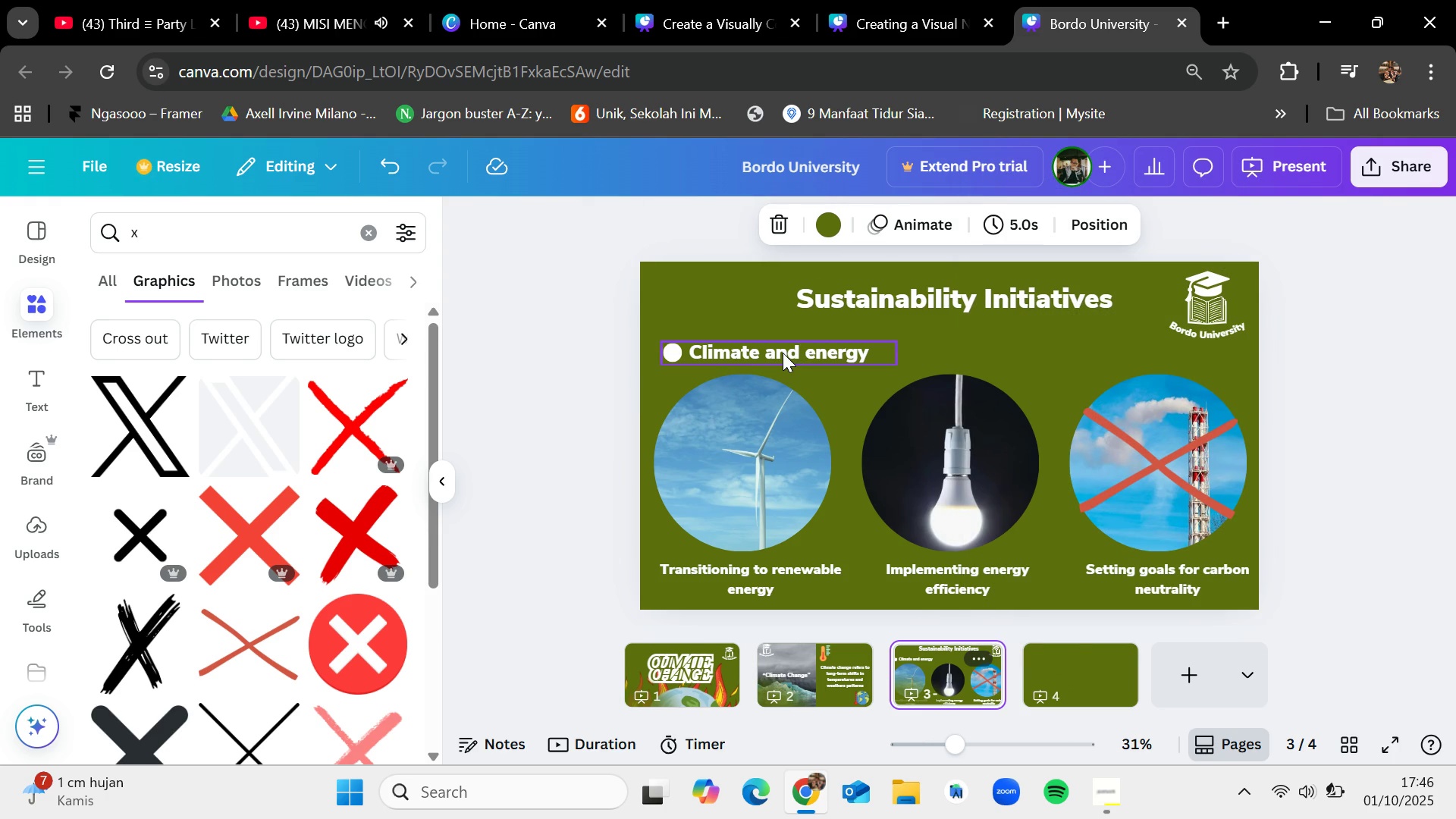 
key(Control+C)
 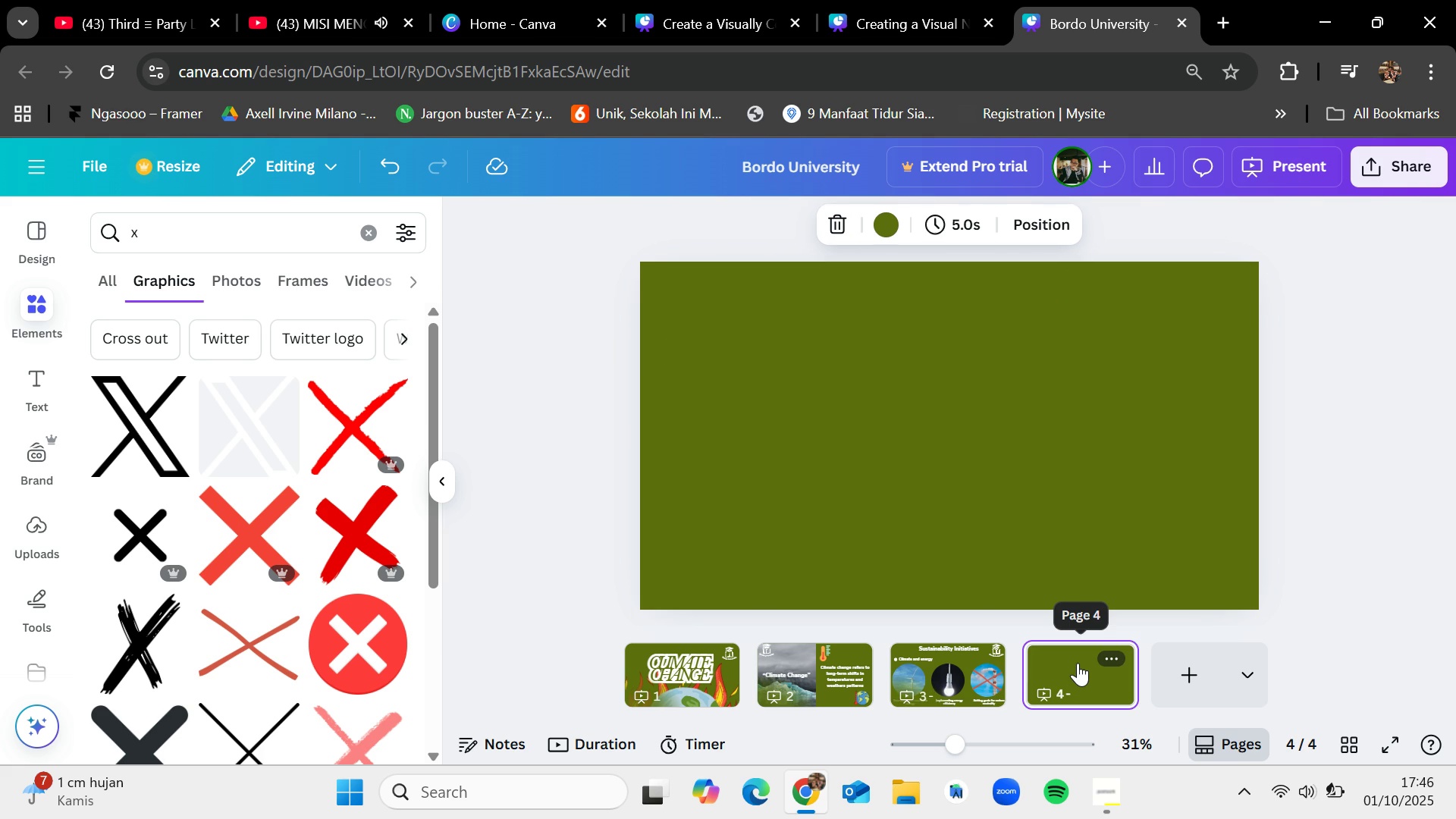 
key(Control+C)
 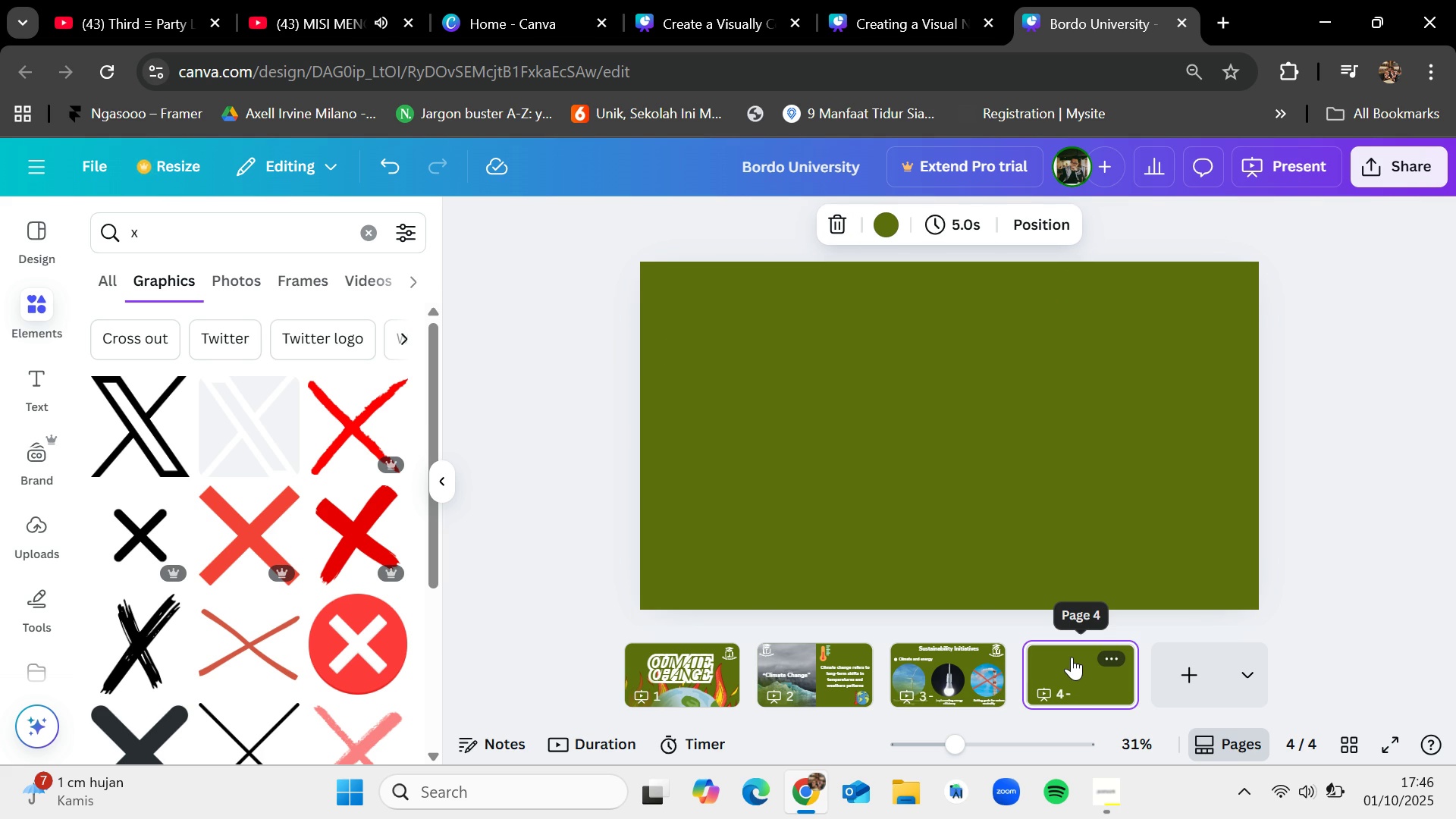 
key(Control+V)
 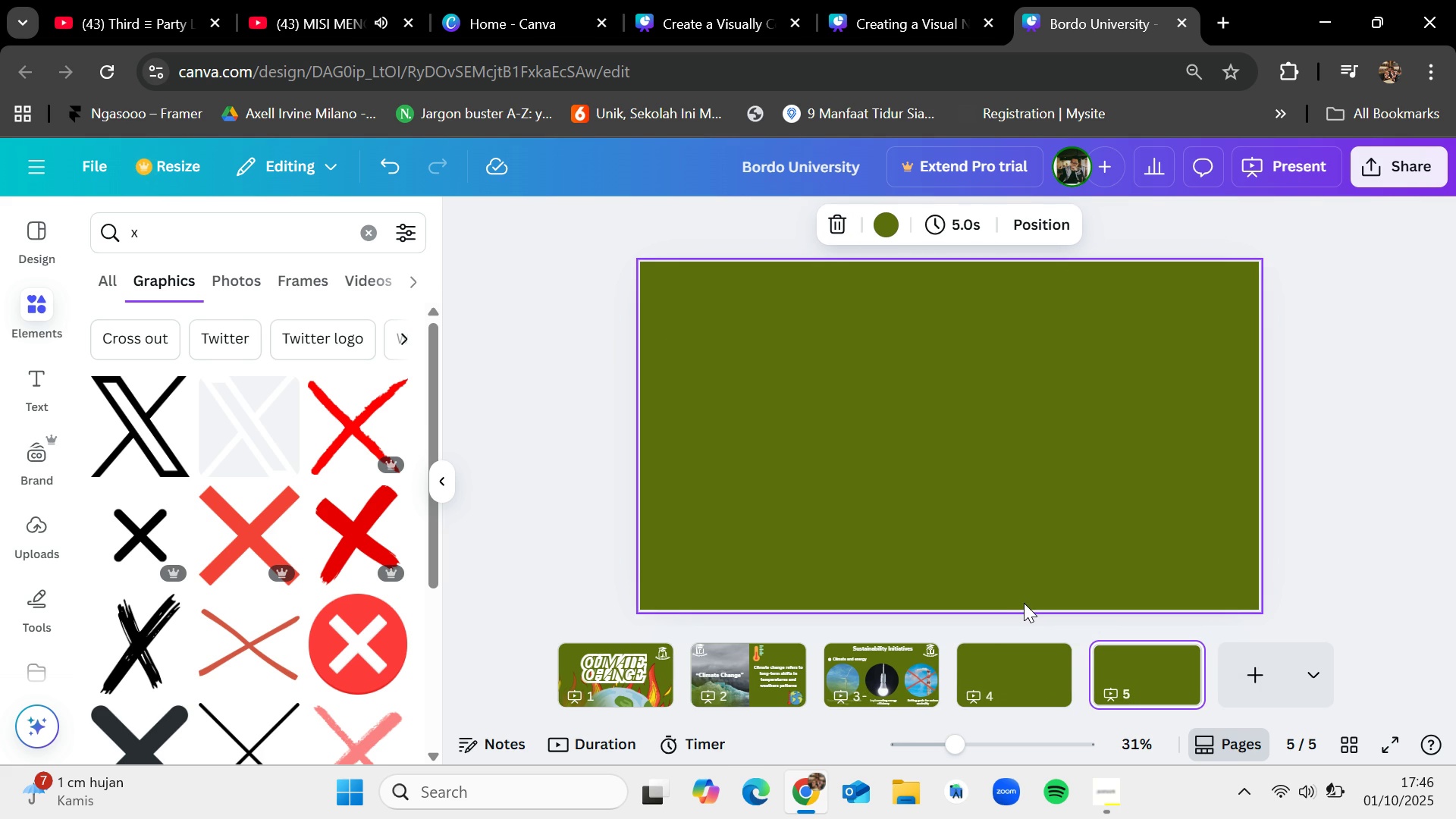 
key(Control+Z)
 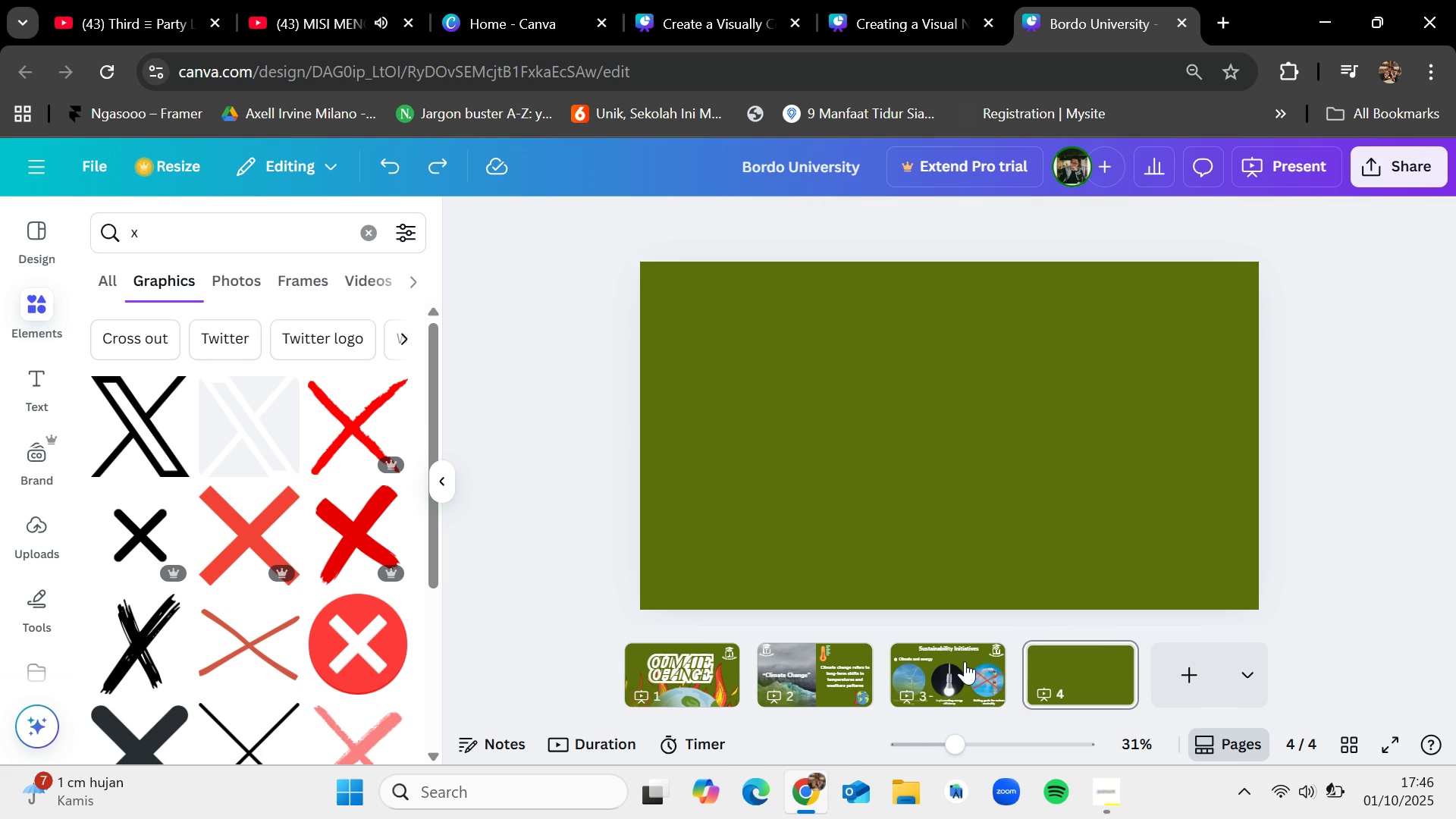 
left_click([964, 663])
 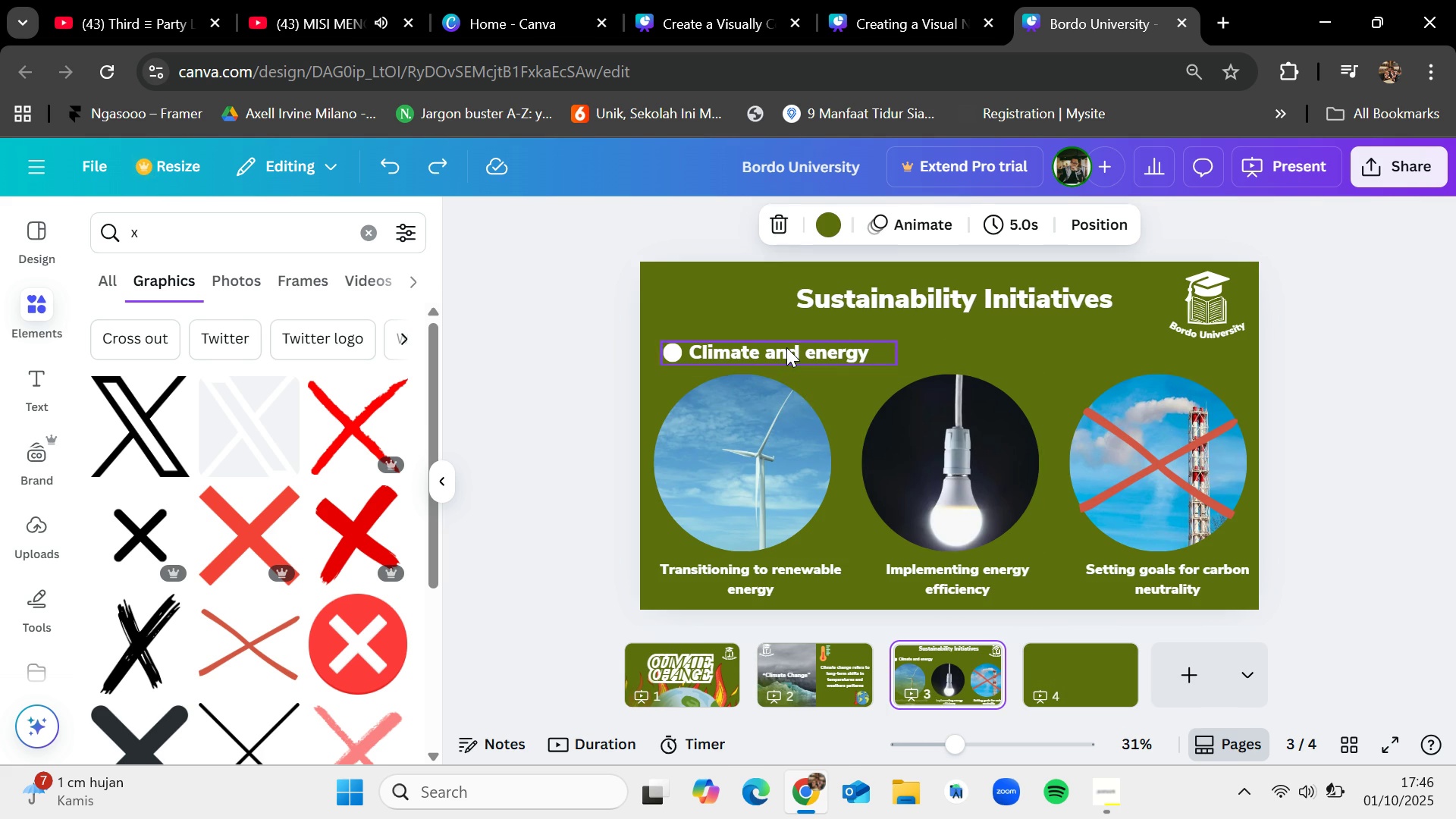 
left_click([786, 347])
 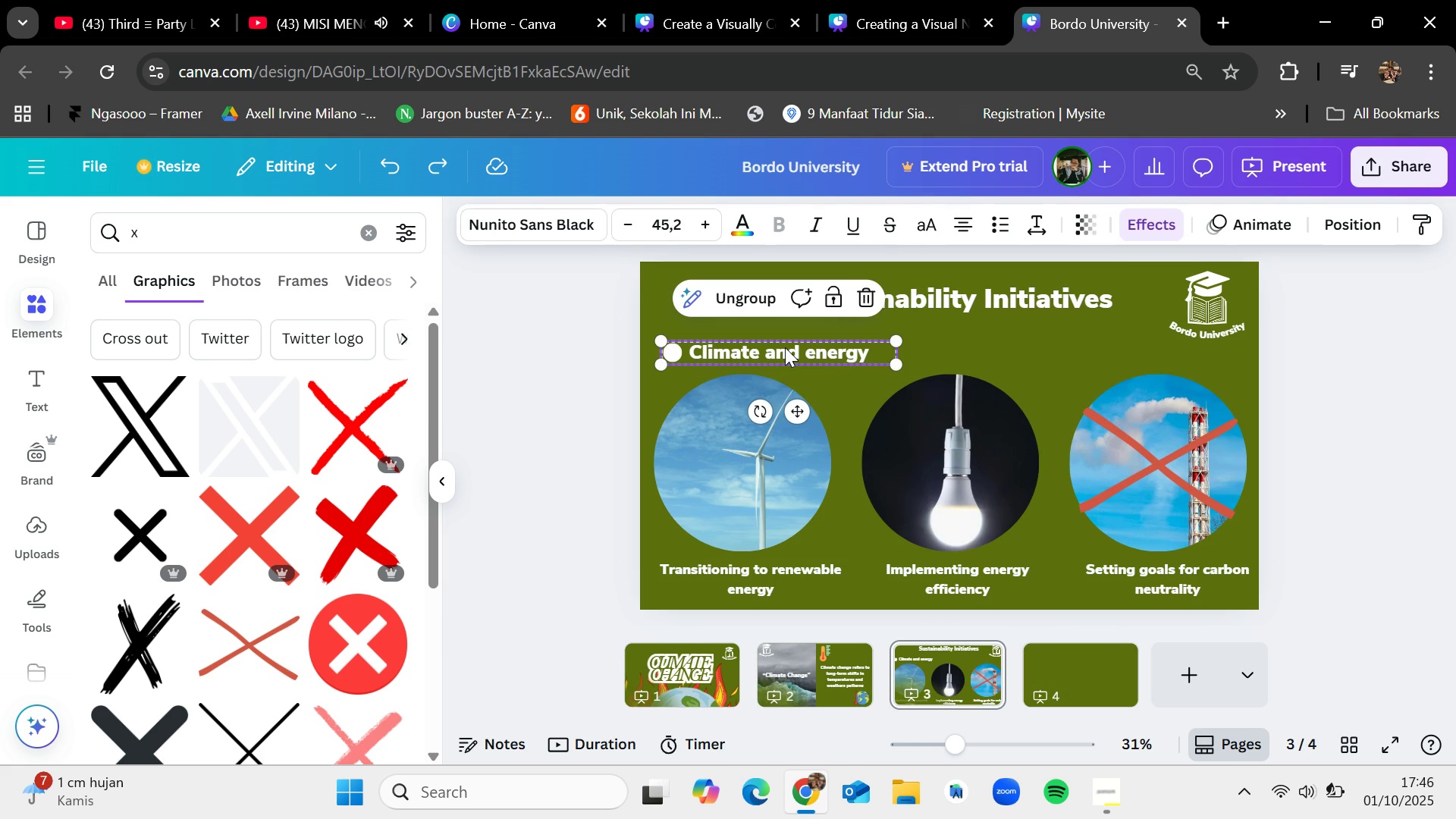 
key(Control+C)
 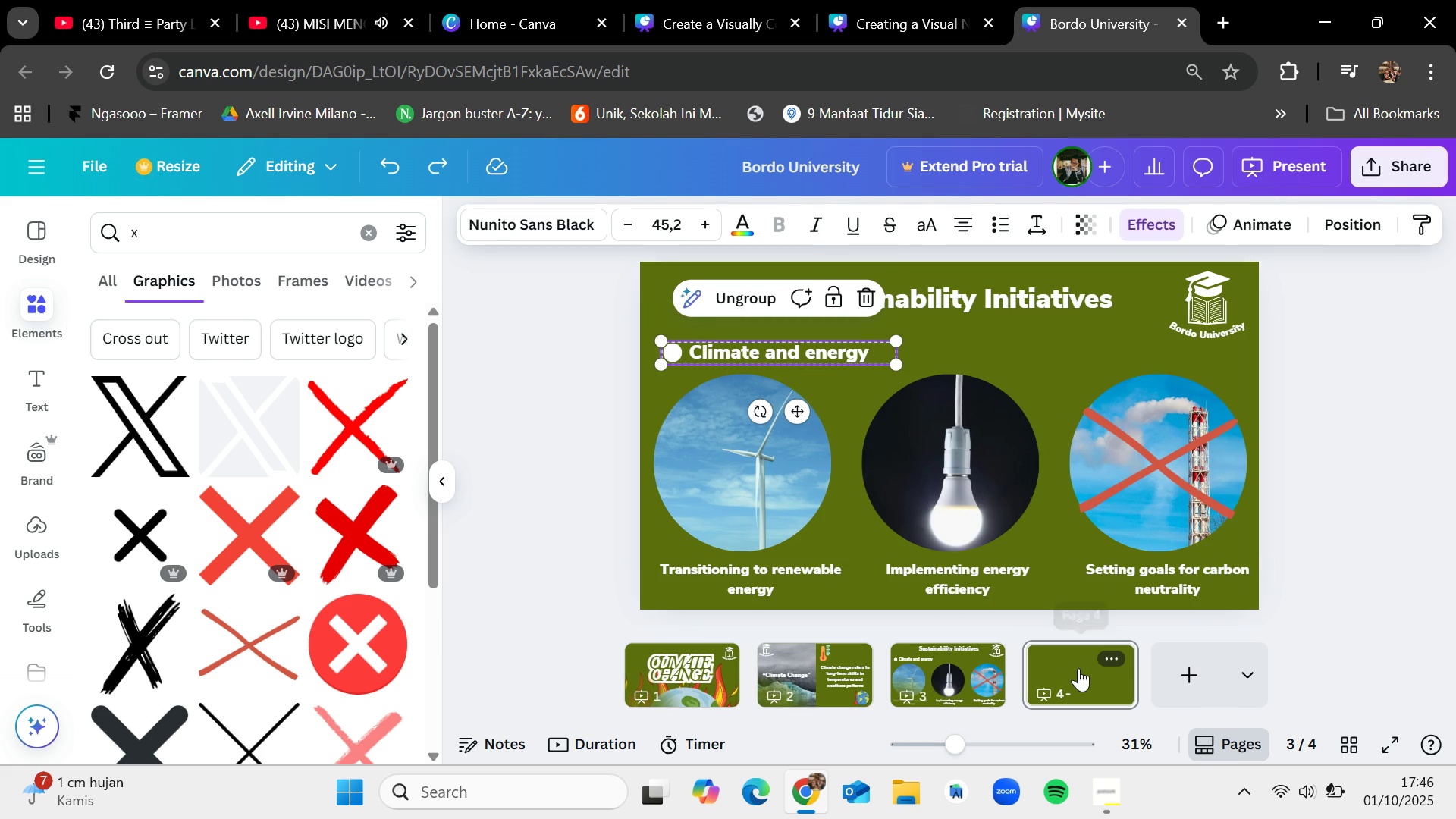 
key(Control+V)
 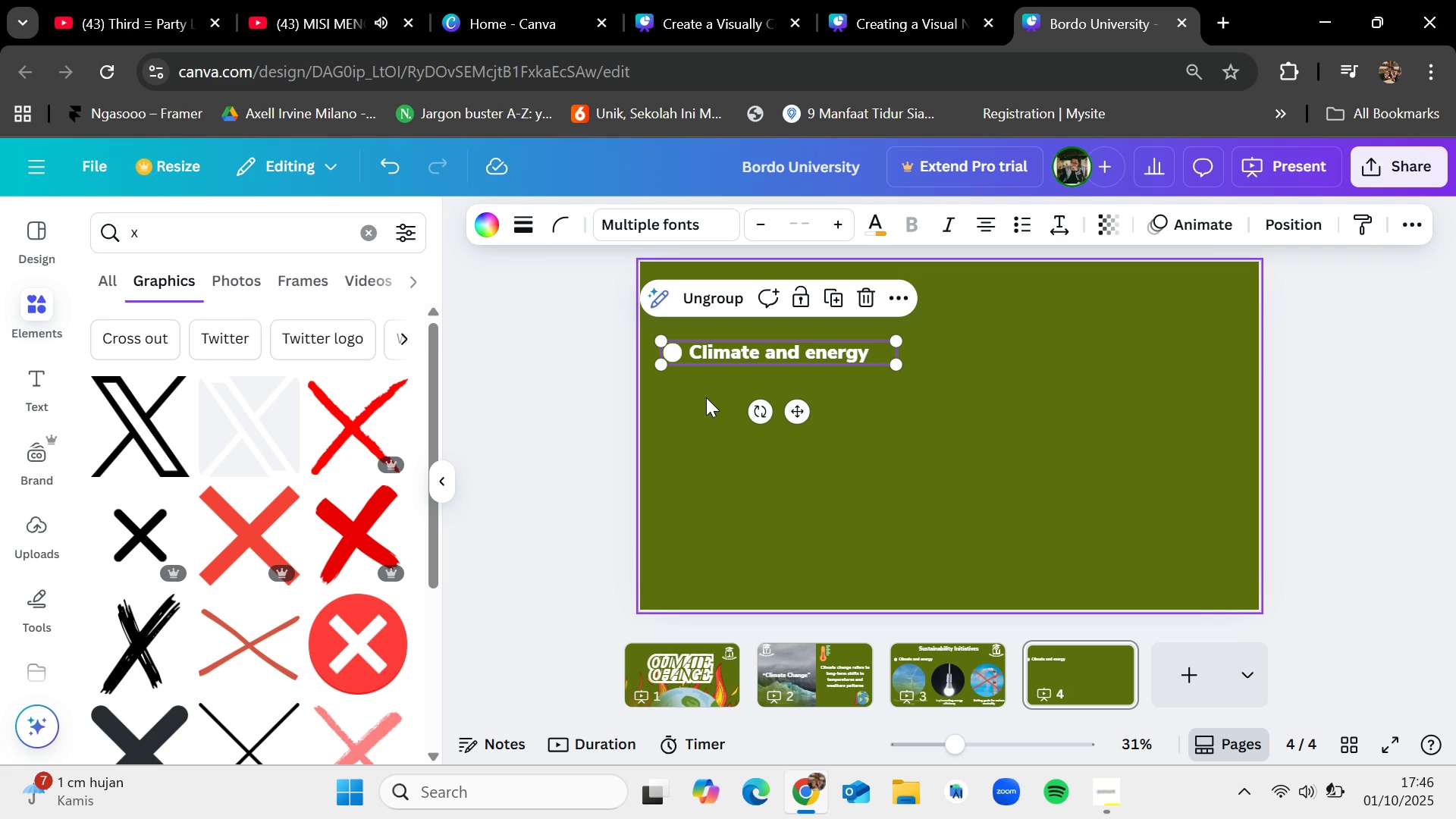 
wait(14.3)
 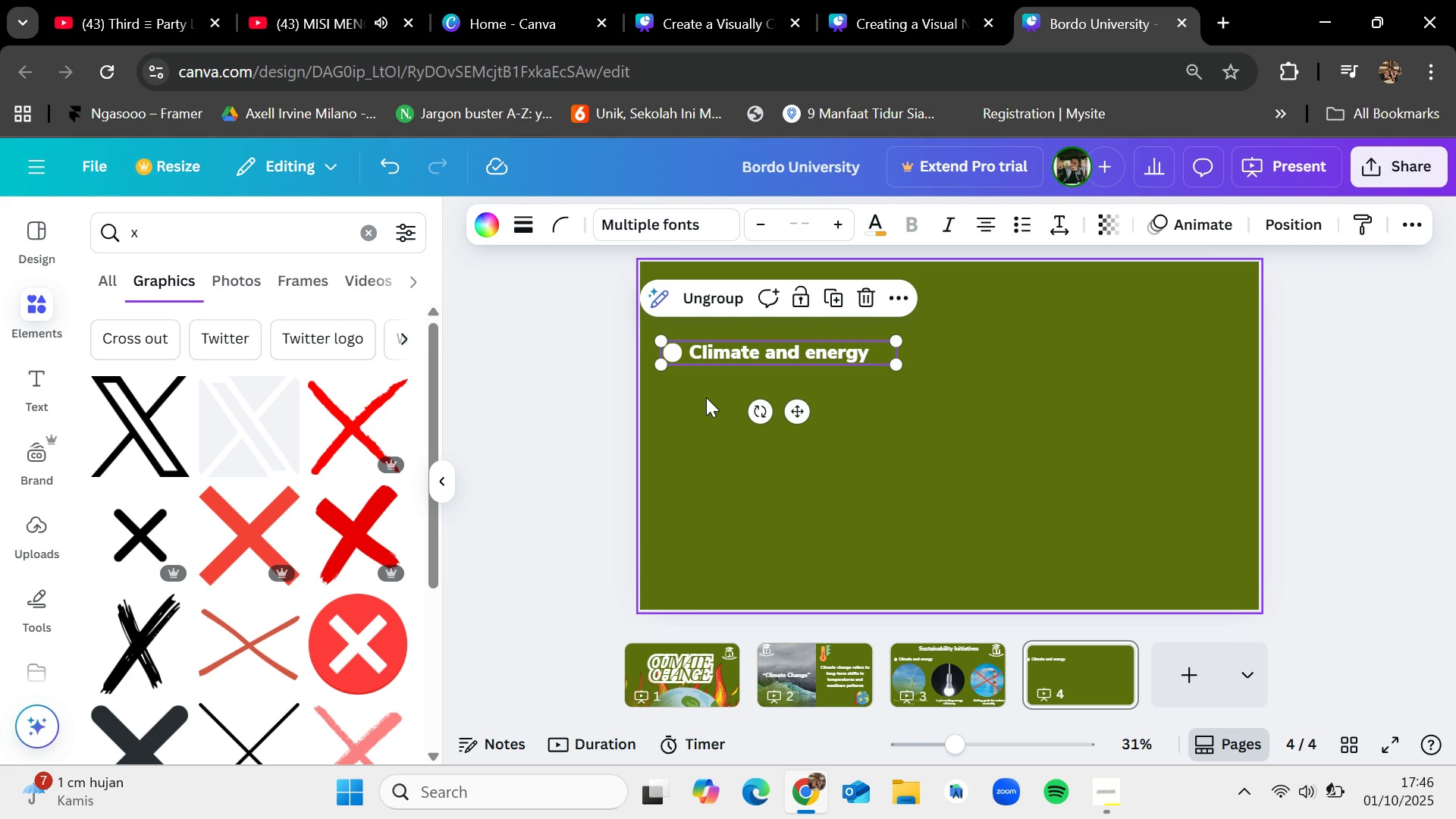 
double_click([789, 350])
 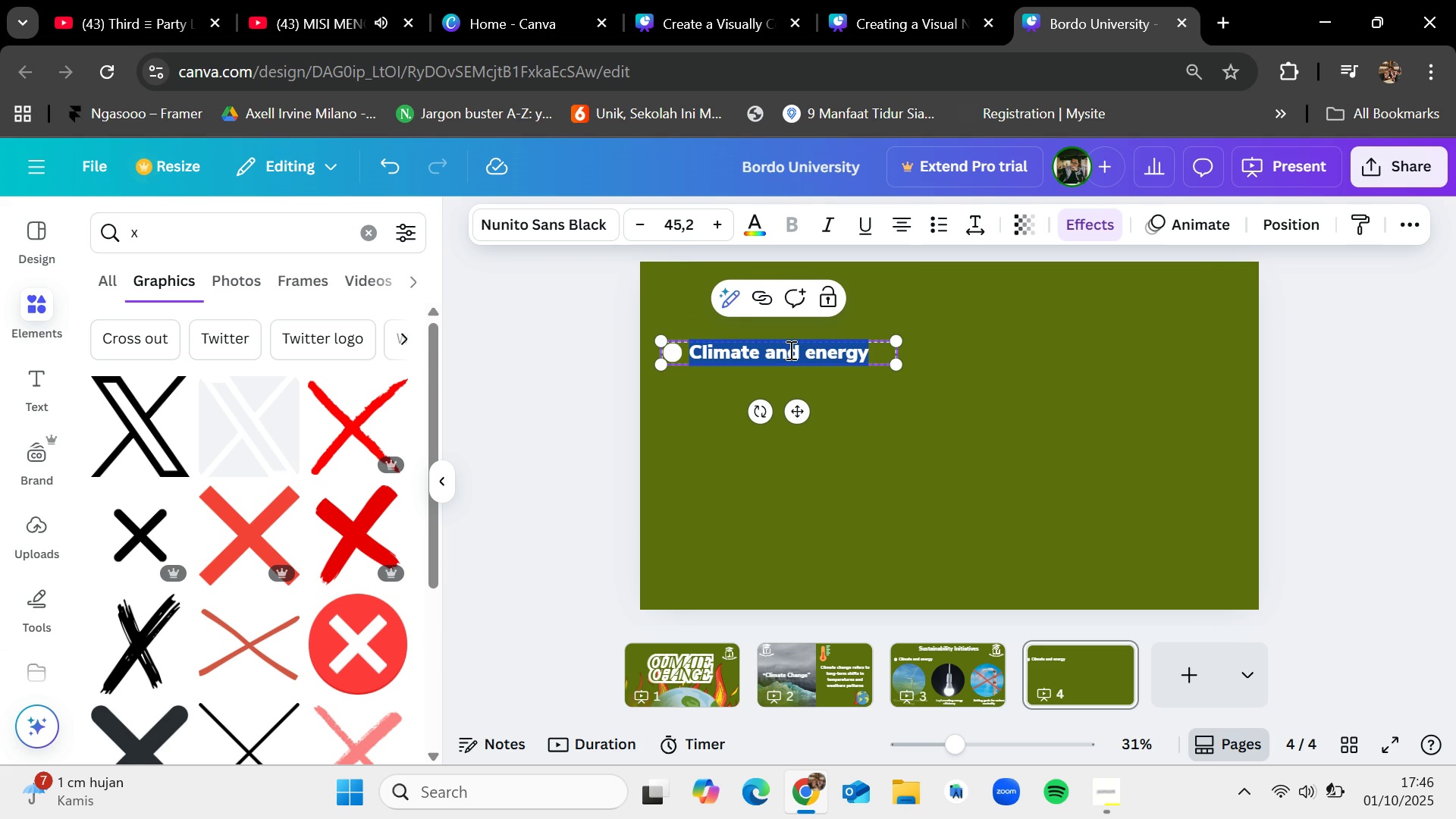 
key(Backspace)
type(Waste reduction & cicul)
key(Backspace)
key(Backspace)
key(Backspace)
type(rcular)
 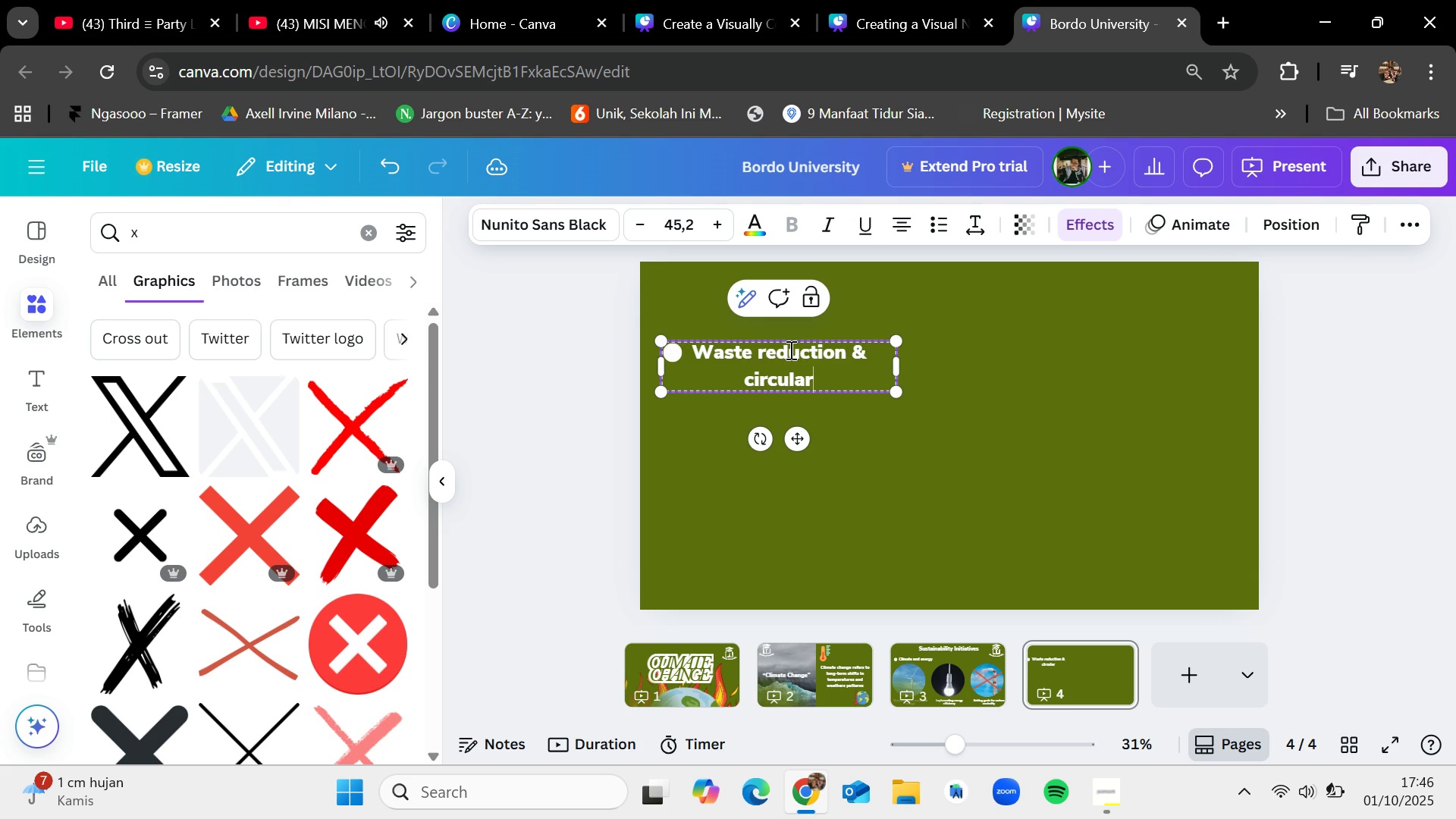 
type( economy)
 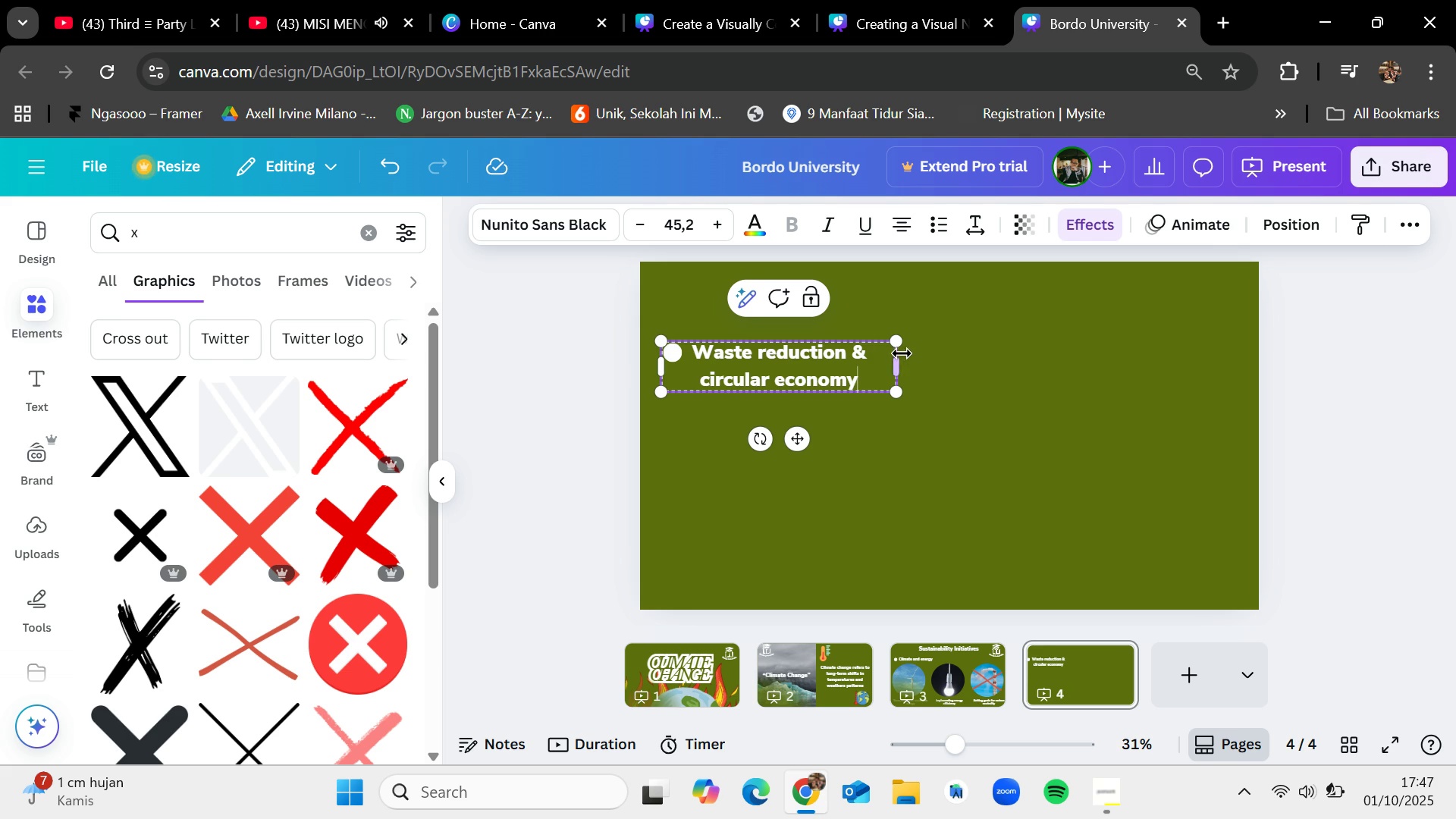 
left_click_drag(start_coordinate=[899, 367], to_coordinate=[1037, 350])
 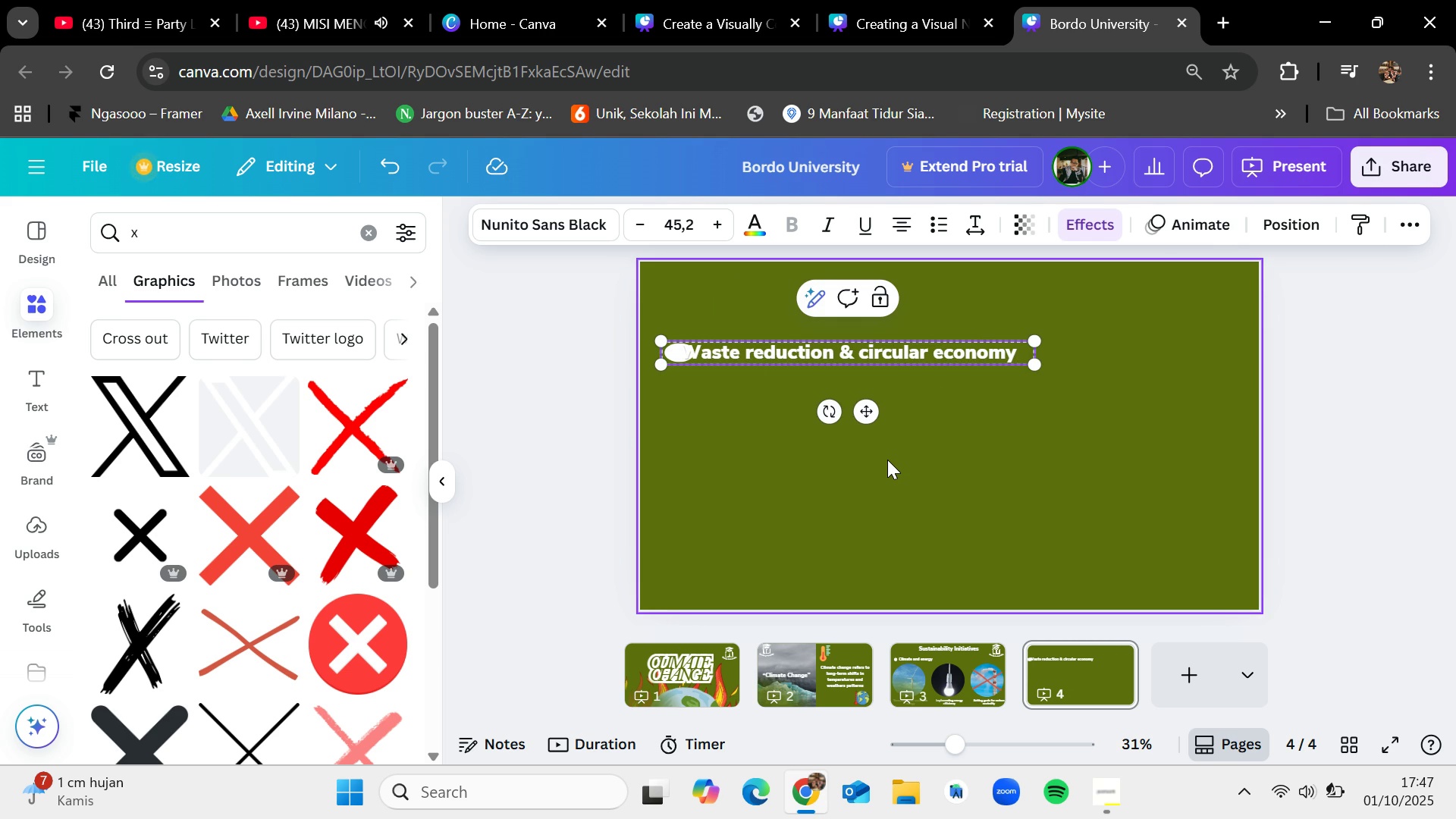 
key(Control+Z)
 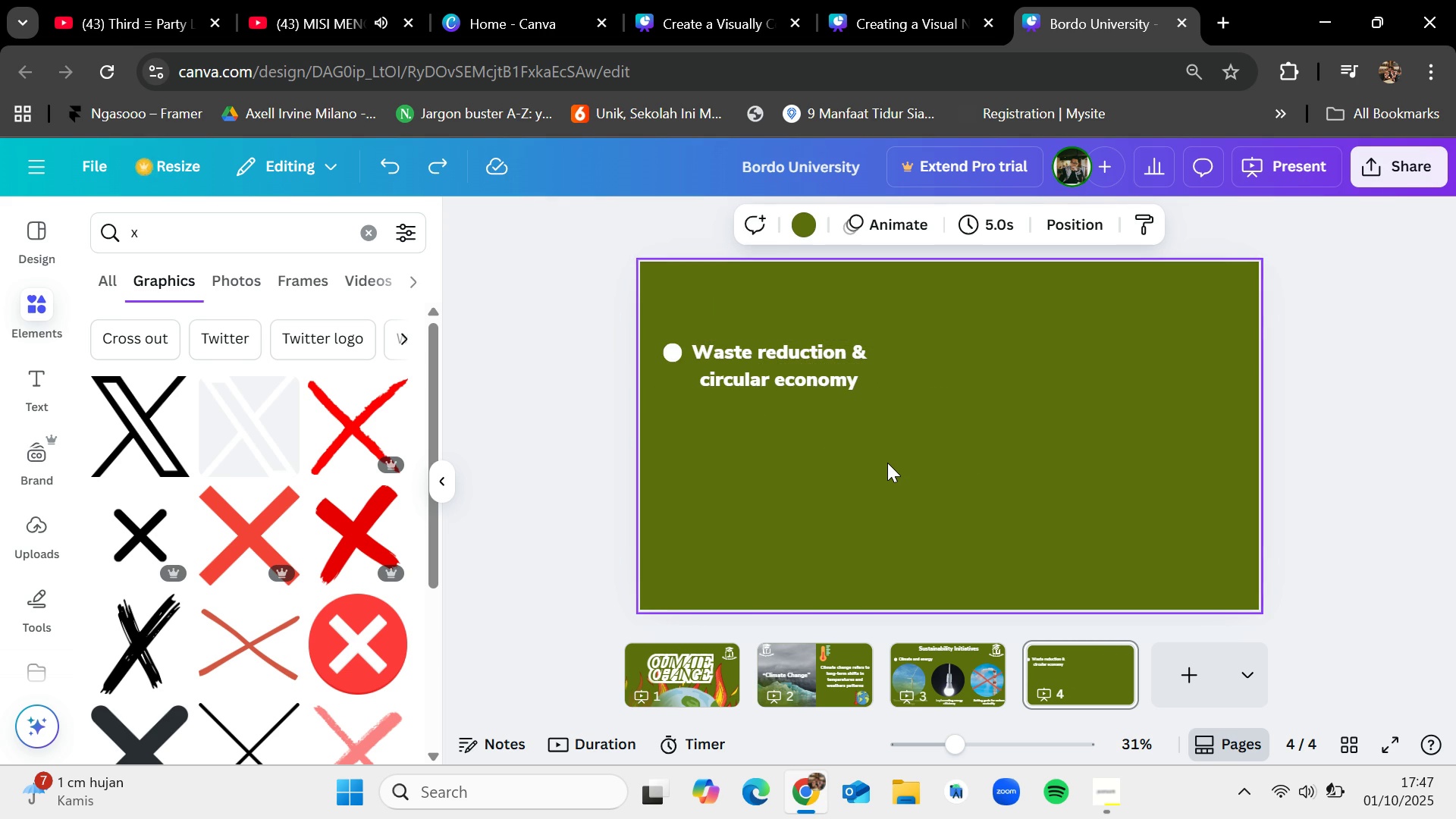 
left_click([887, 463])
 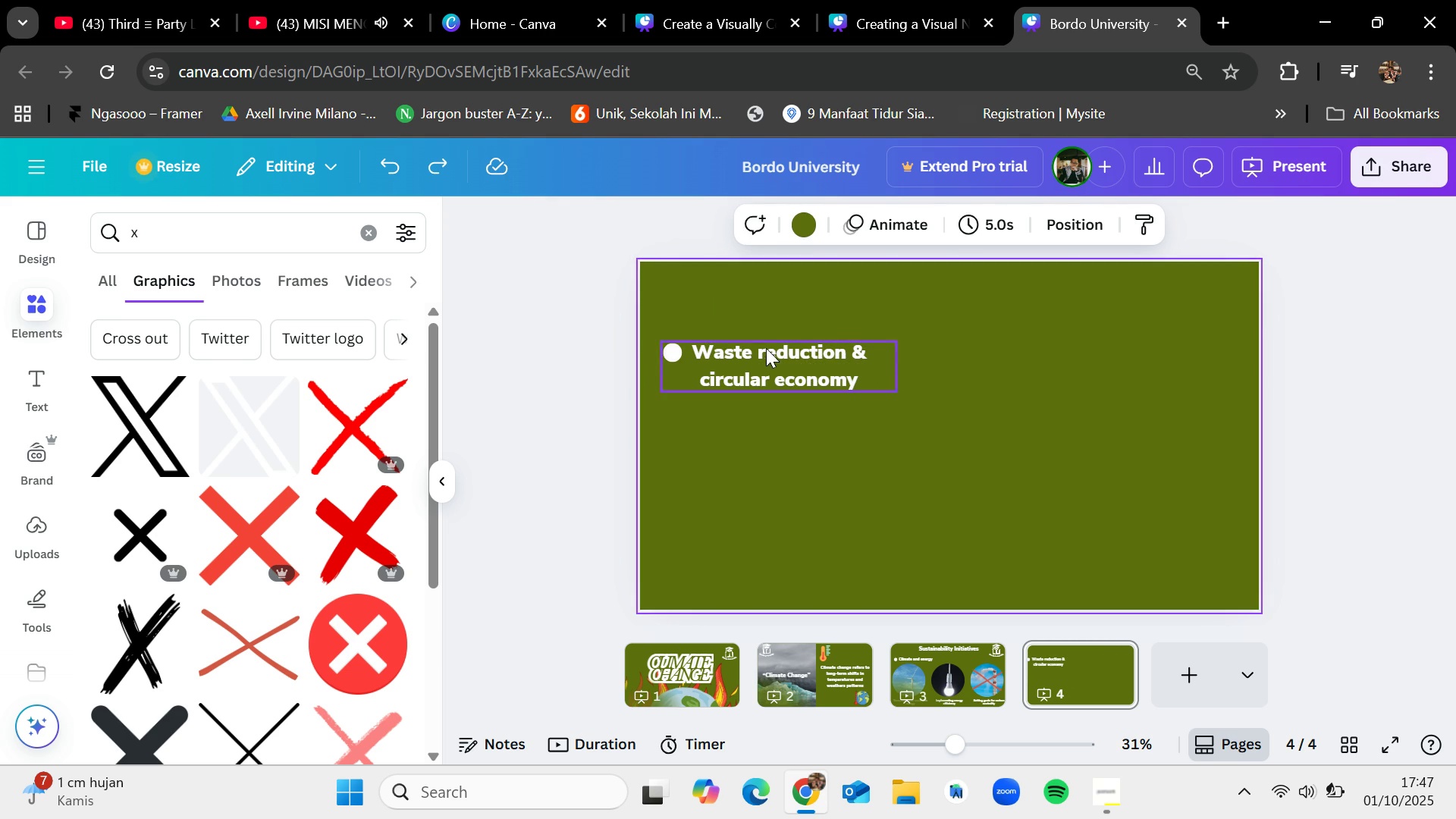 
left_click([764, 348])
 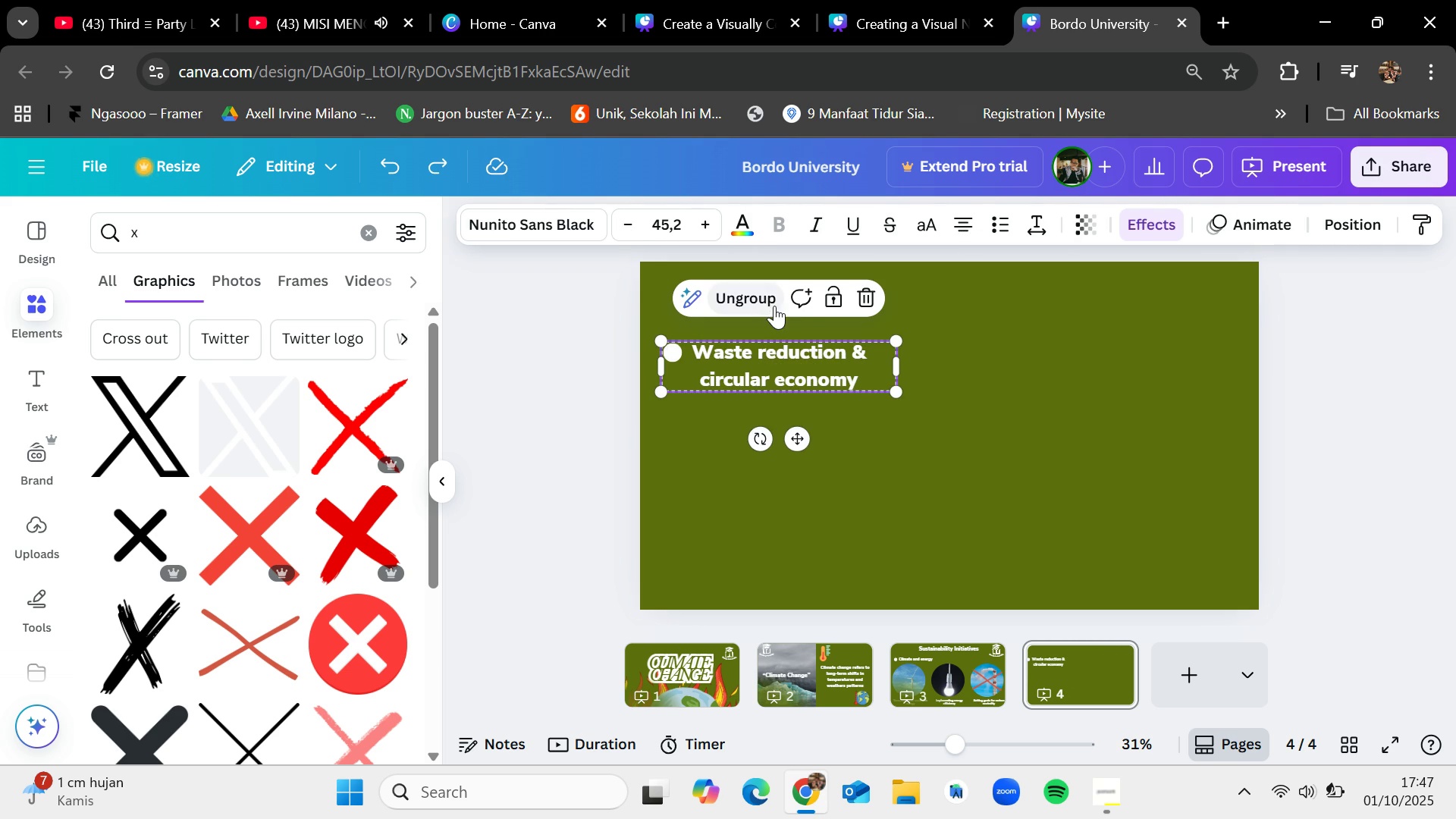 
left_click([767, 297])
 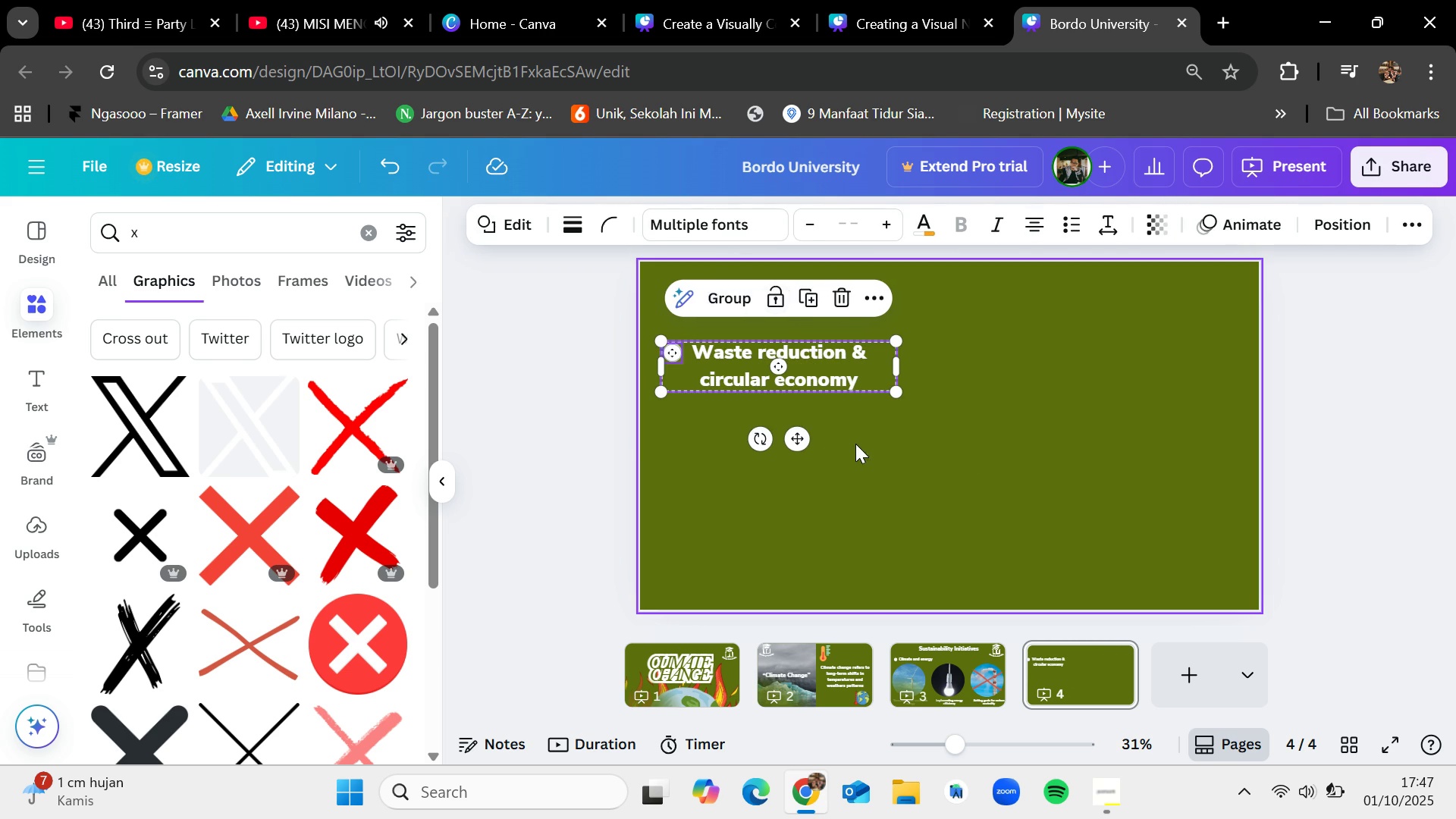 
left_click([867, 444])
 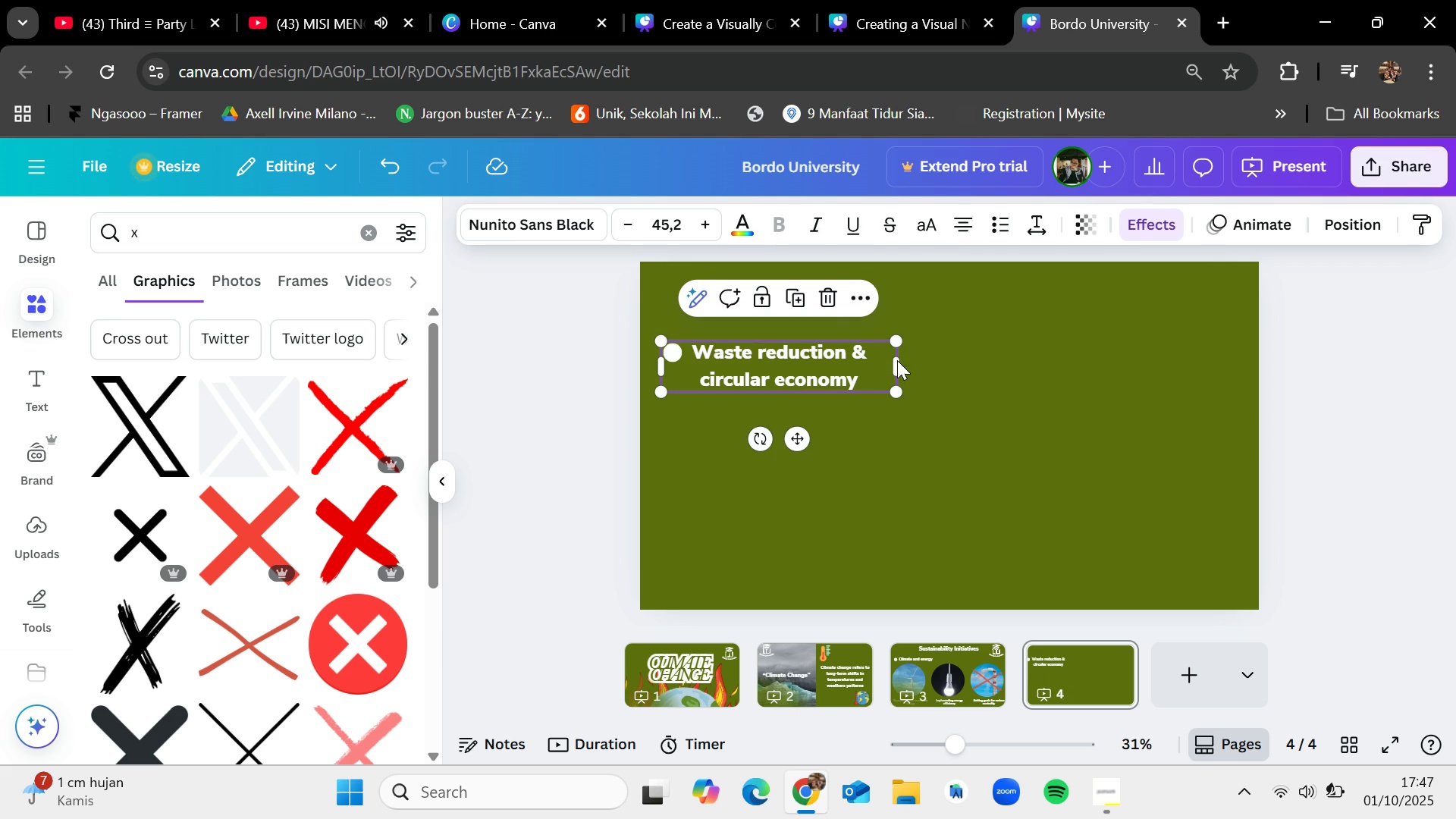 
left_click_drag(start_coordinate=[899, 359], to_coordinate=[1018, 356])
 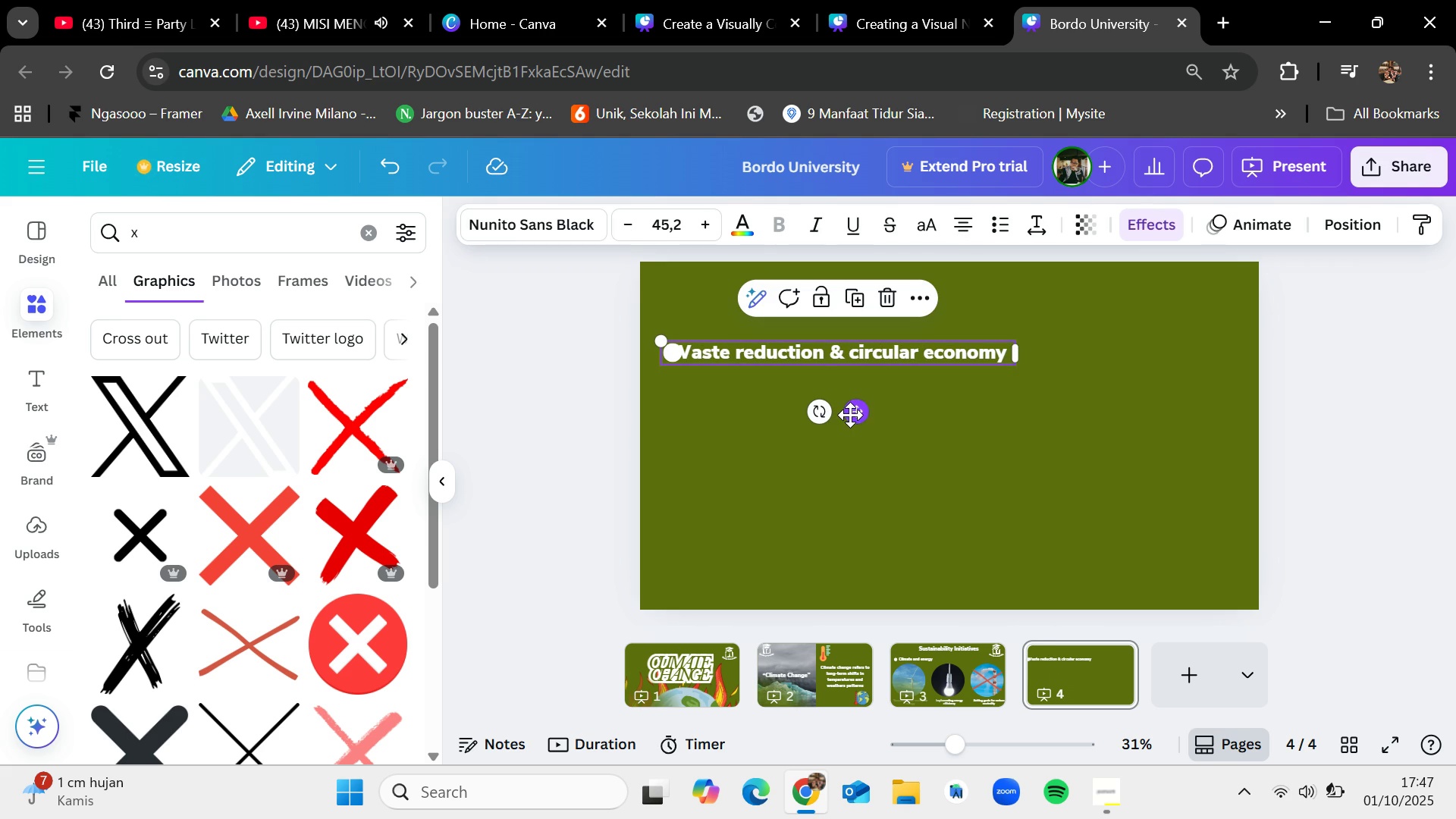 
left_click([850, 415])
 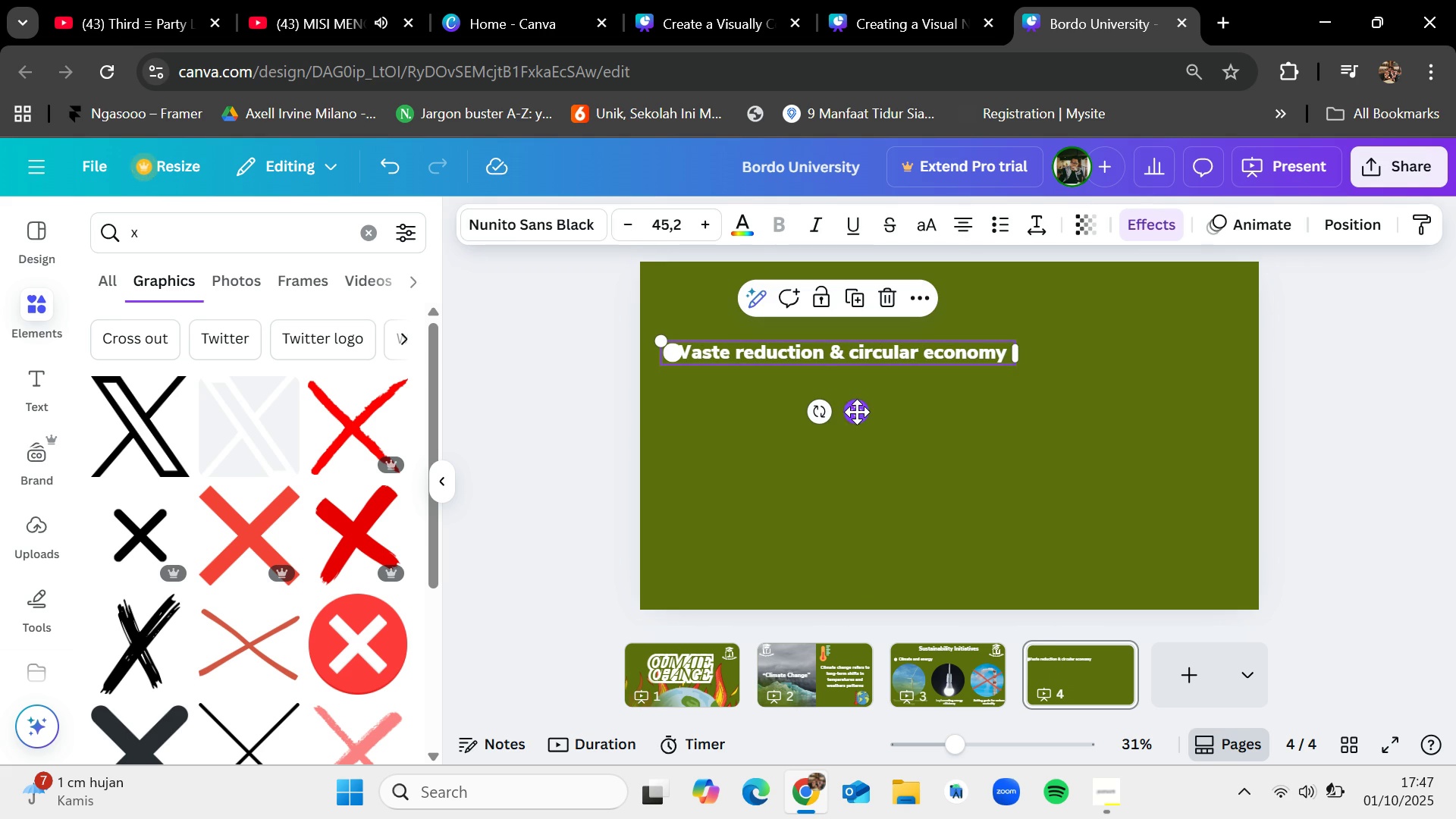 
left_click_drag(start_coordinate=[860, 412], to_coordinate=[879, 412])
 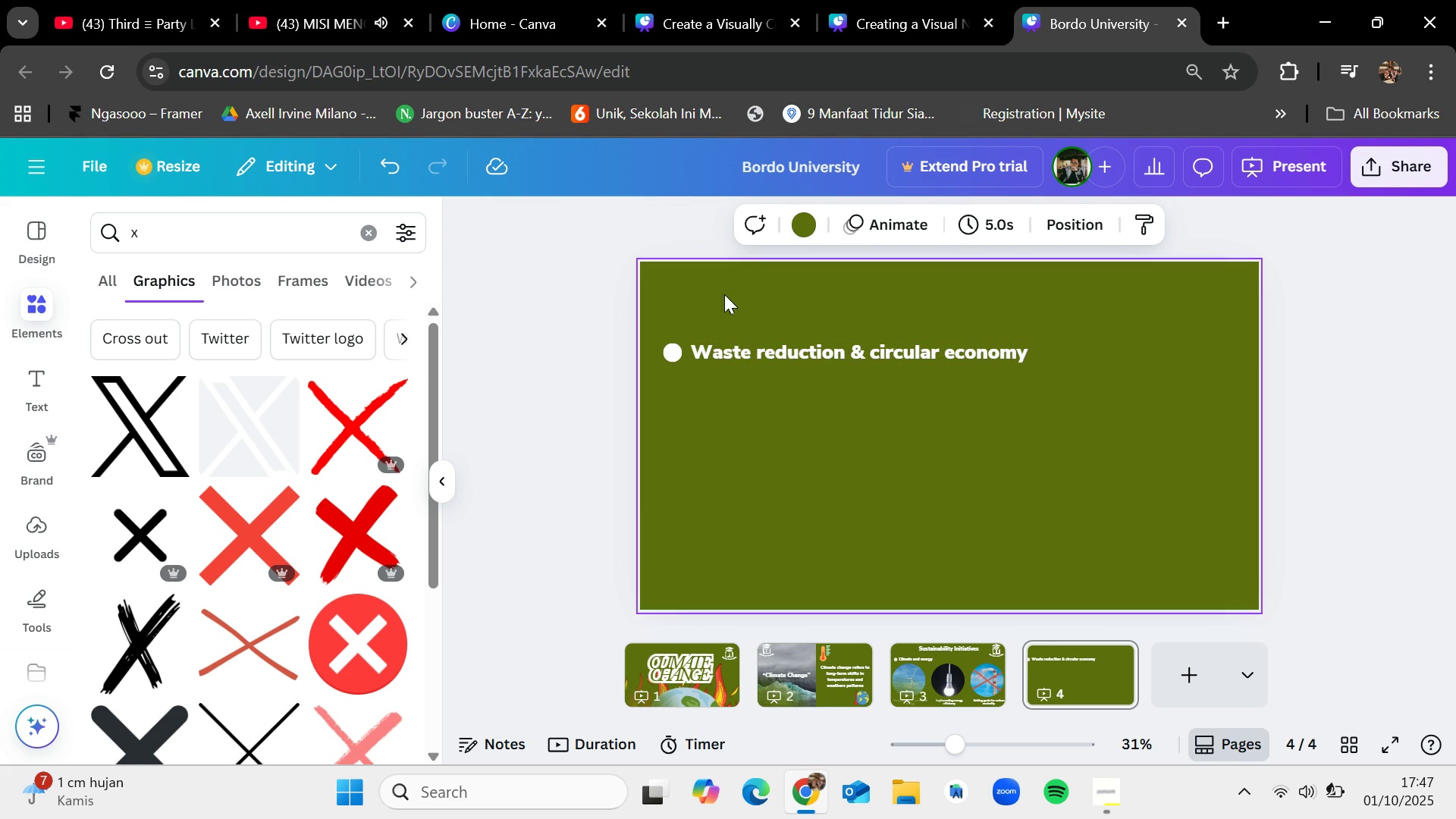 
left_click_drag(start_coordinate=[681, 300], to_coordinate=[1056, 368])
 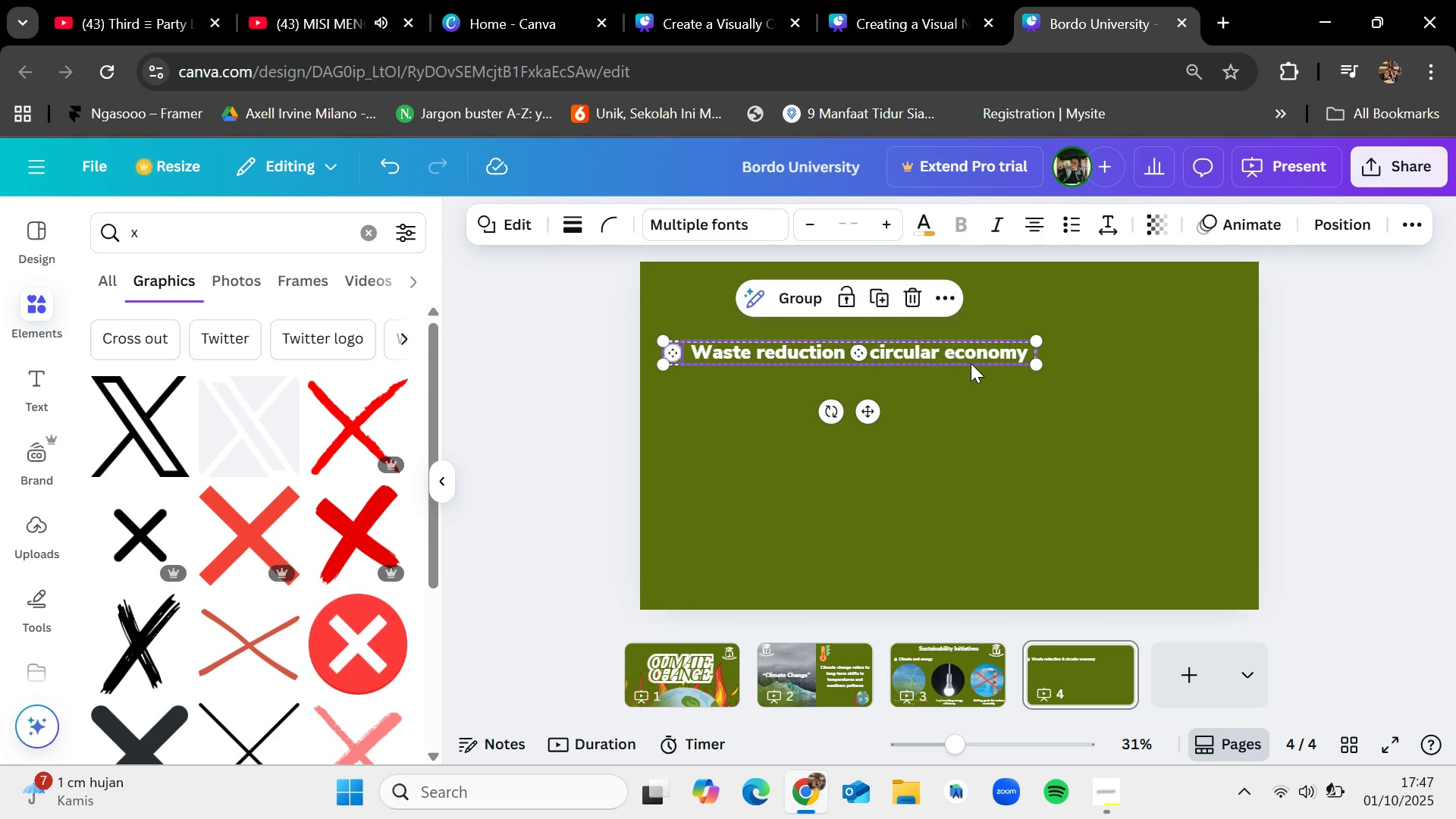 
left_click_drag(start_coordinate=[959, 358], to_coordinate=[1059, 310])
 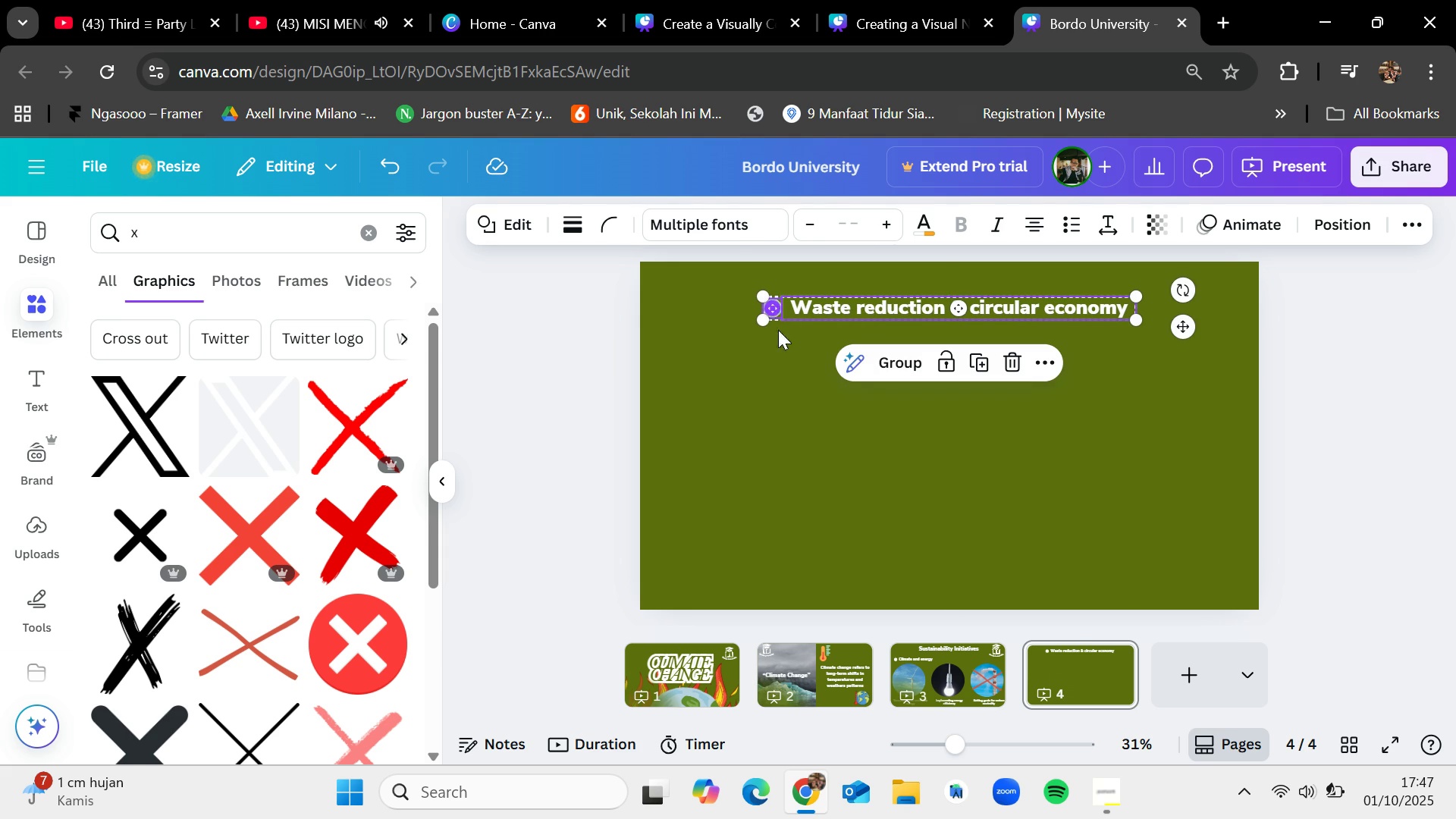 
left_click([822, 402])
 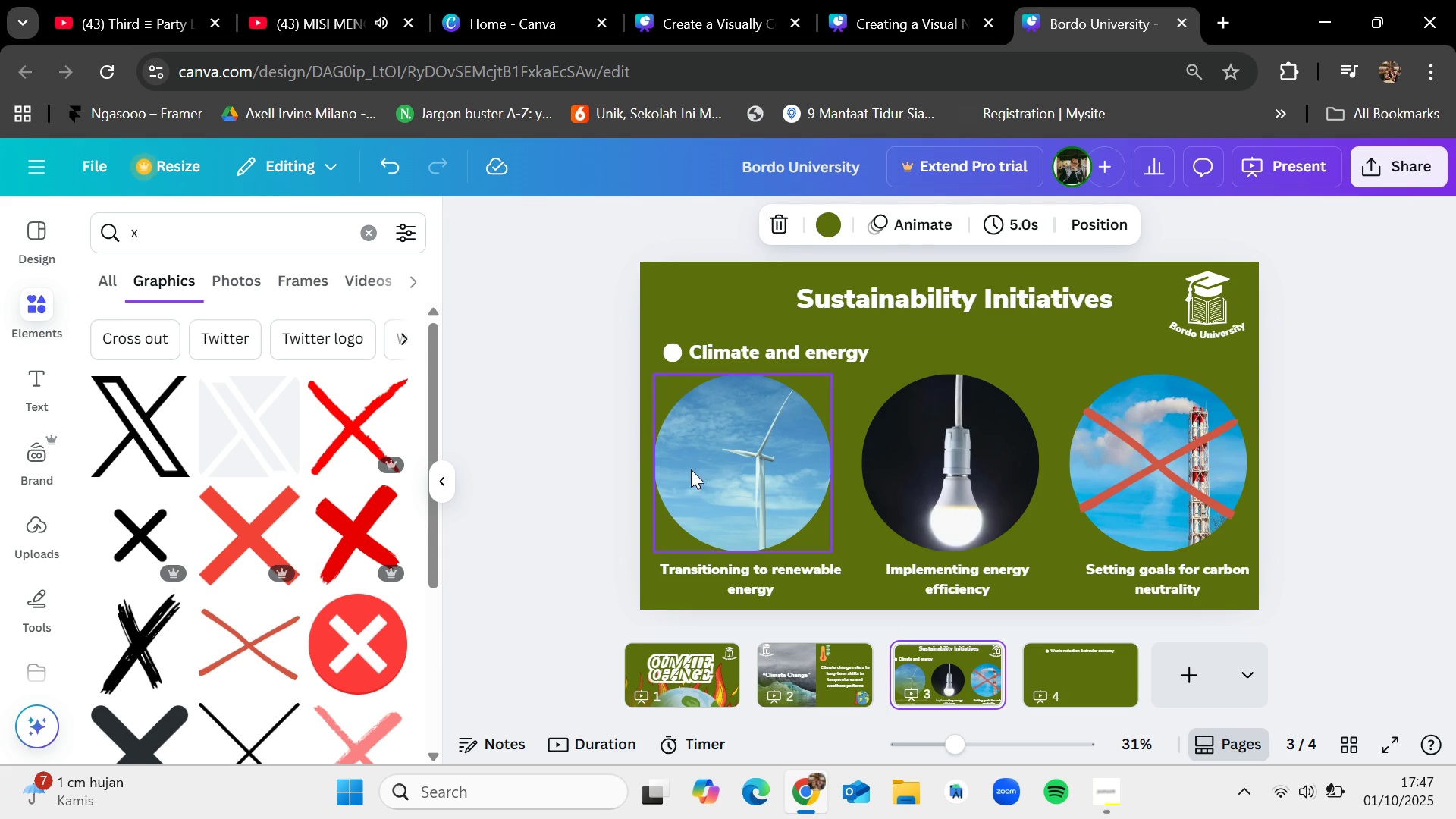 
left_click_drag(start_coordinate=[584, 457], to_coordinate=[1323, 594])
 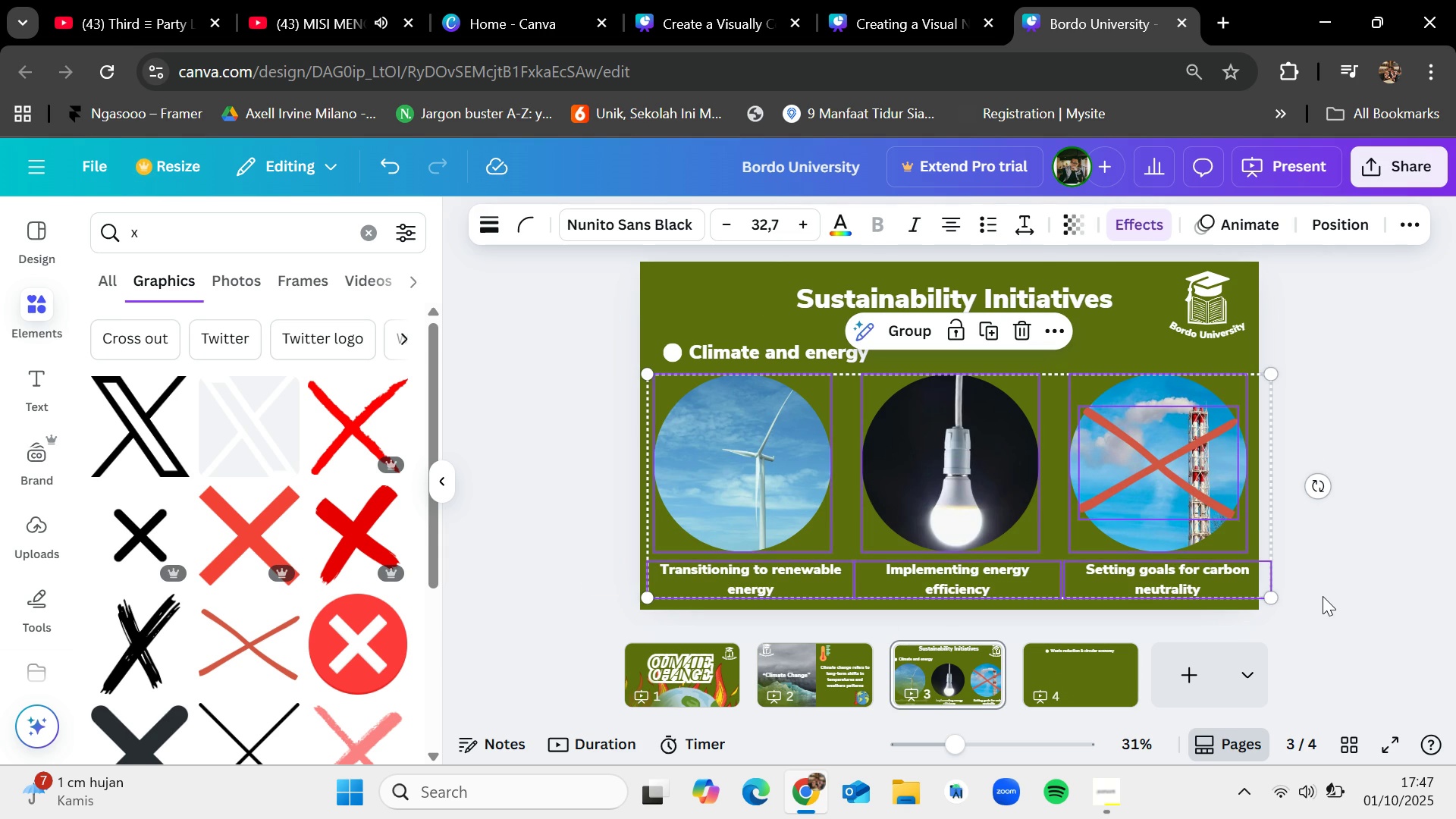 
key(Control+C)
 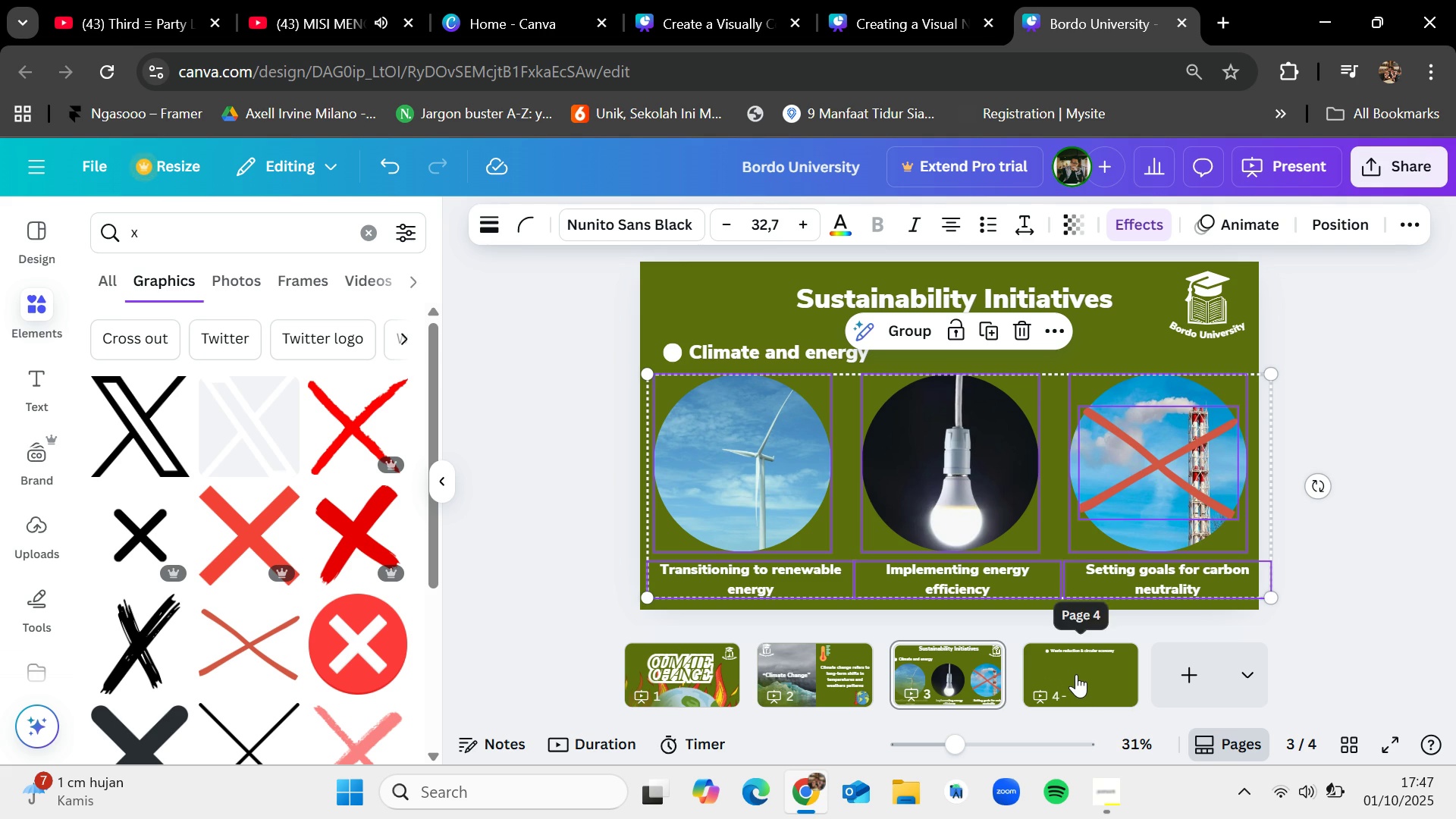 
left_click([1076, 673])
 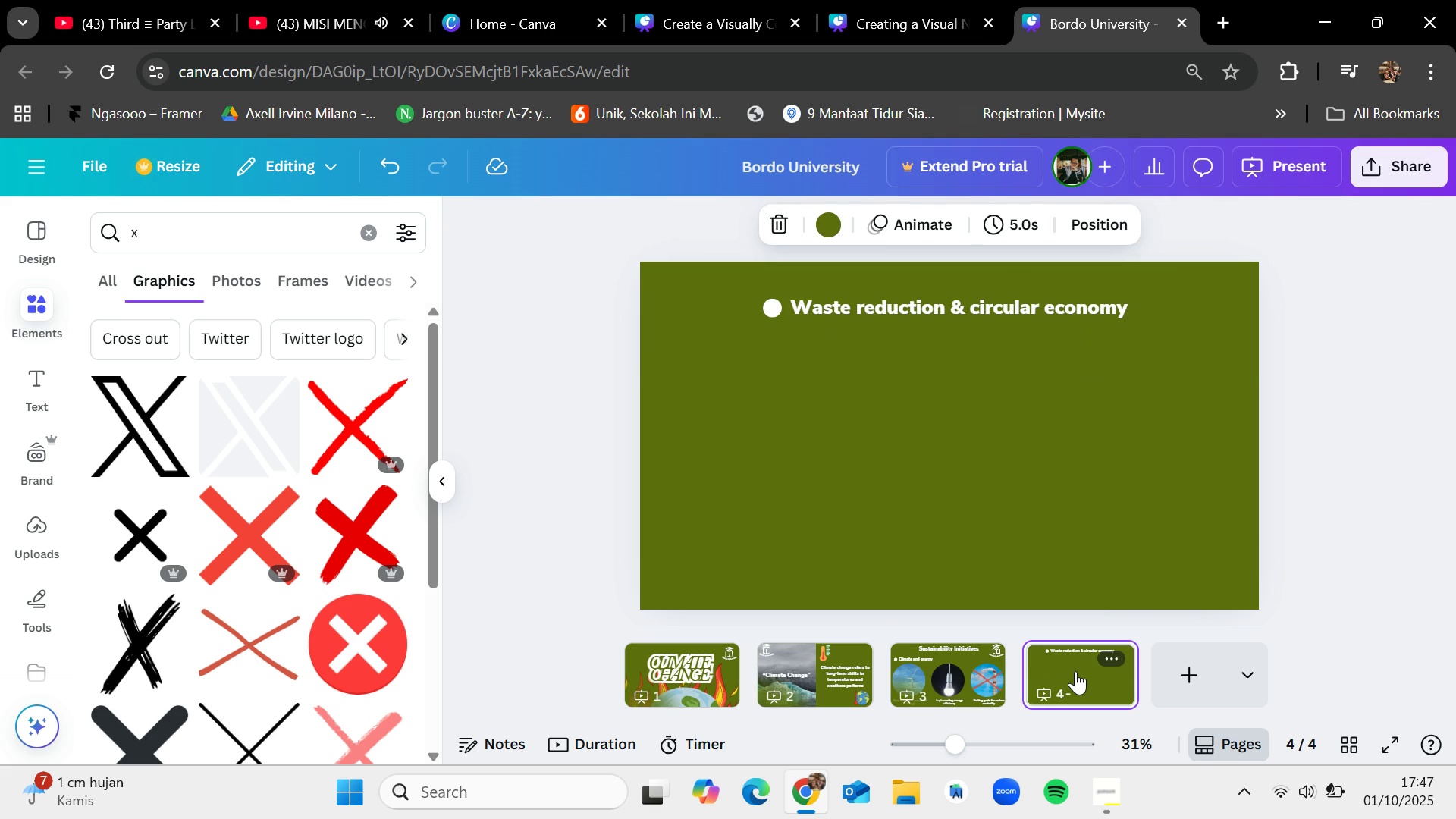 
key(Control+V)
 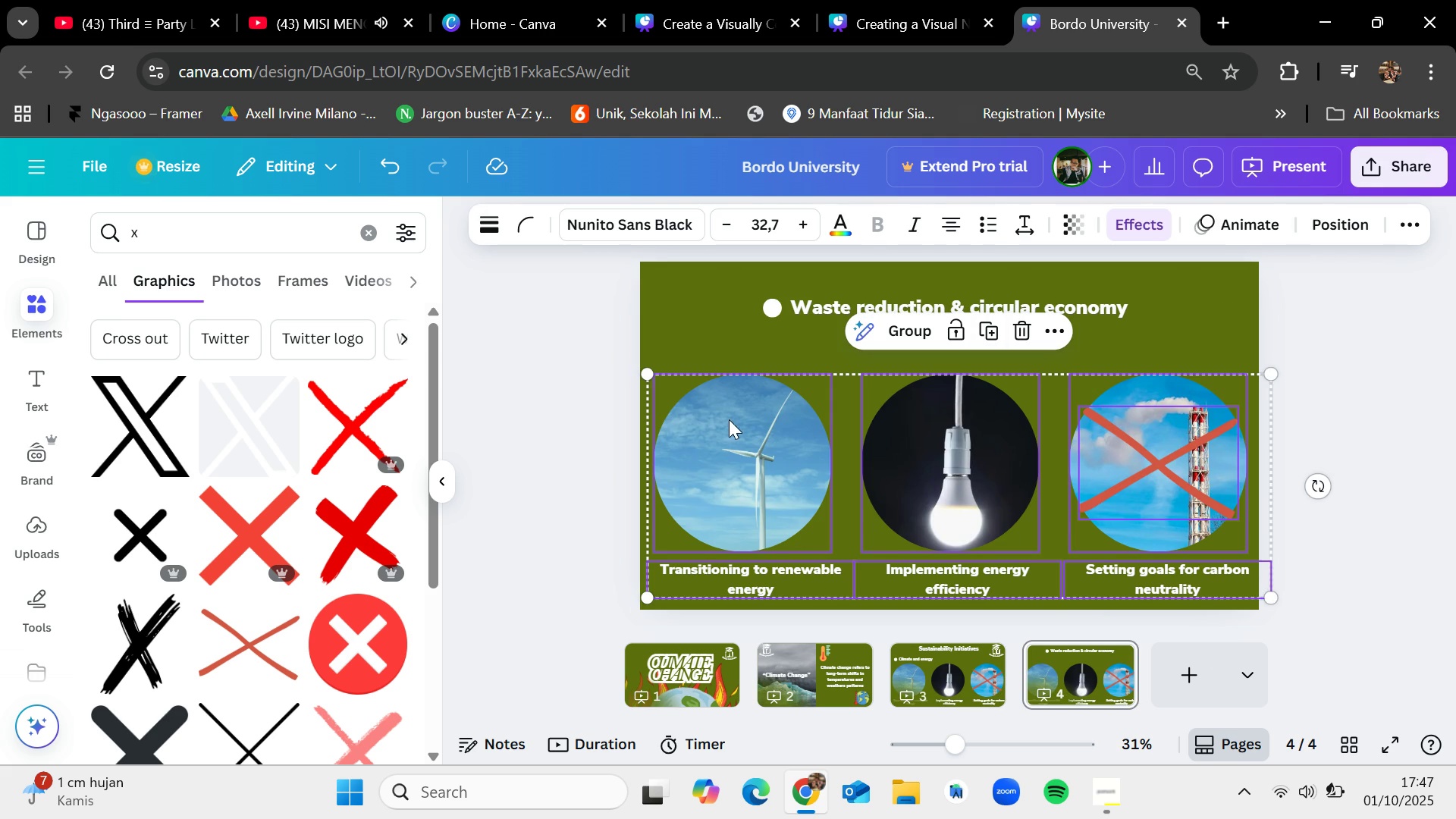 
left_click_drag(start_coordinate=[738, 450], to_coordinate=[739, 423])
 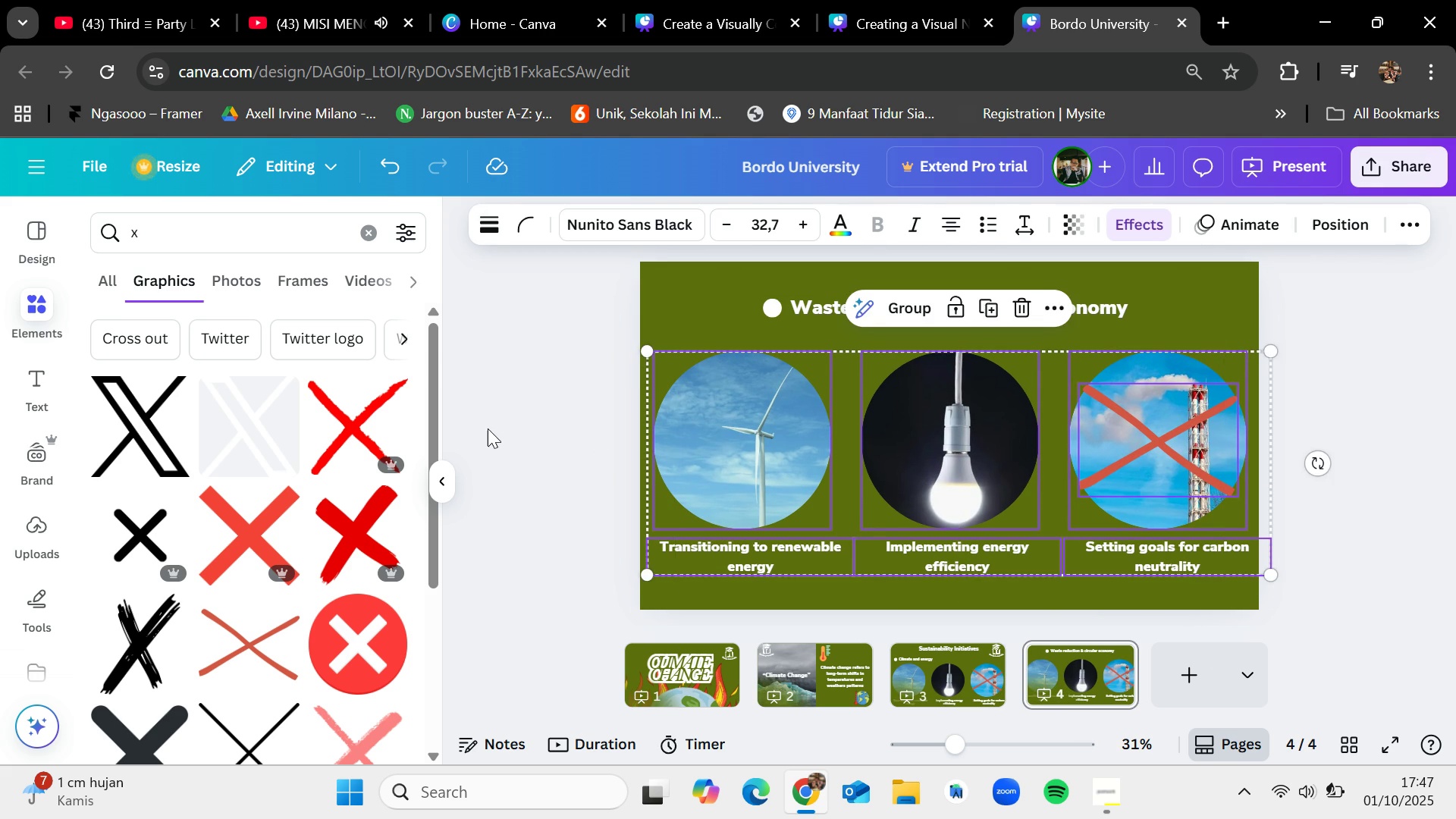 
left_click([488, 428])
 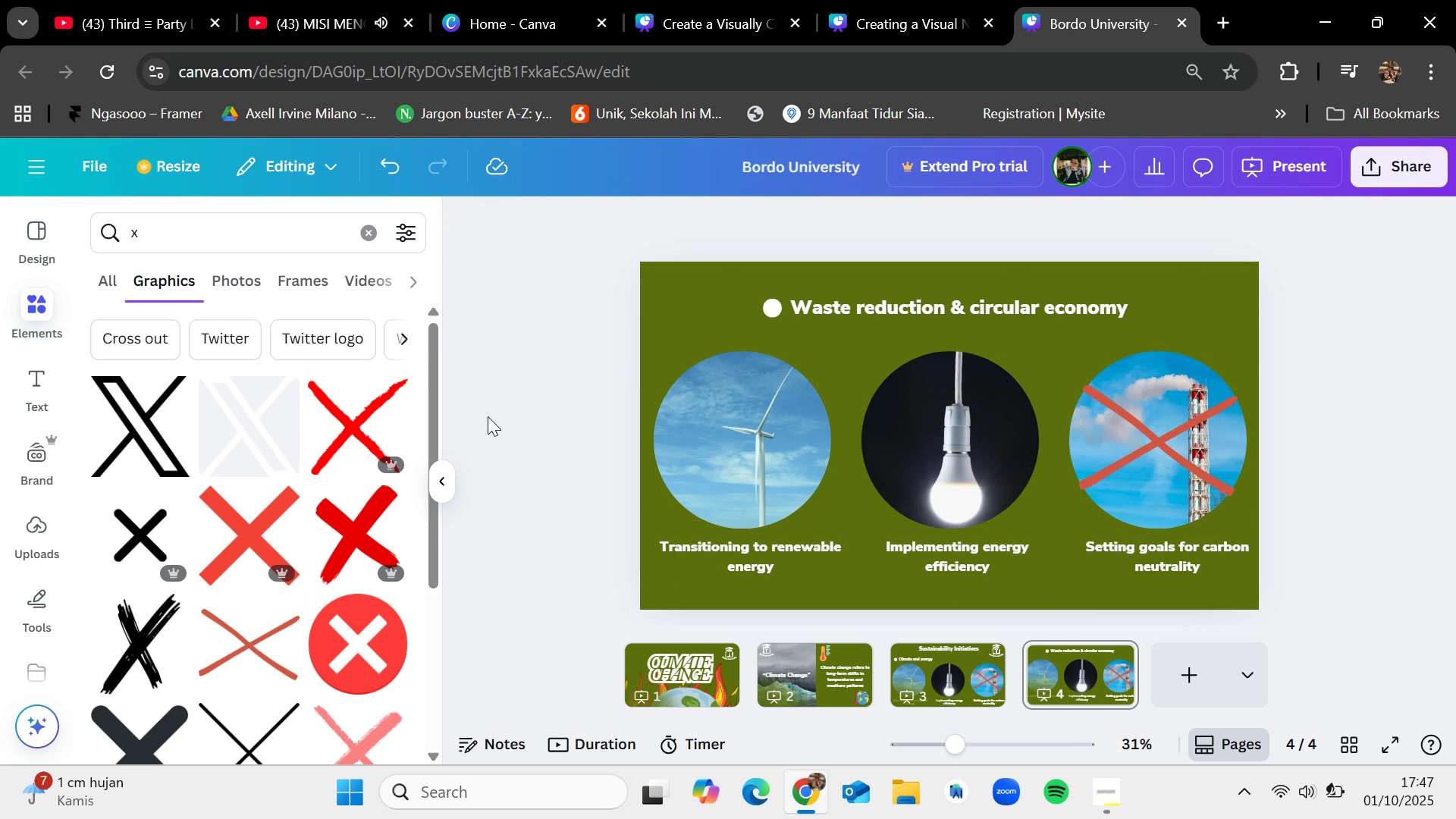 
wait(8.31)
 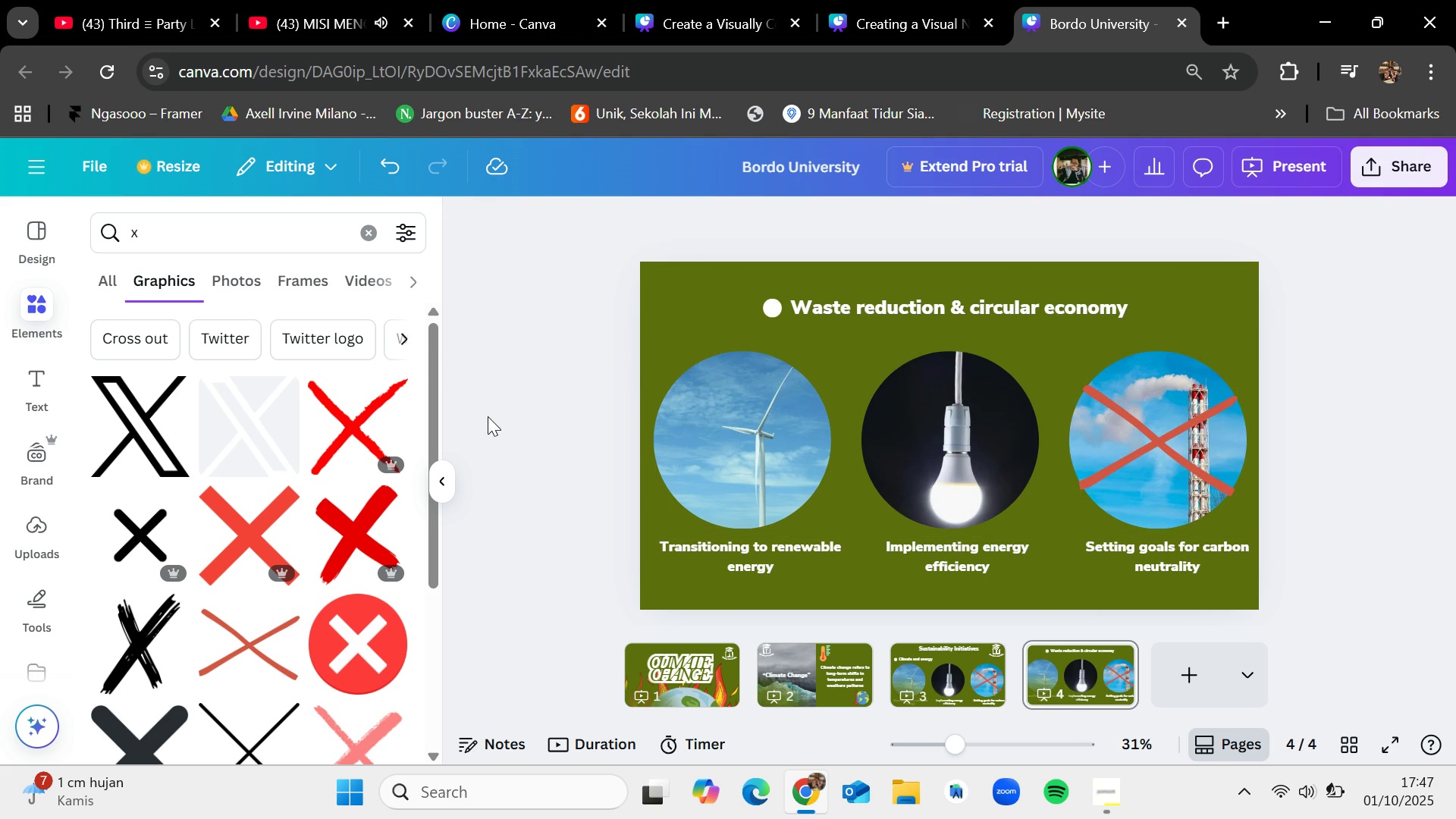 
type(recycle)
 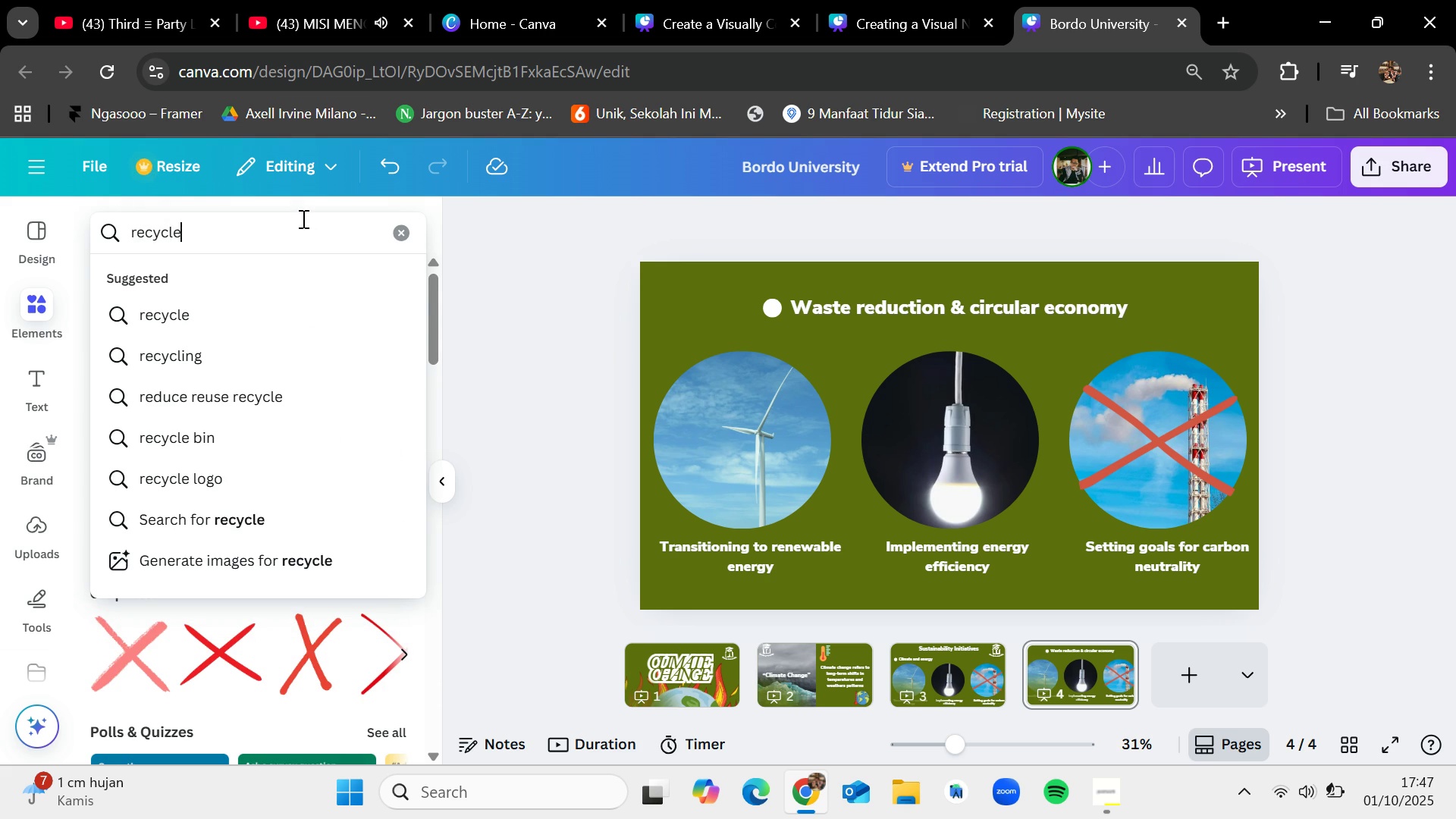 
key(Enter)
 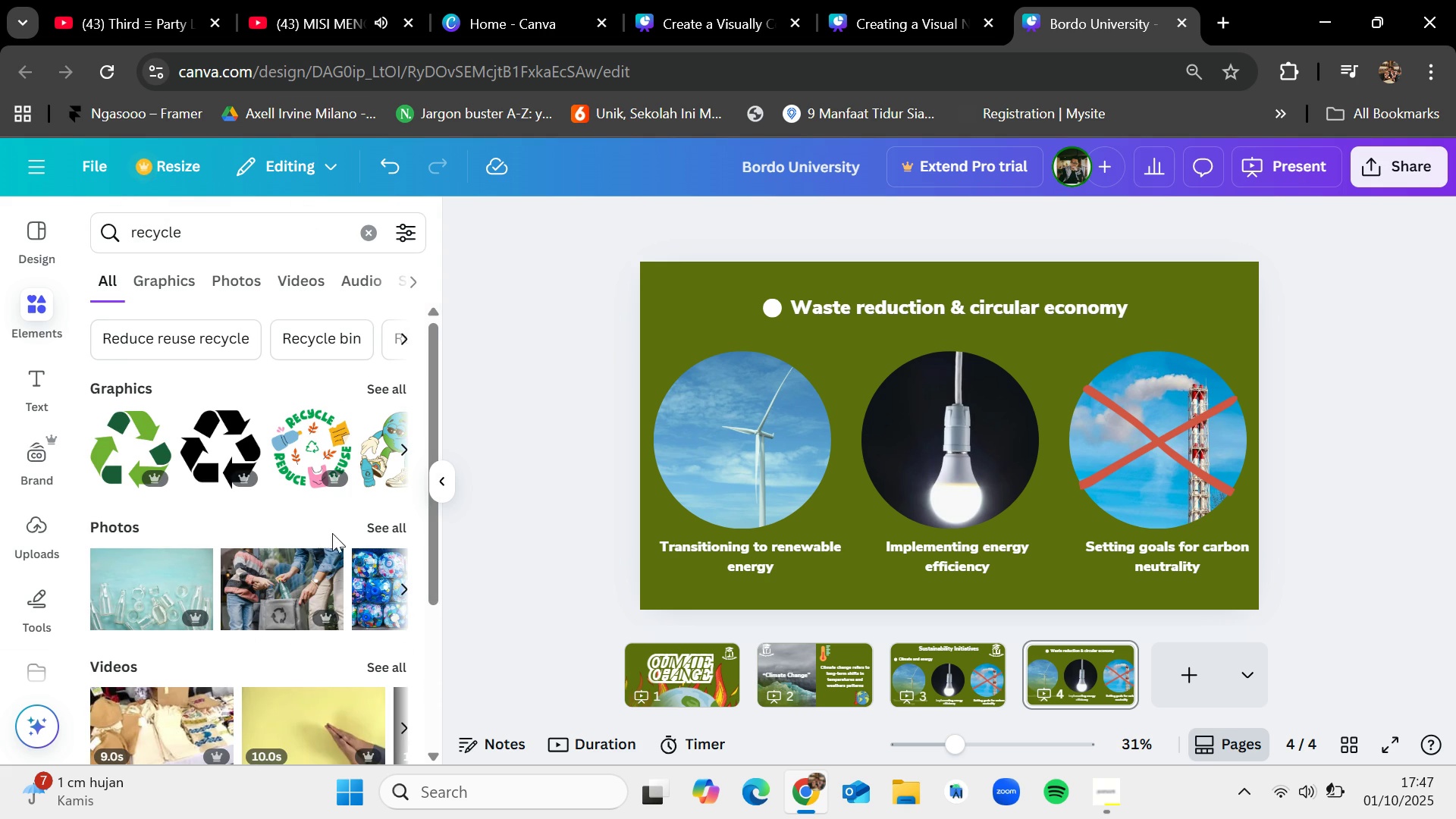 
left_click([378, 516])
 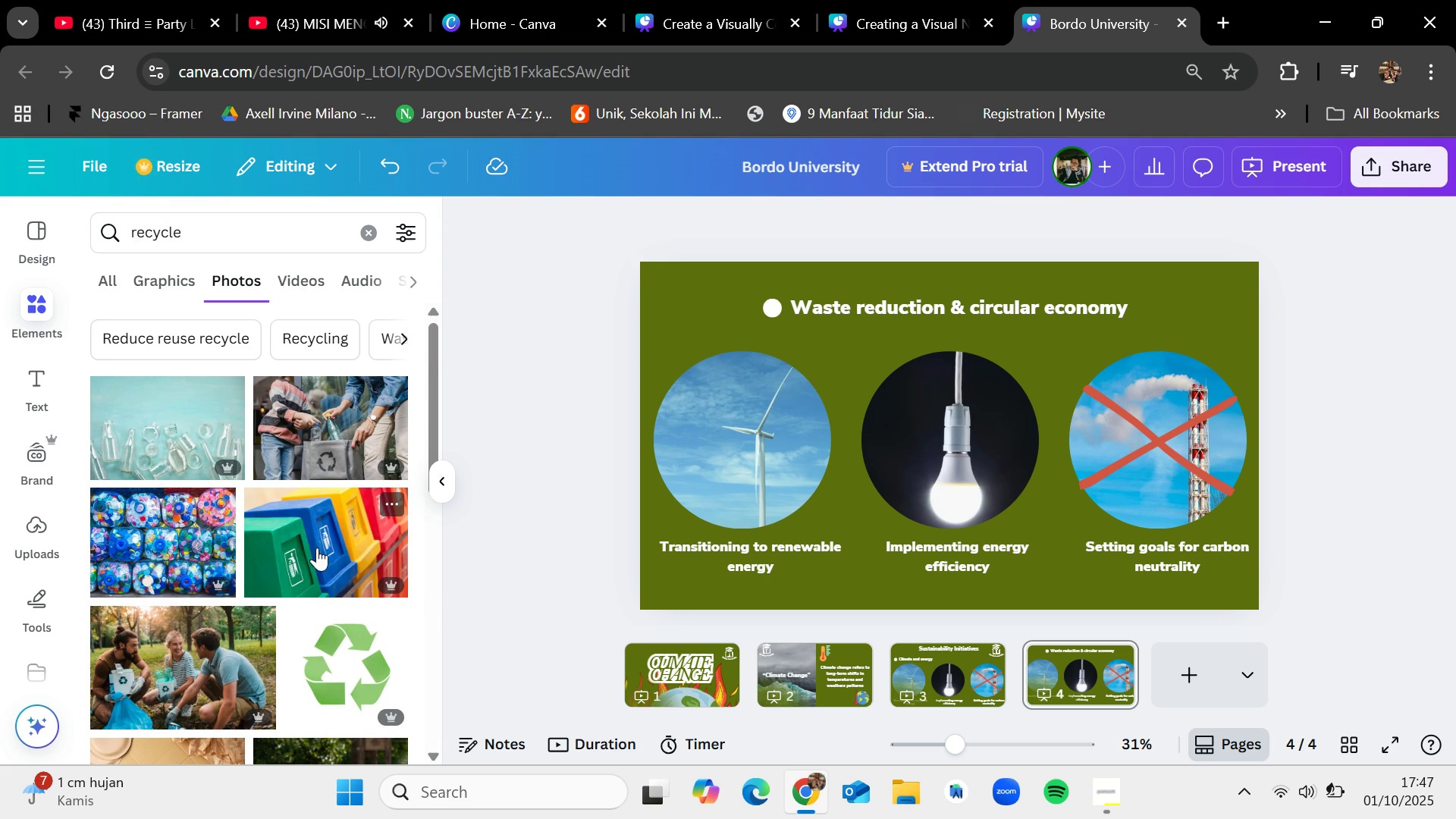 
scroll: coordinate [272, 579], scroll_direction: down, amount: 3.0
 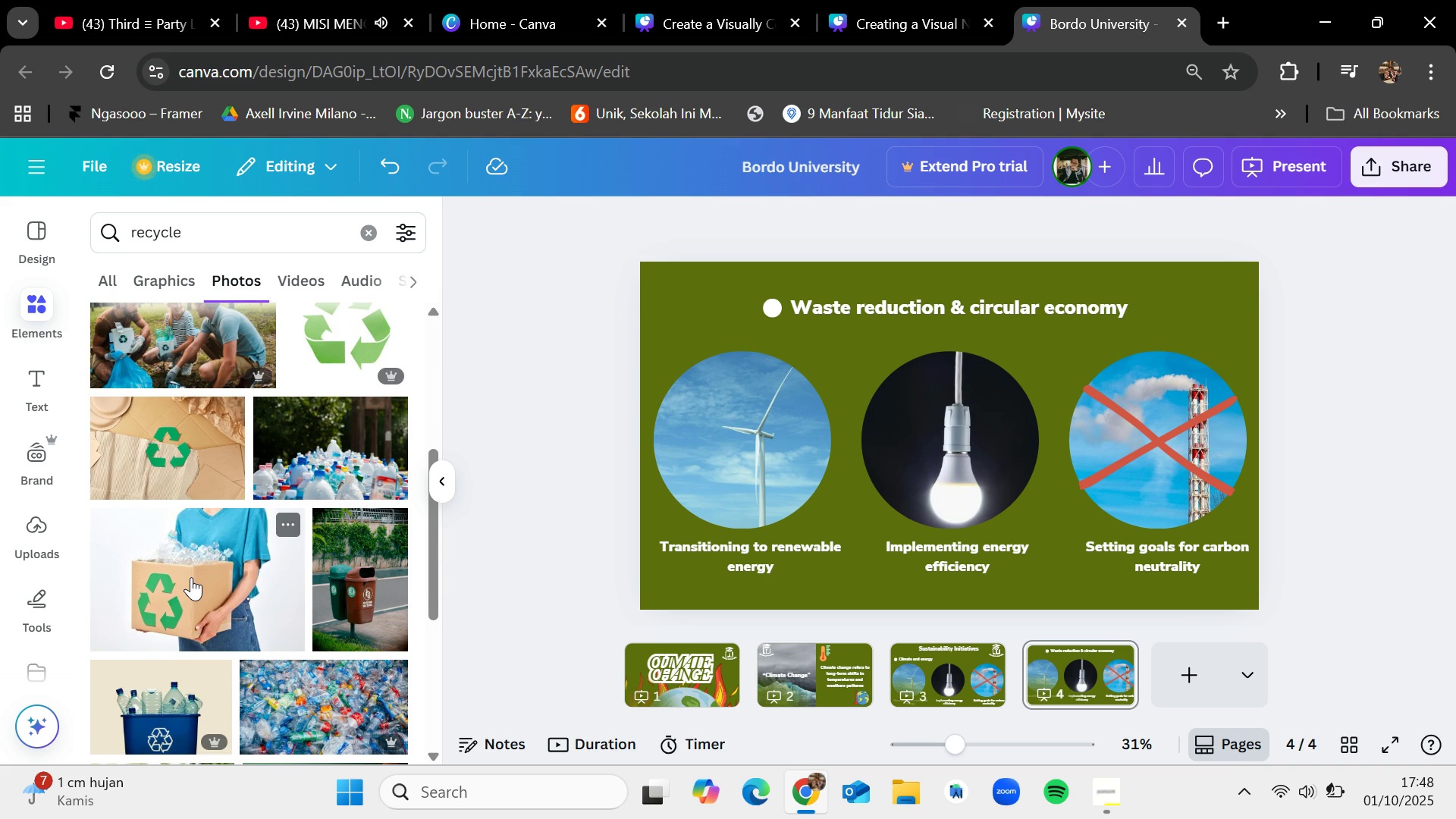 
left_click_drag(start_coordinate=[189, 578], to_coordinate=[199, 573])
 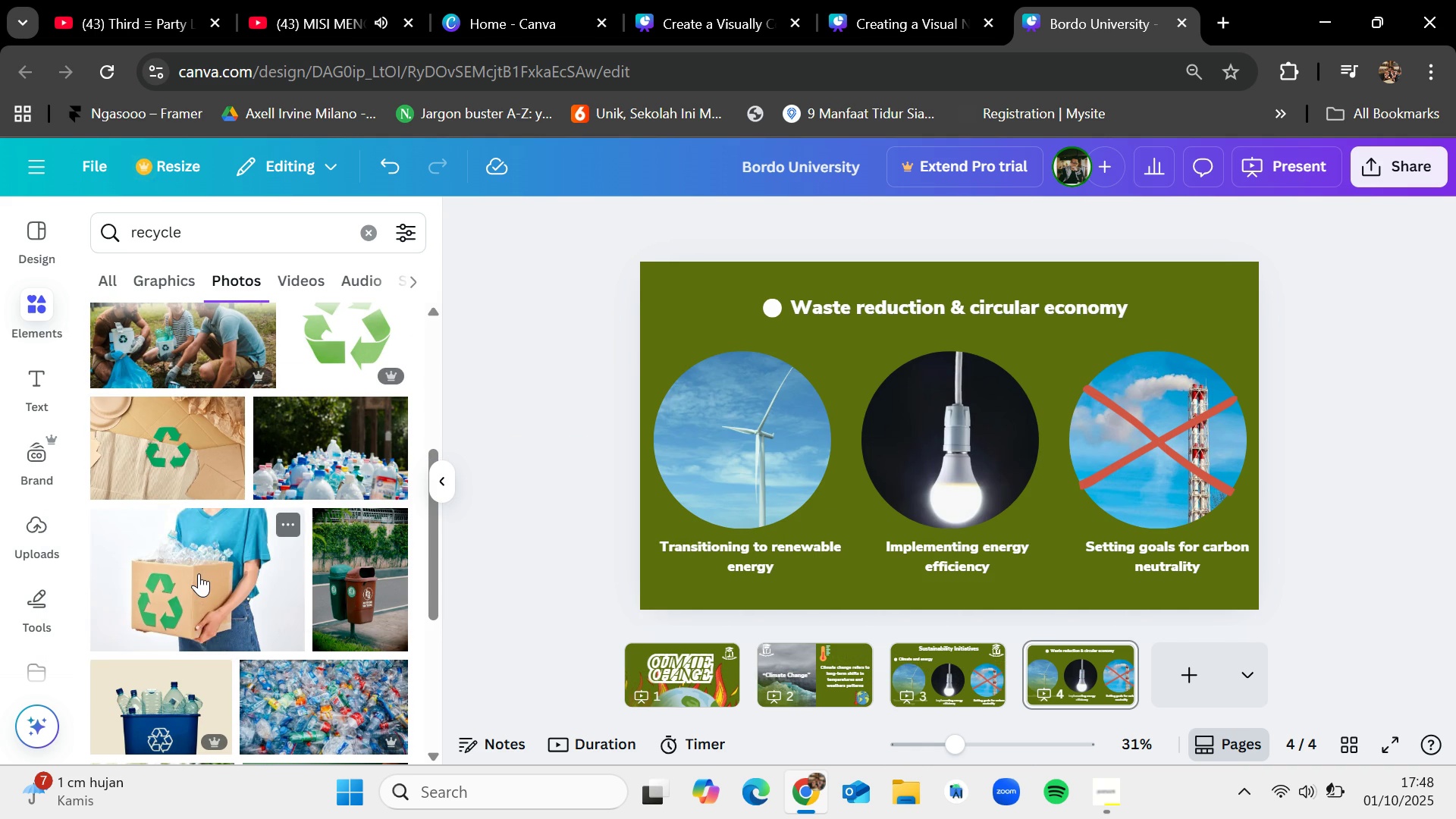 
scroll: coordinate [206, 567], scroll_direction: down, amount: 4.0
 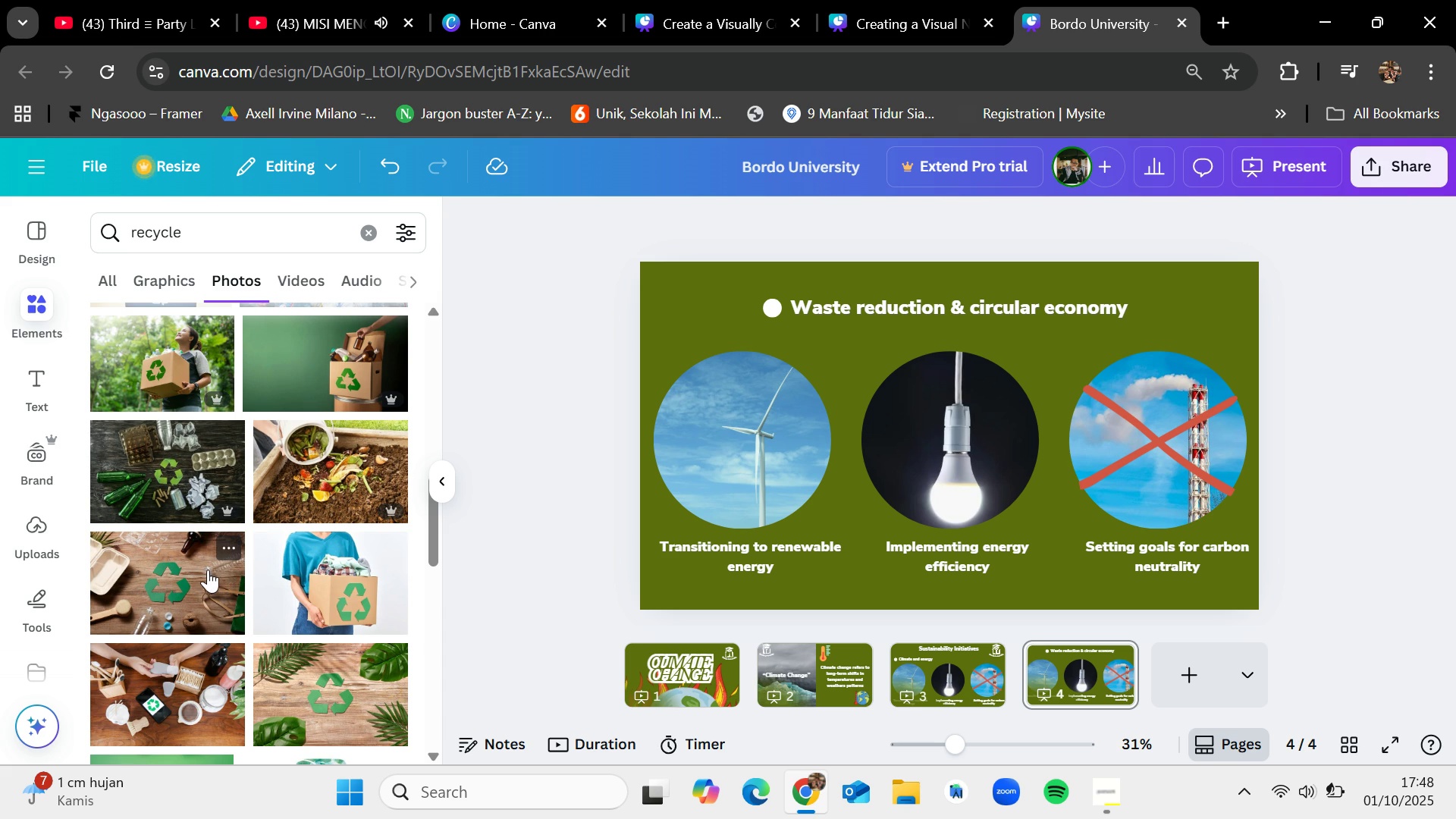 
mouse_move([215, 627])
 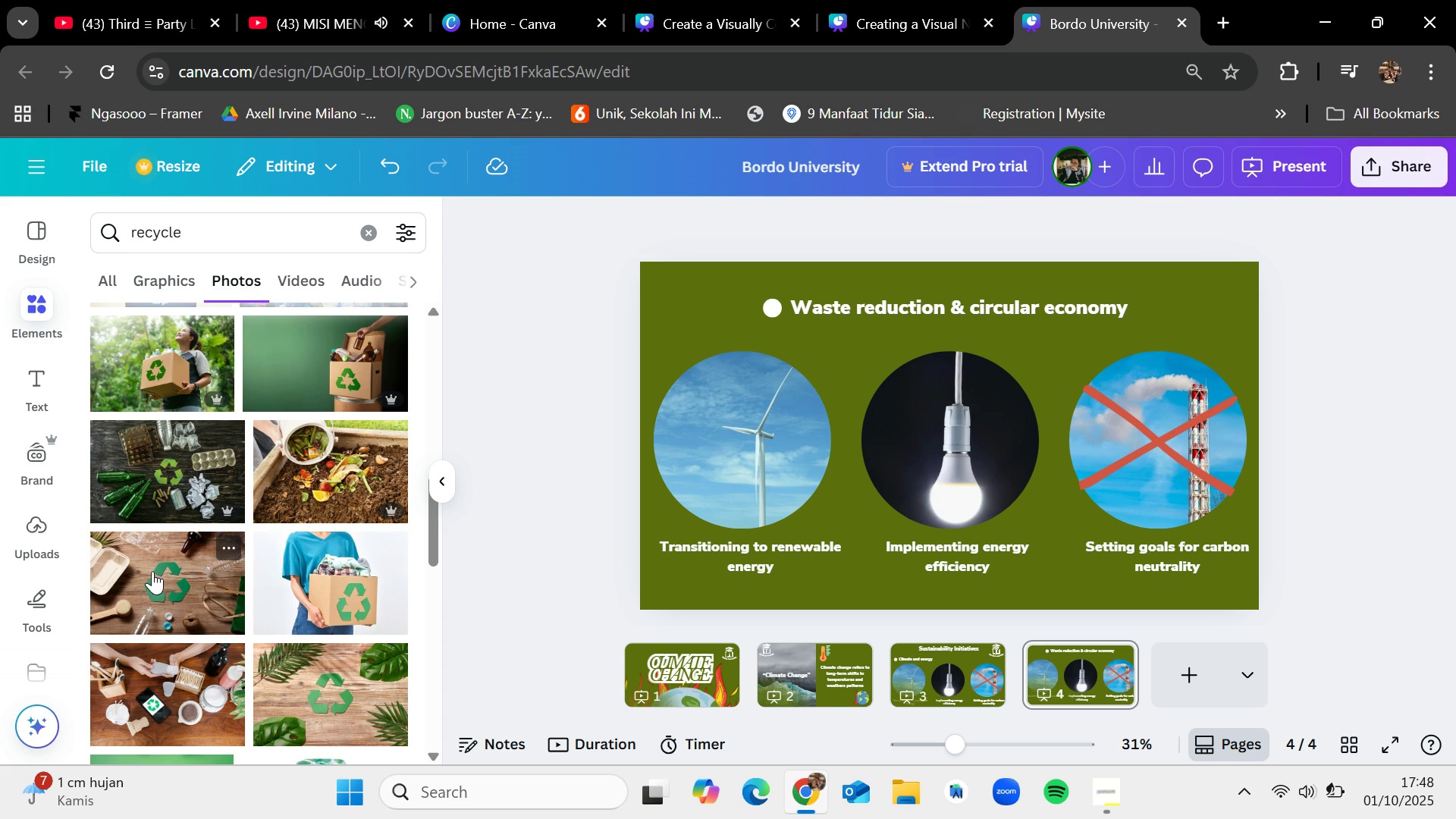 
left_click_drag(start_coordinate=[152, 571], to_coordinate=[750, 410])
 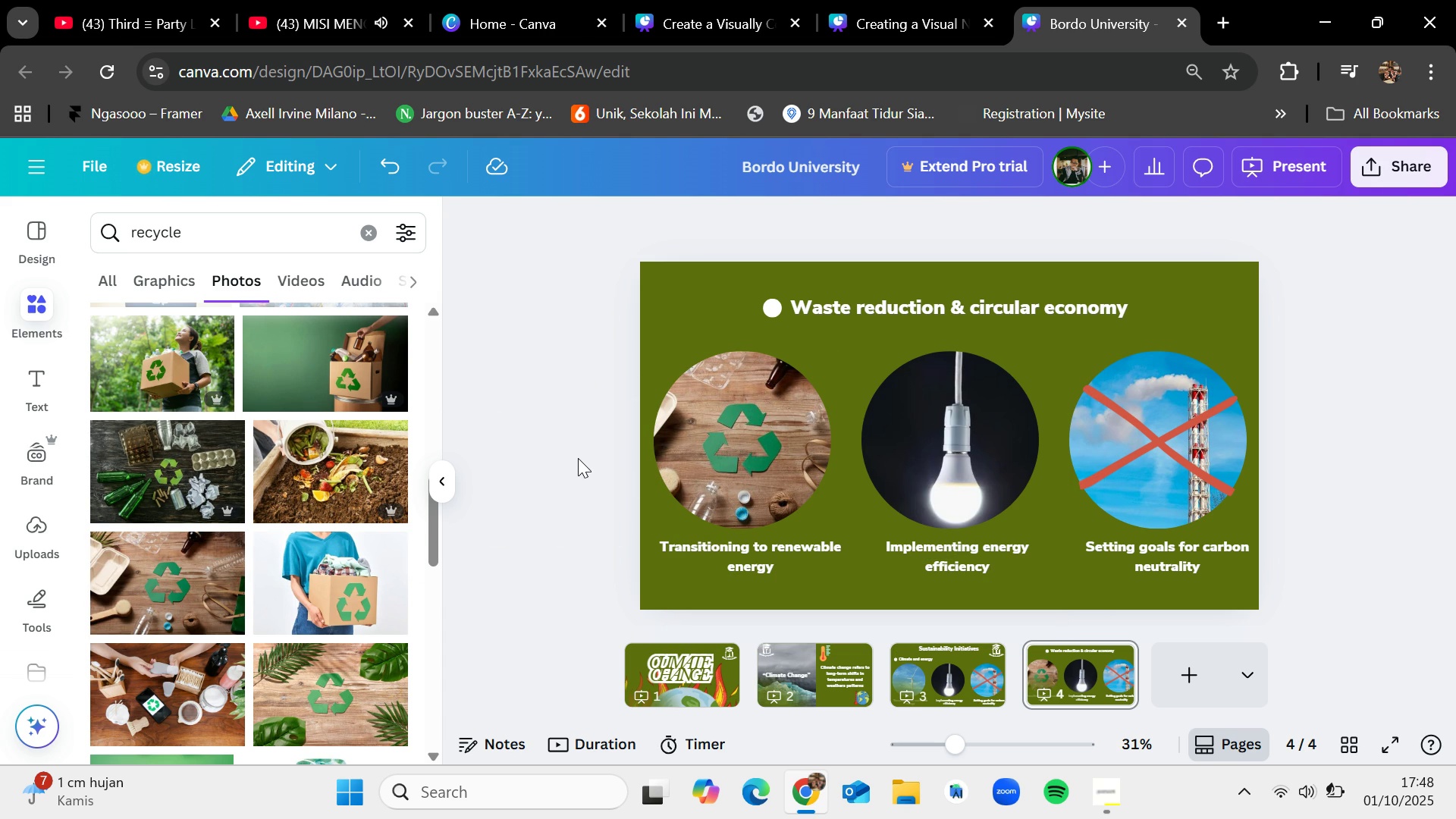 
wait(10.48)
 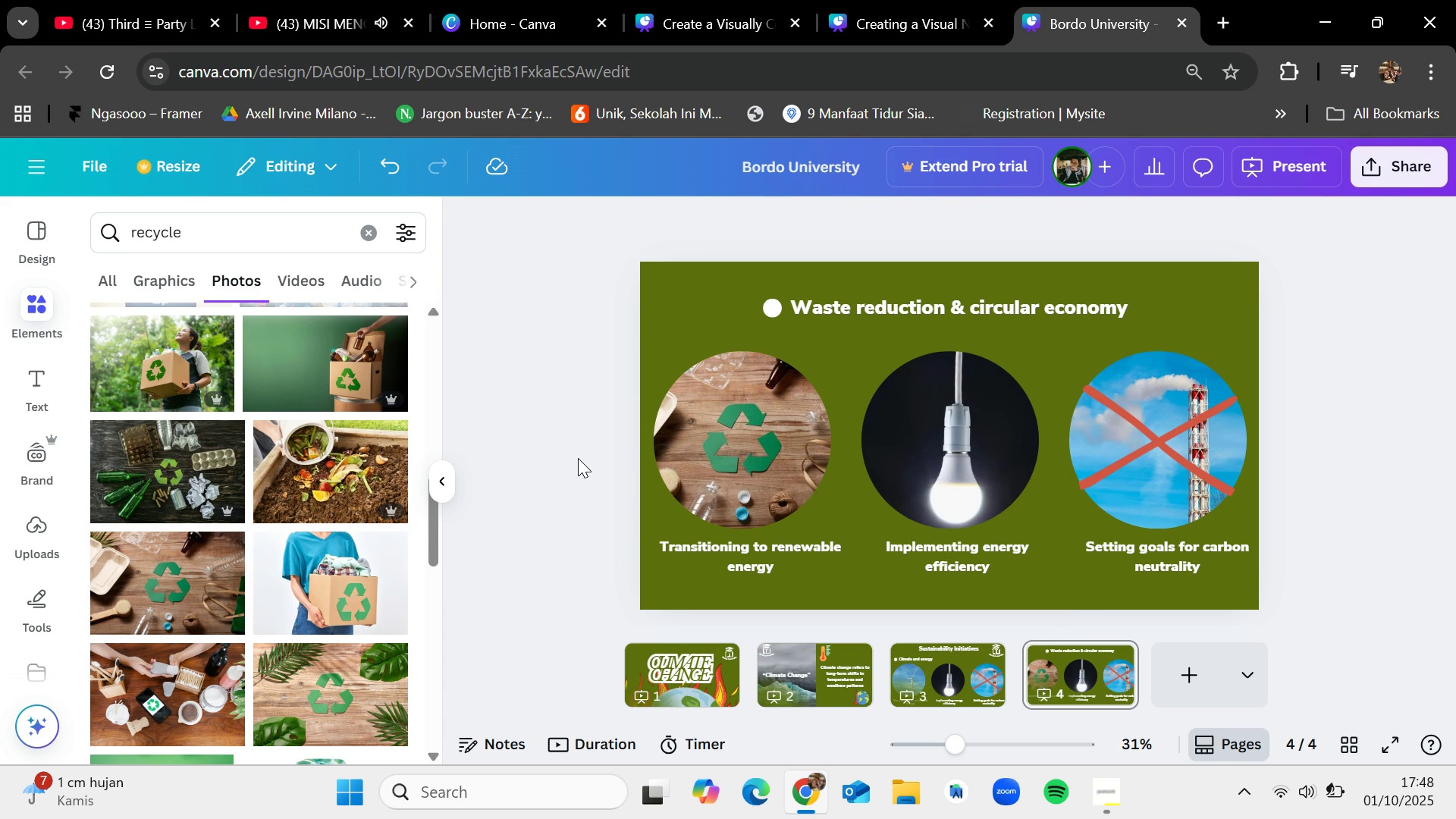 
left_click([366, 228])
 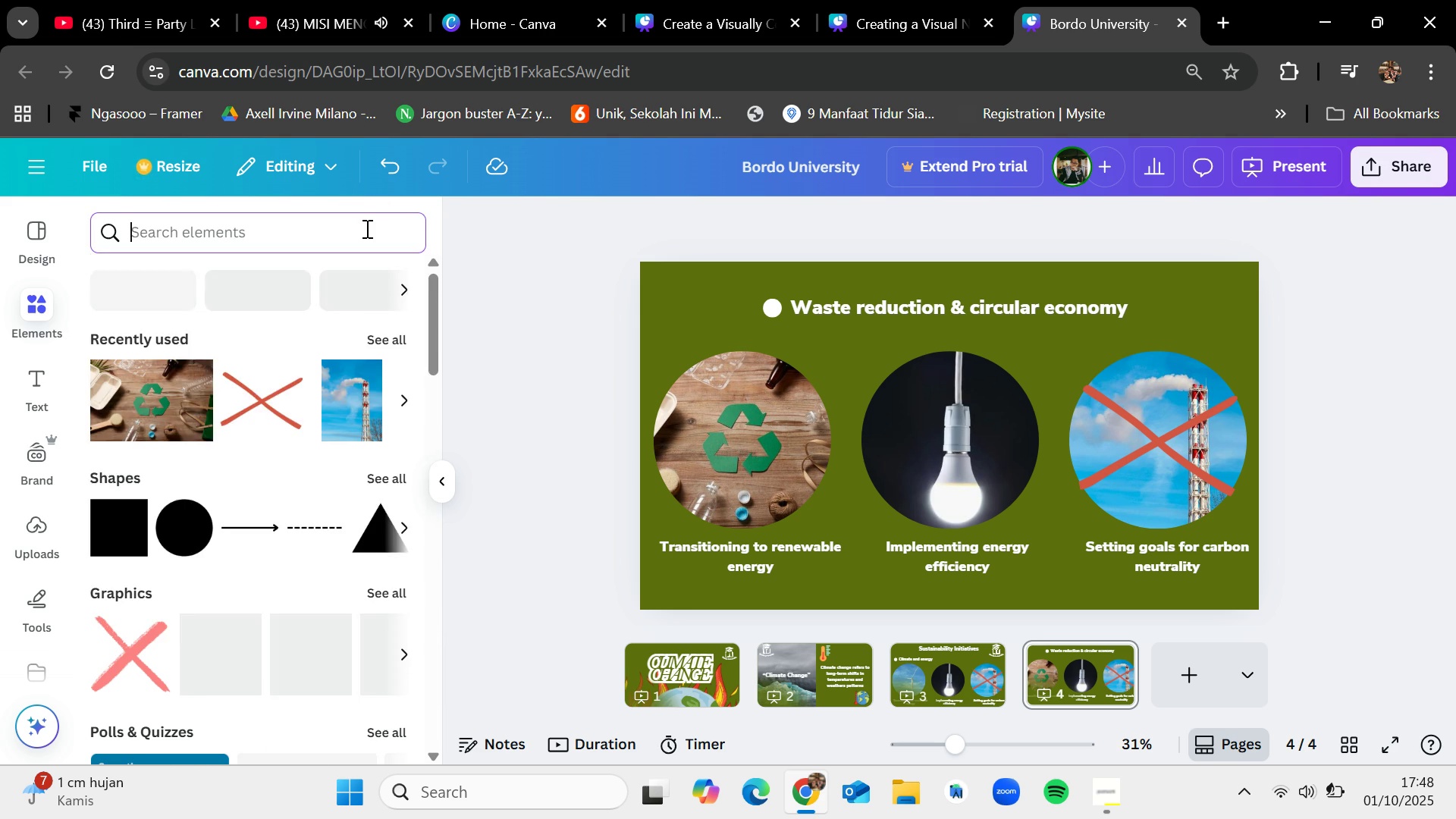 
type(plastics)
 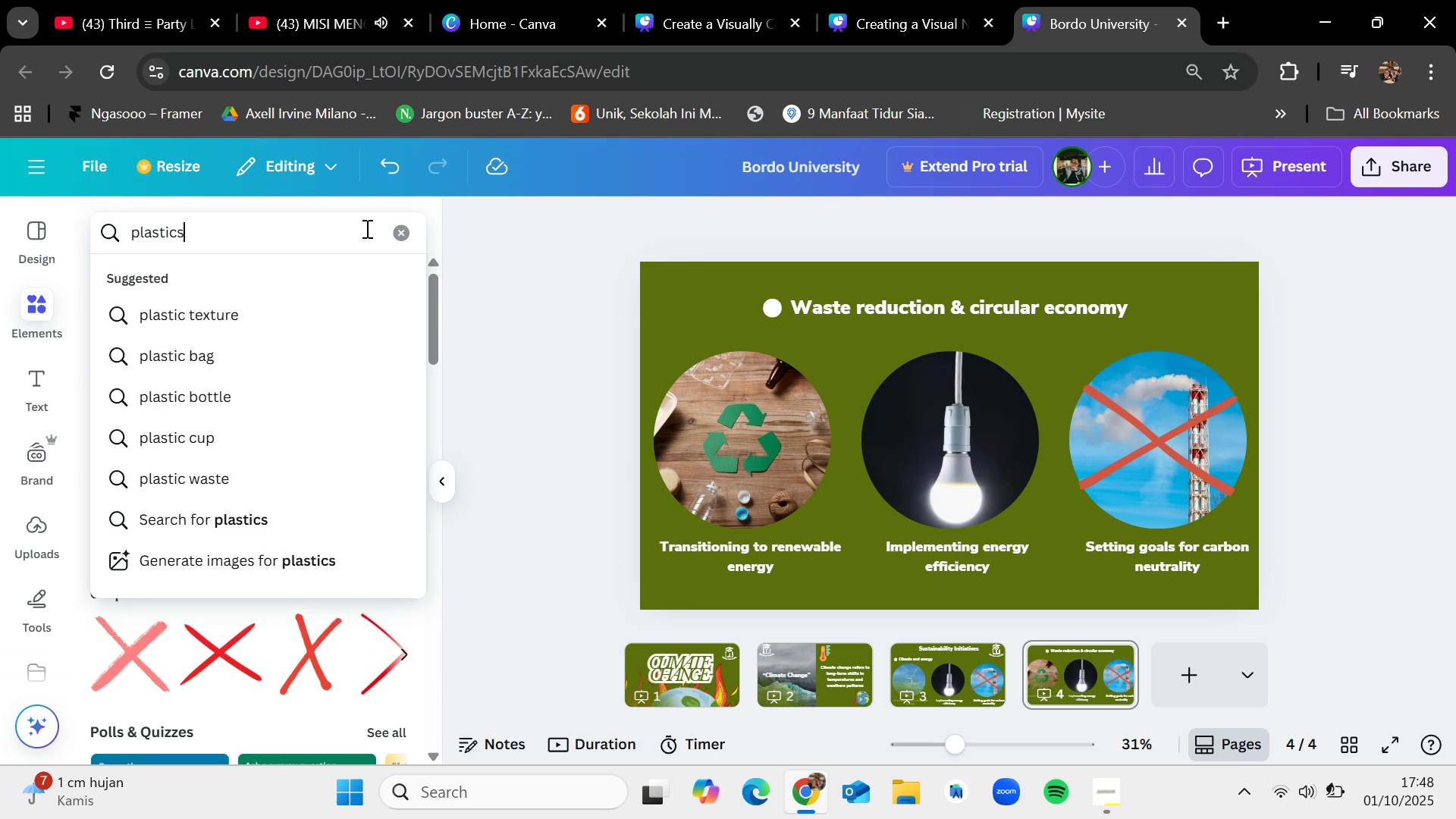 
key(Enter)
 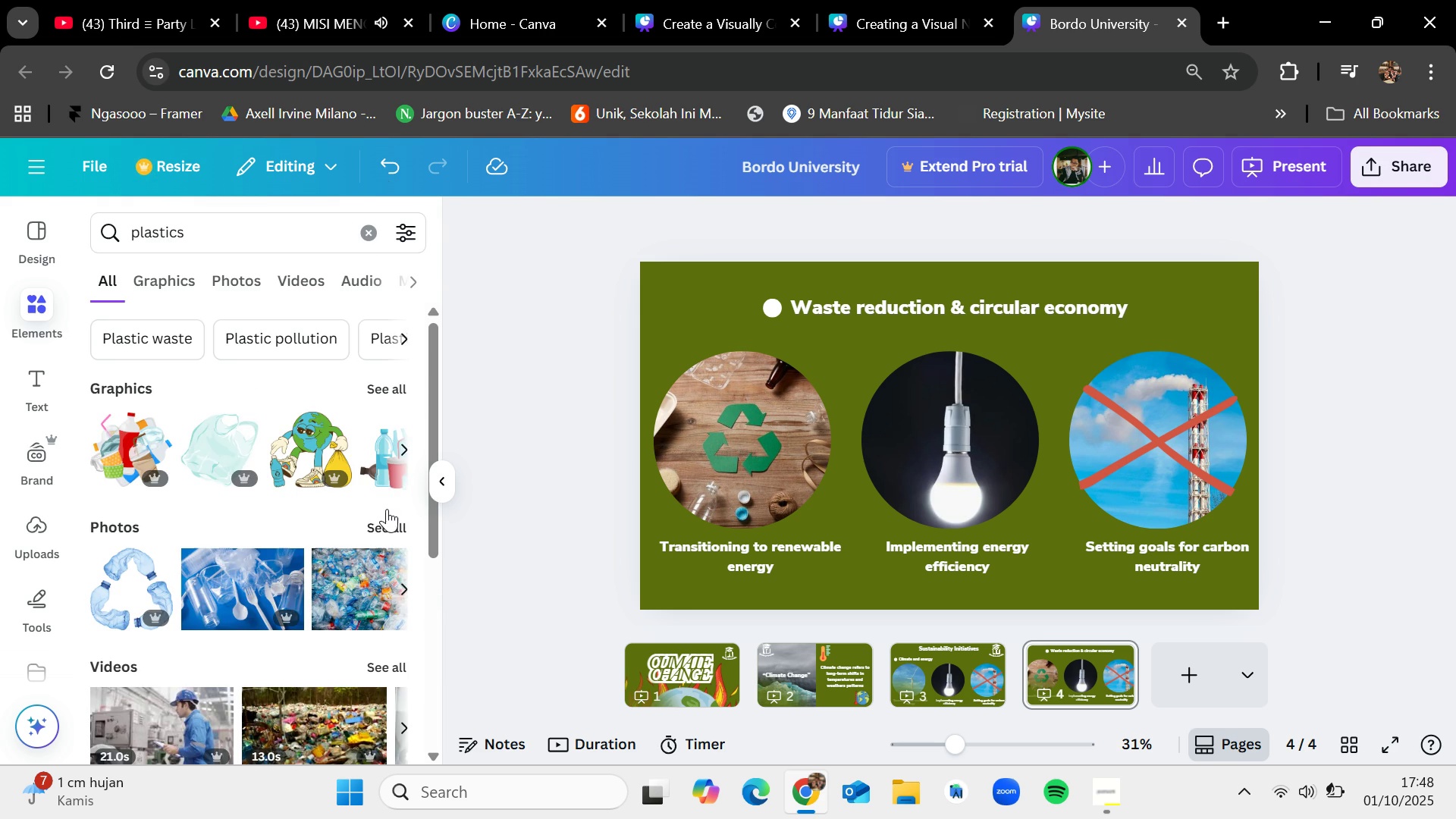 
left_click([387, 522])
 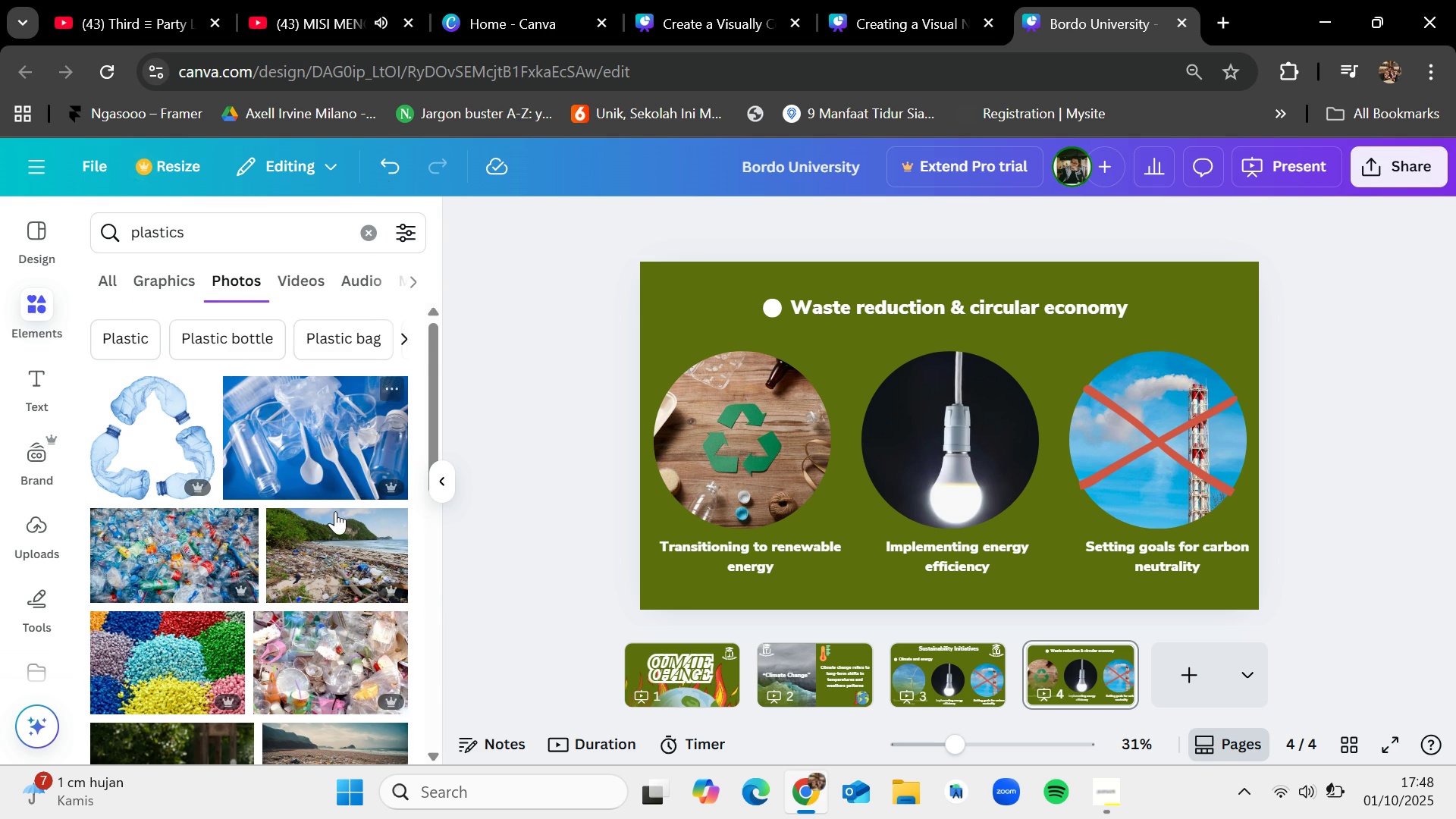 
scroll: coordinate [334, 528], scroll_direction: down, amount: 3.0
 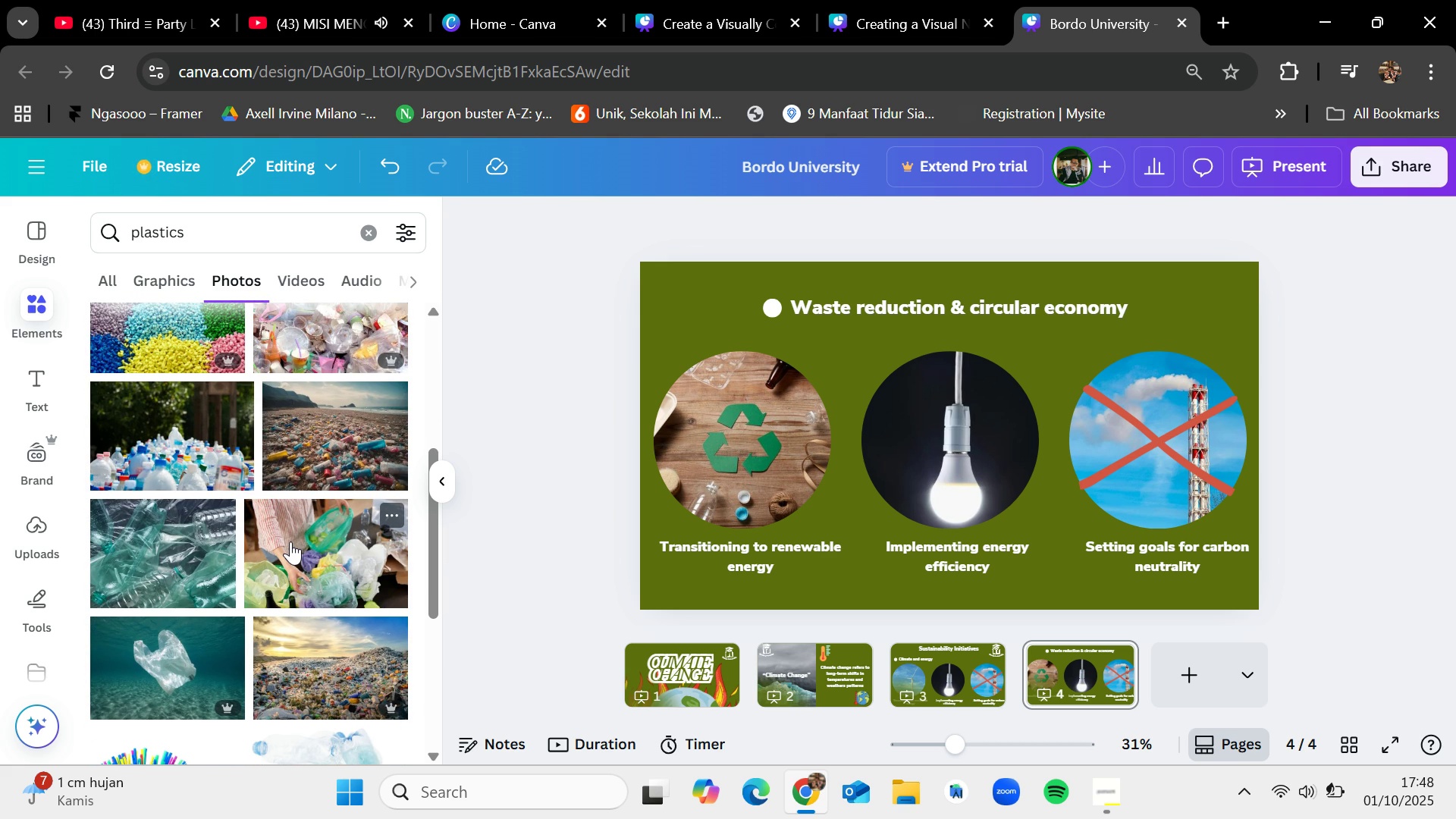 
left_click_drag(start_coordinate=[303, 560], to_coordinate=[943, 423])
 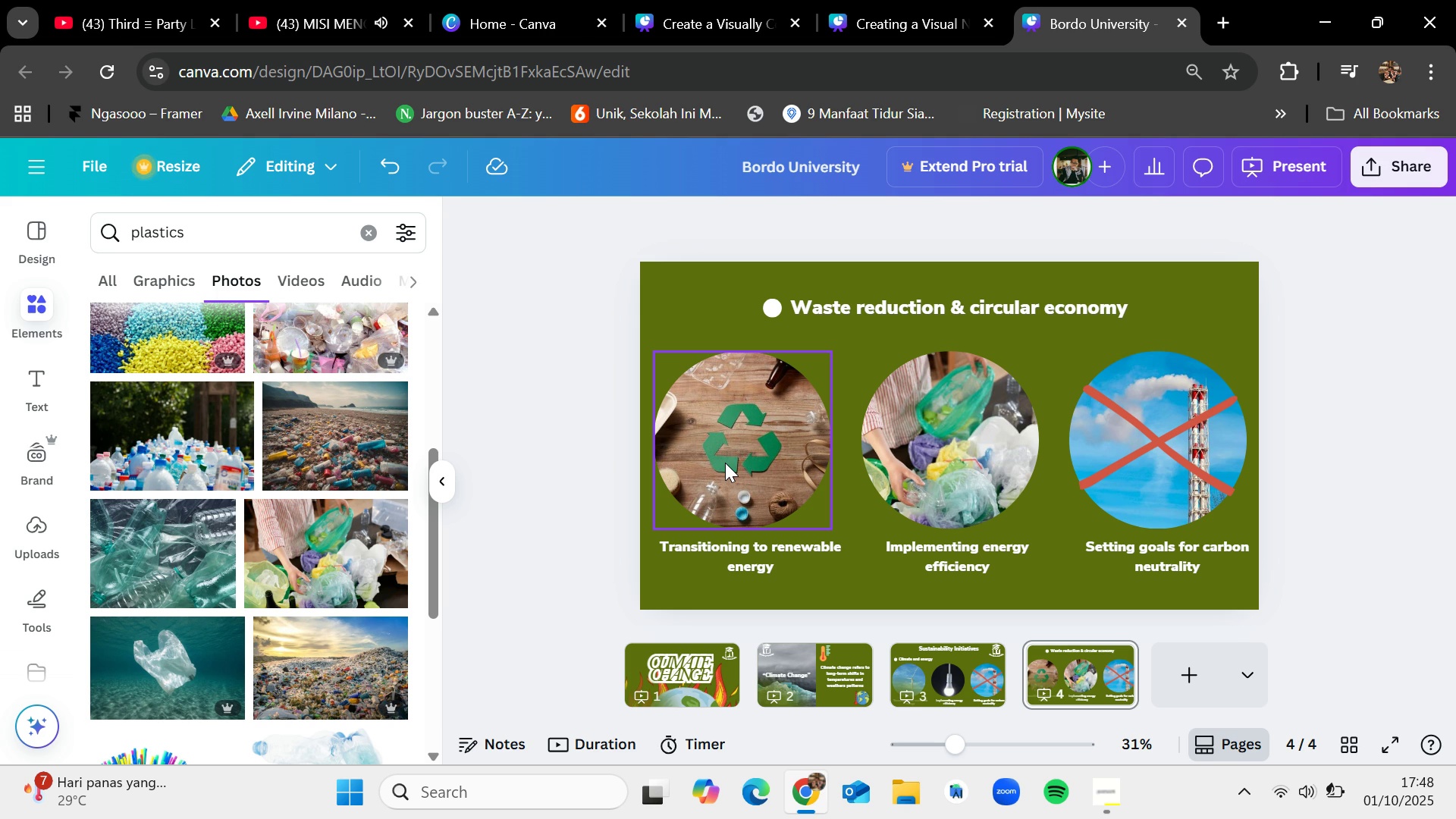 
wait(7.99)
 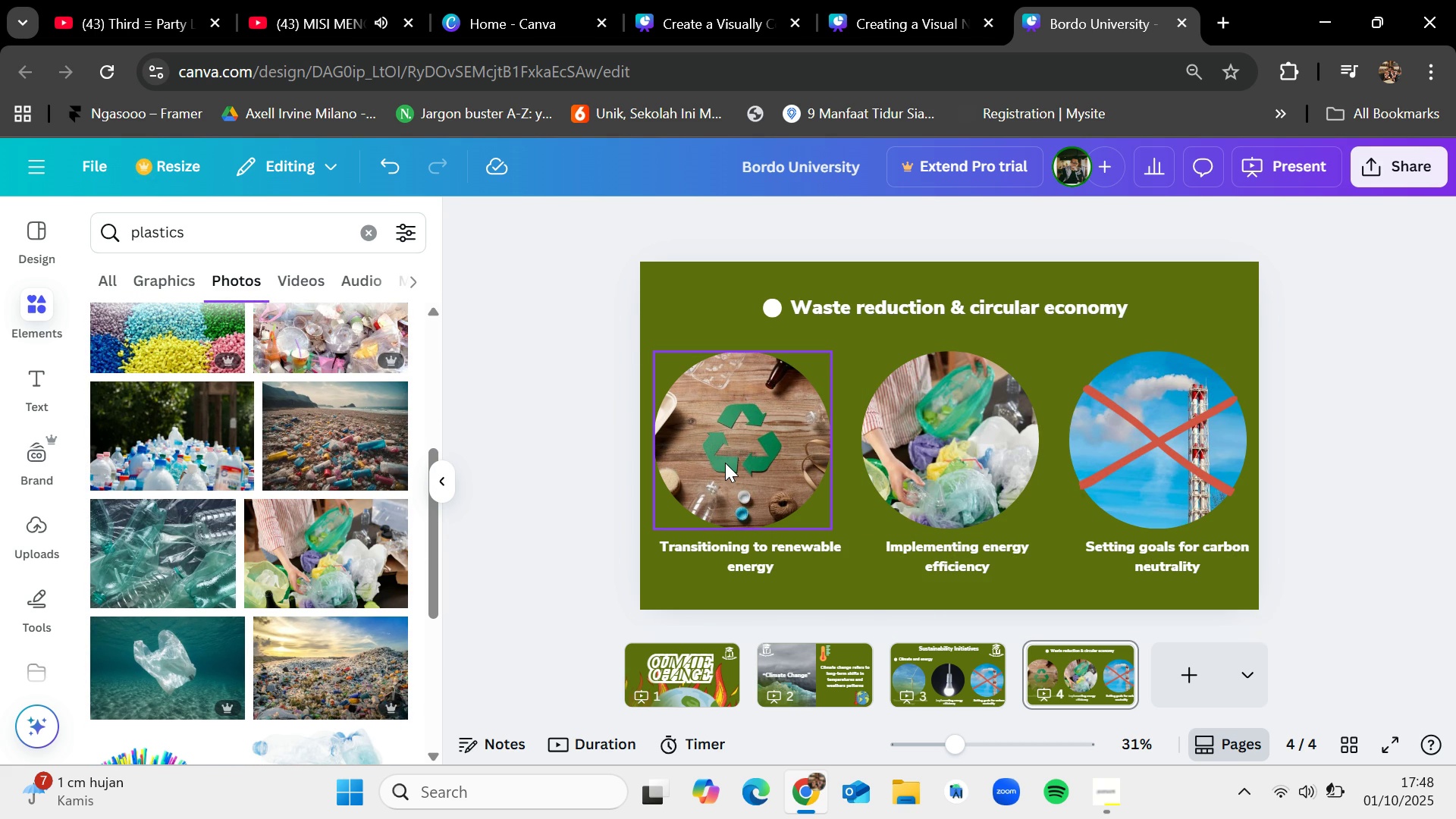 
left_click([366, 237])
 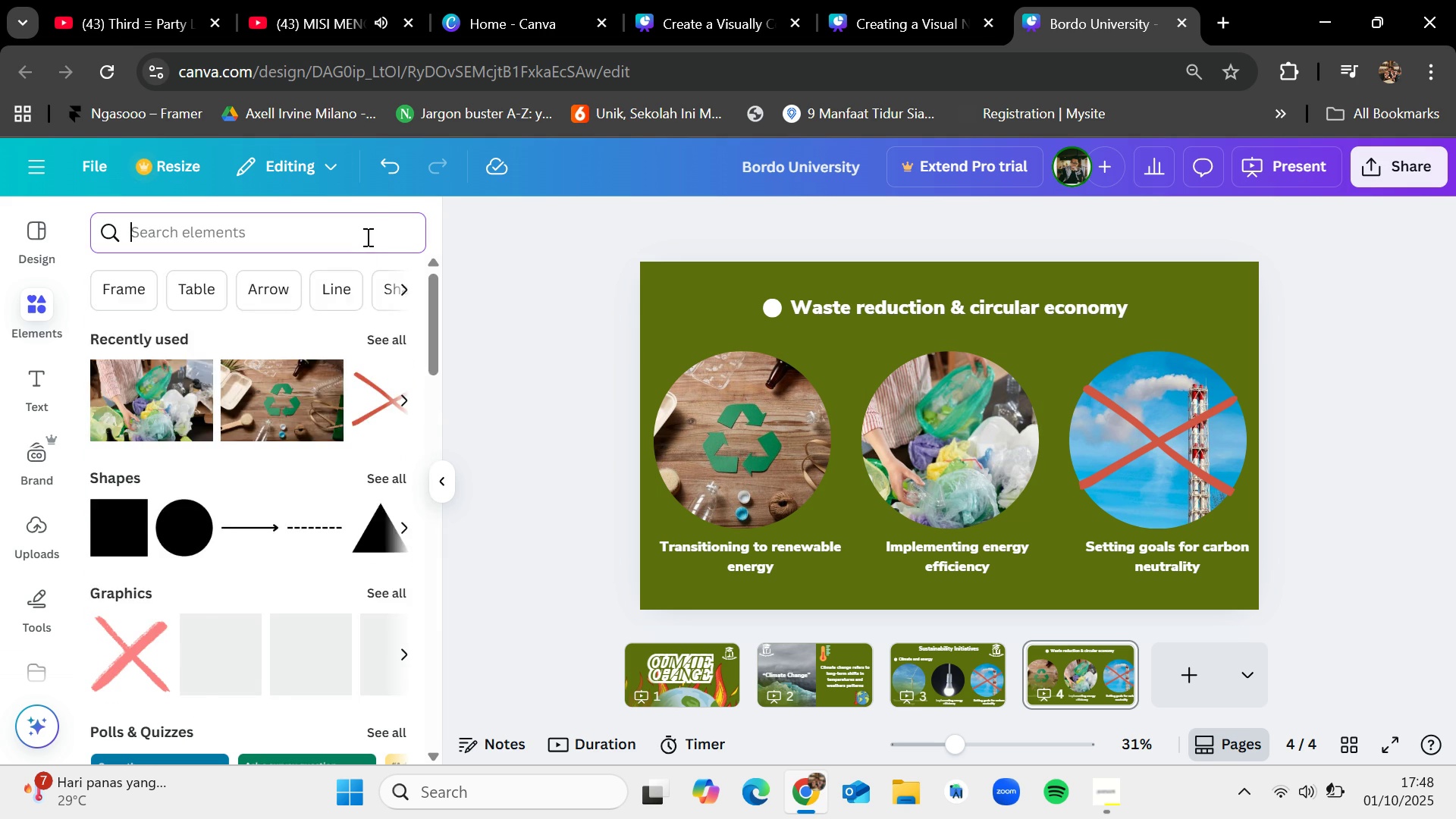 
type(waste)
 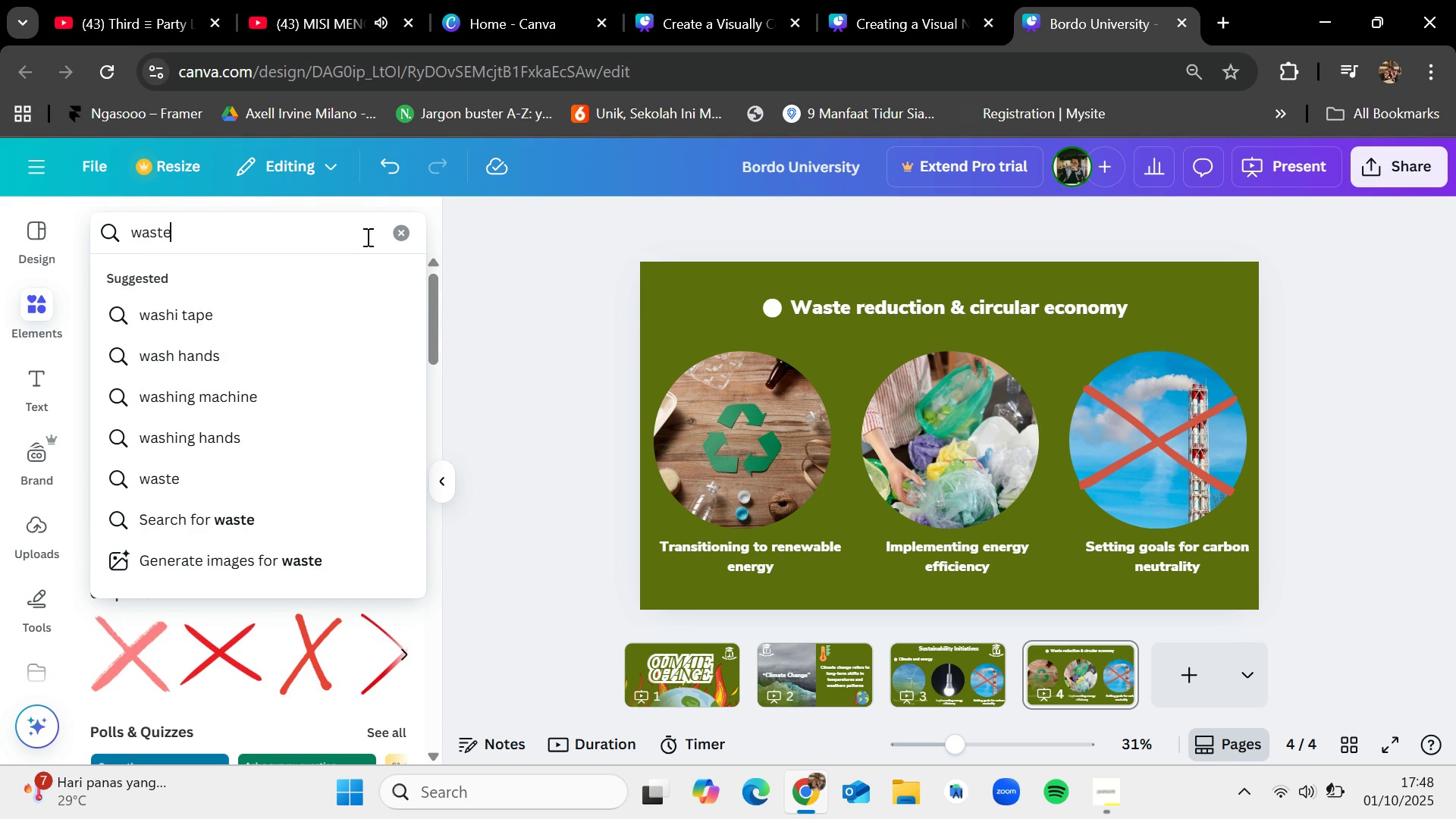 
key(Enter)
 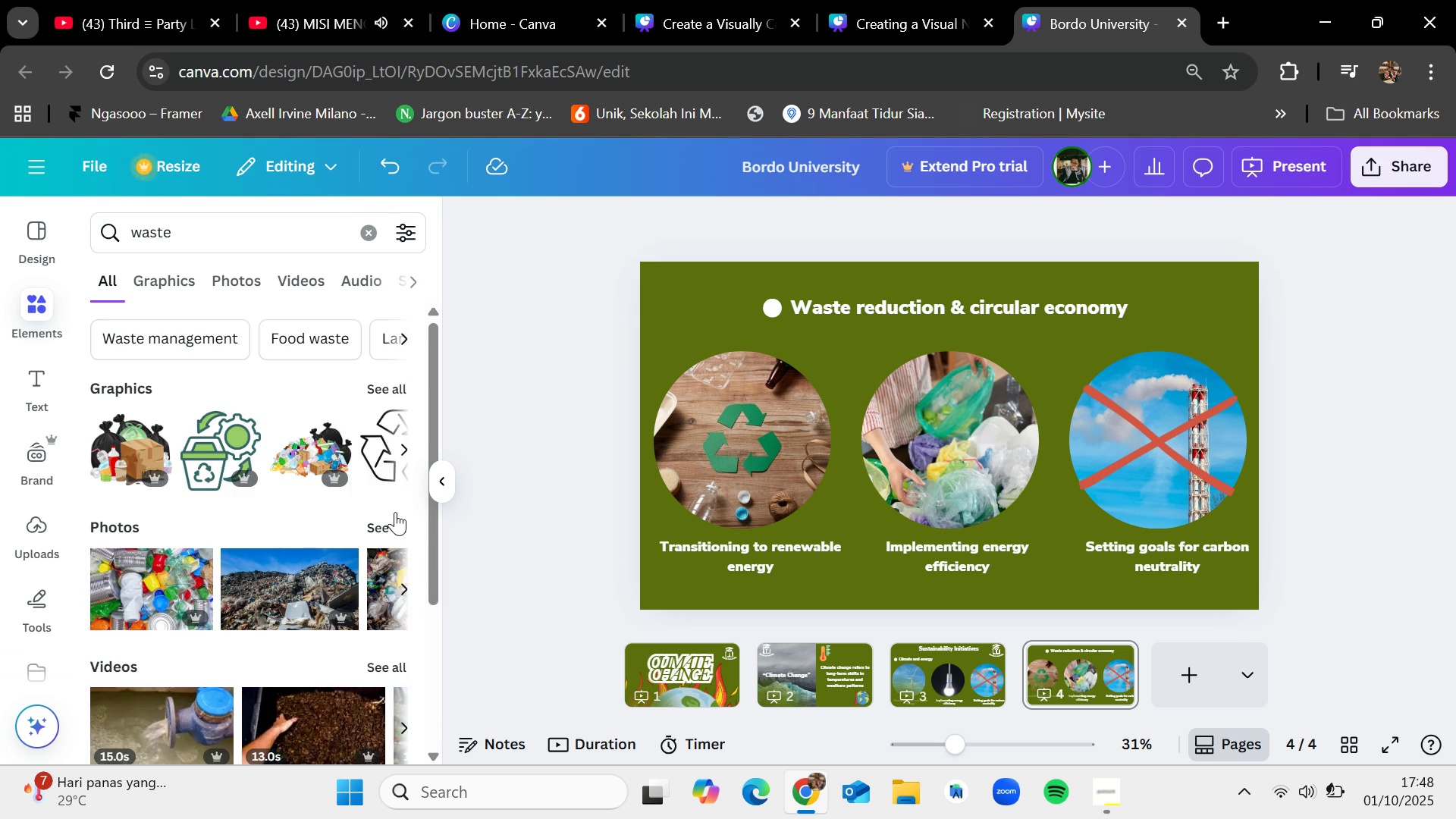 
left_click([379, 526])
 